 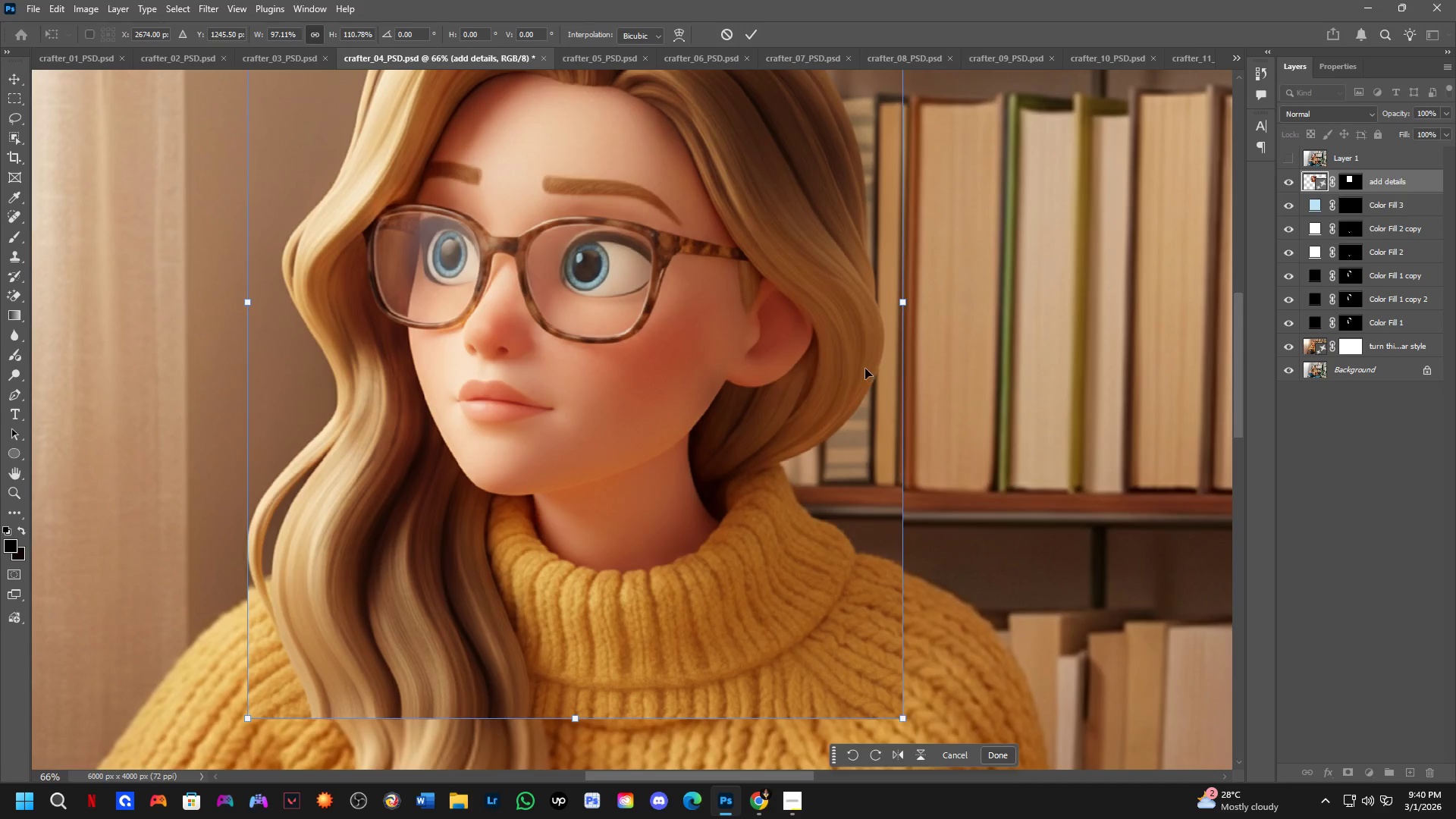 
key(Control+D)
 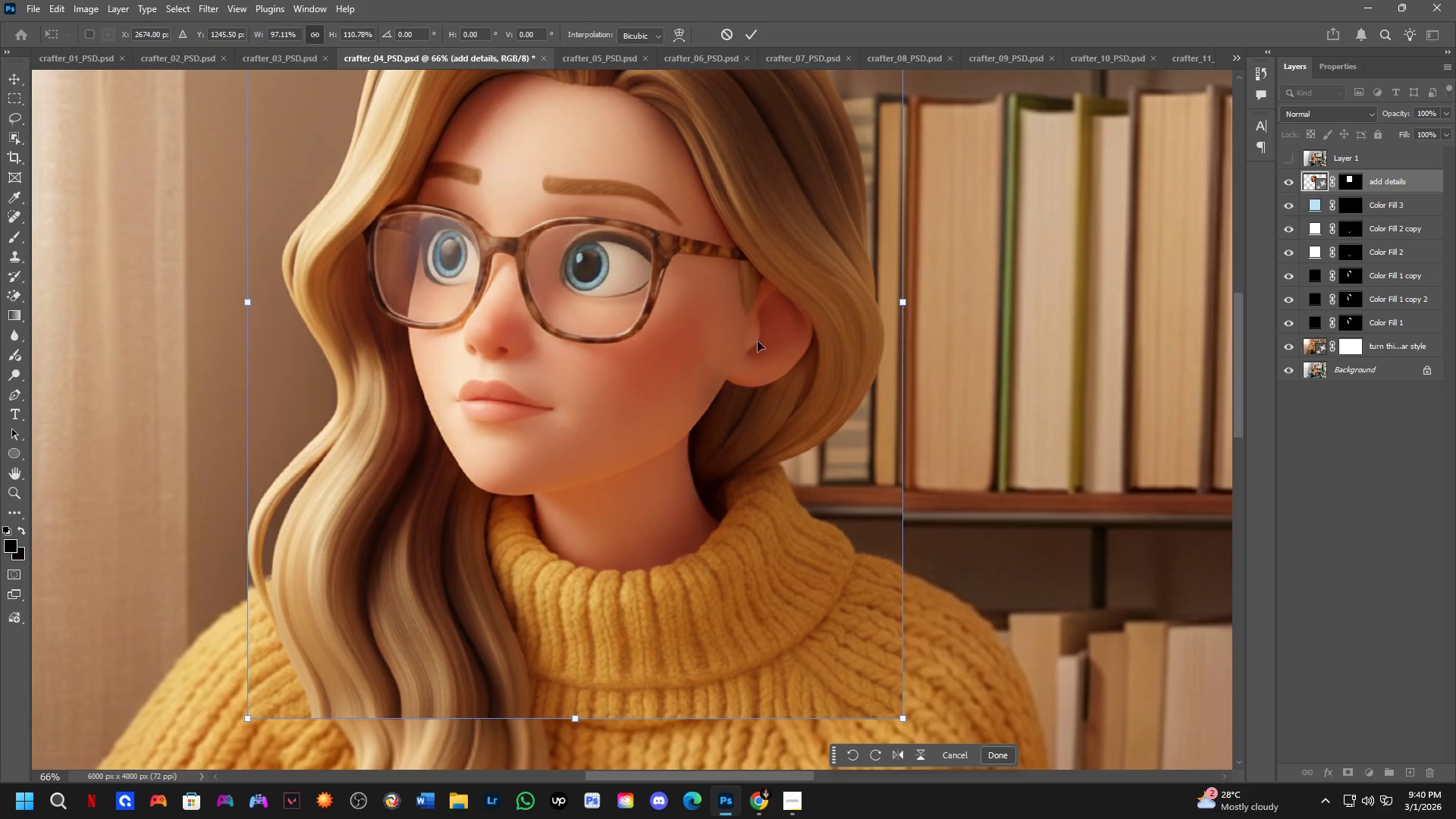 
key(NumpadEnter)
 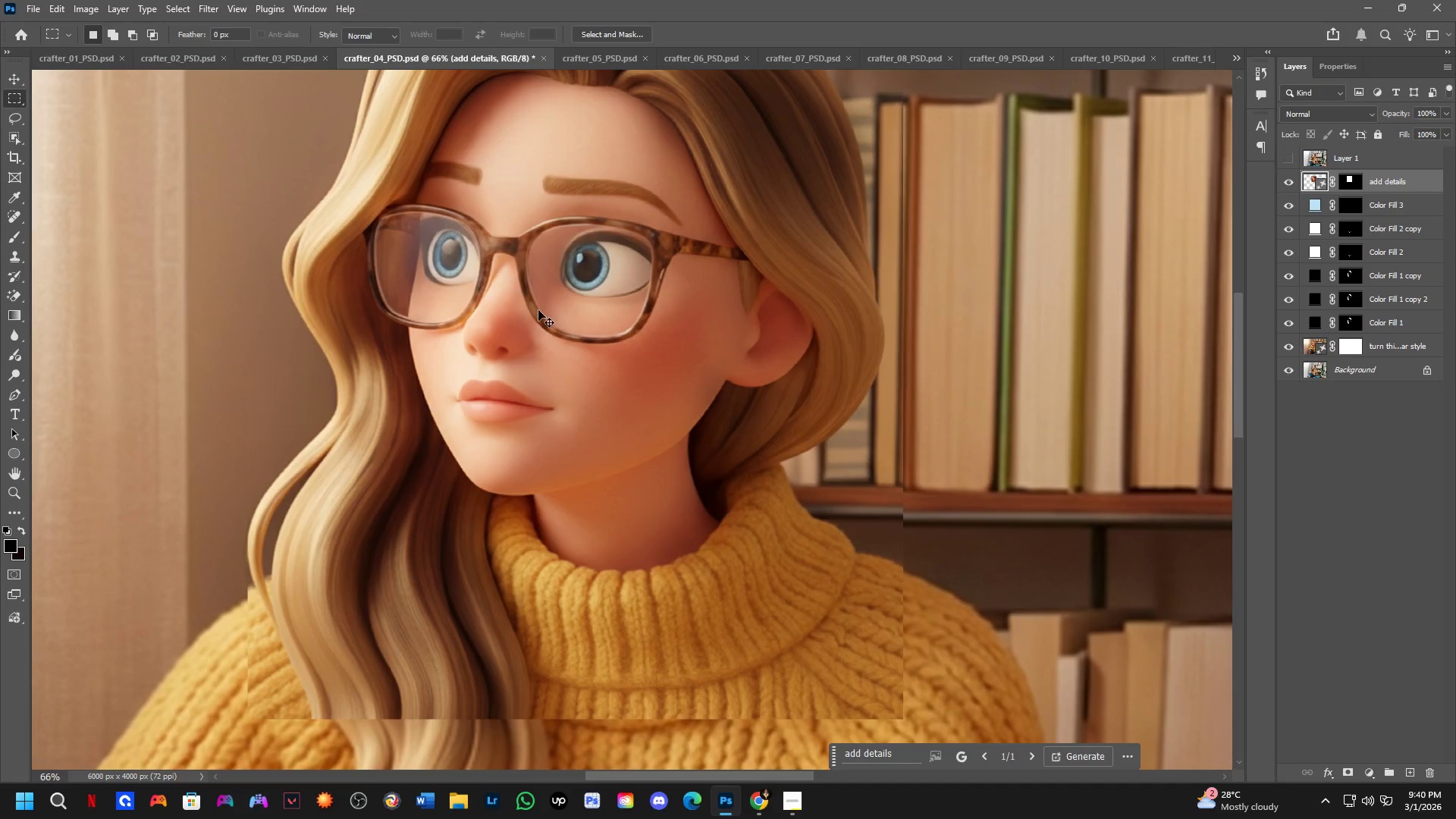 
key(Control+ControlLeft)
 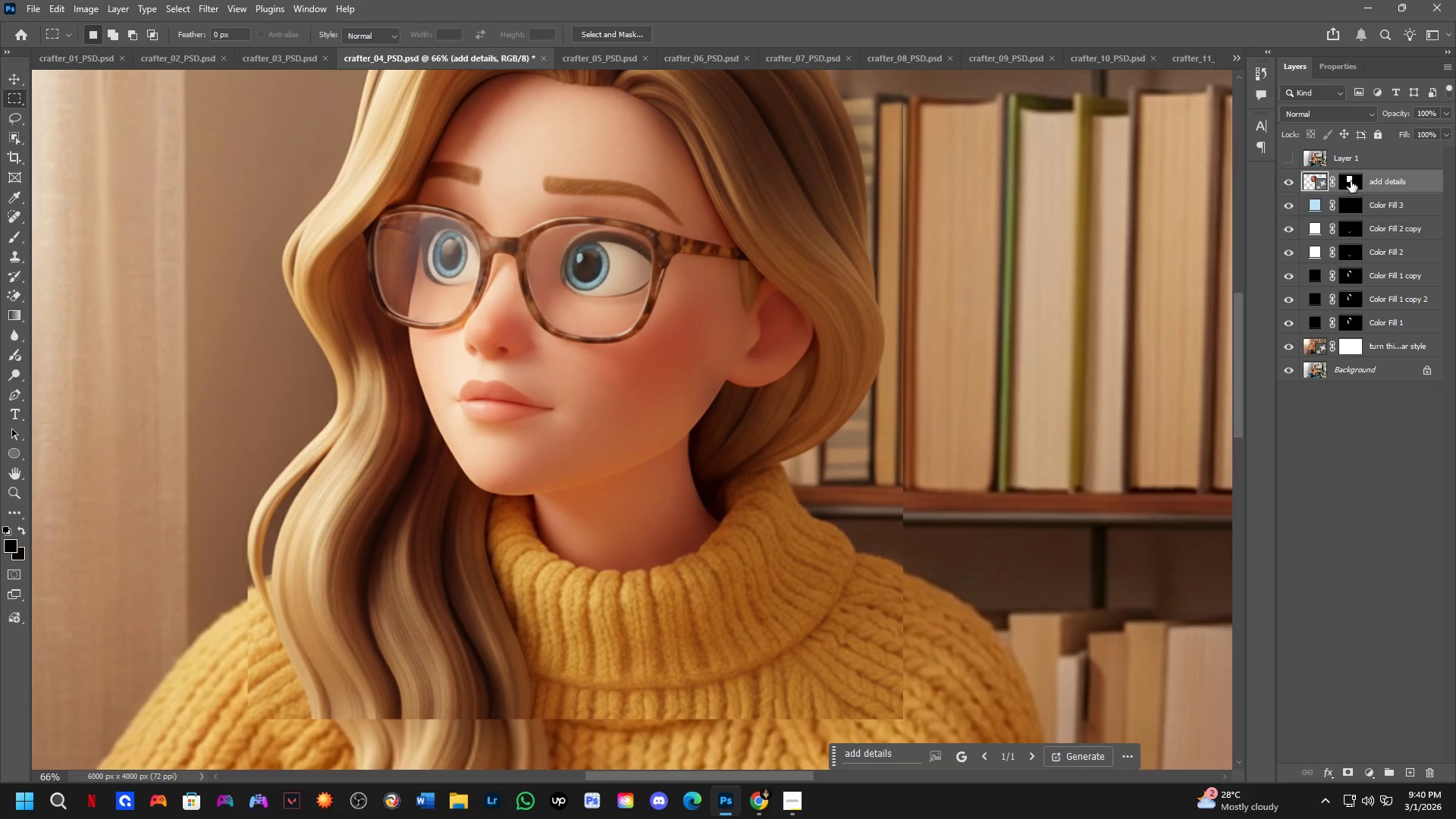 
left_click([1349, 170])
 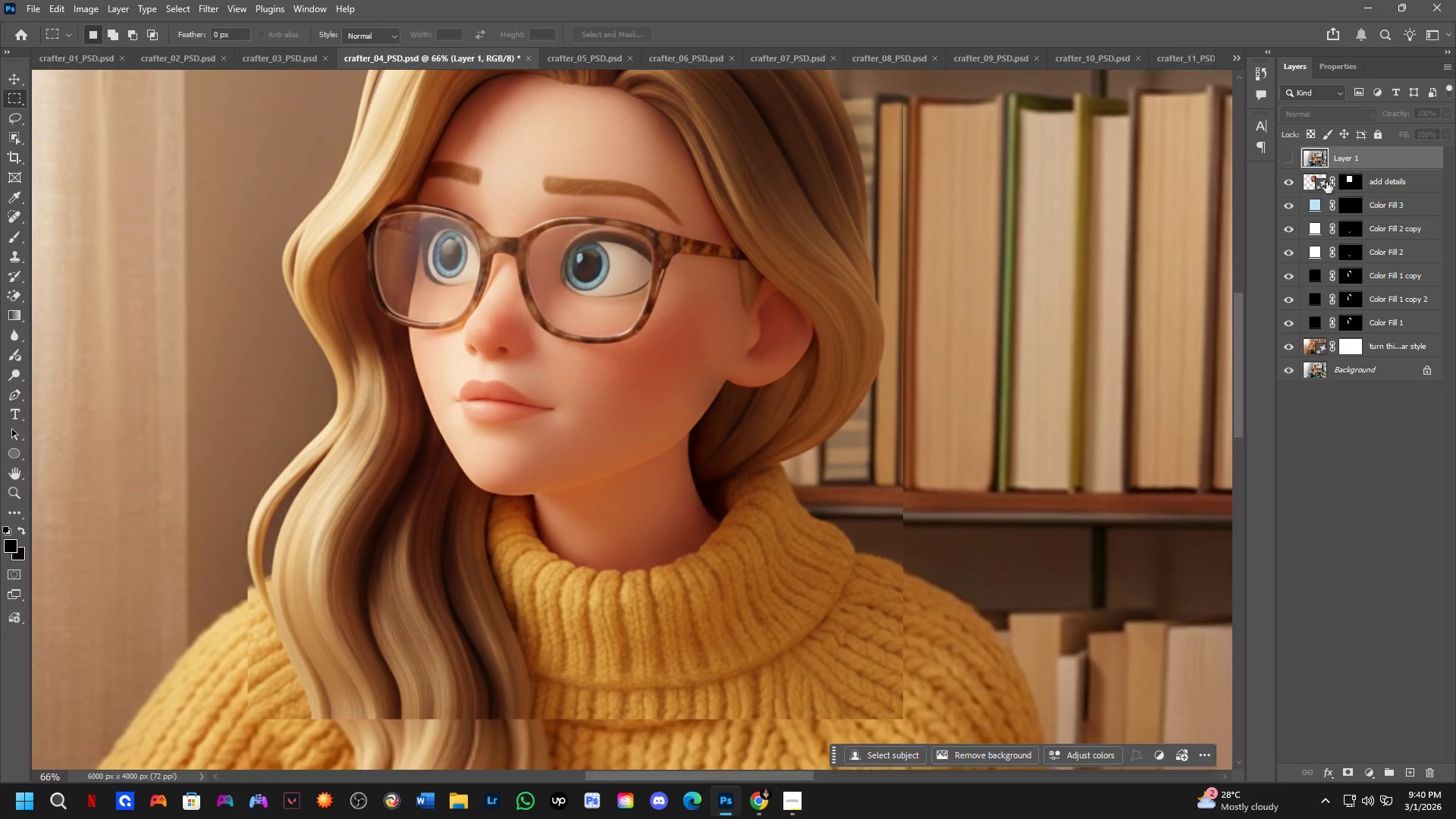 
key(B)
 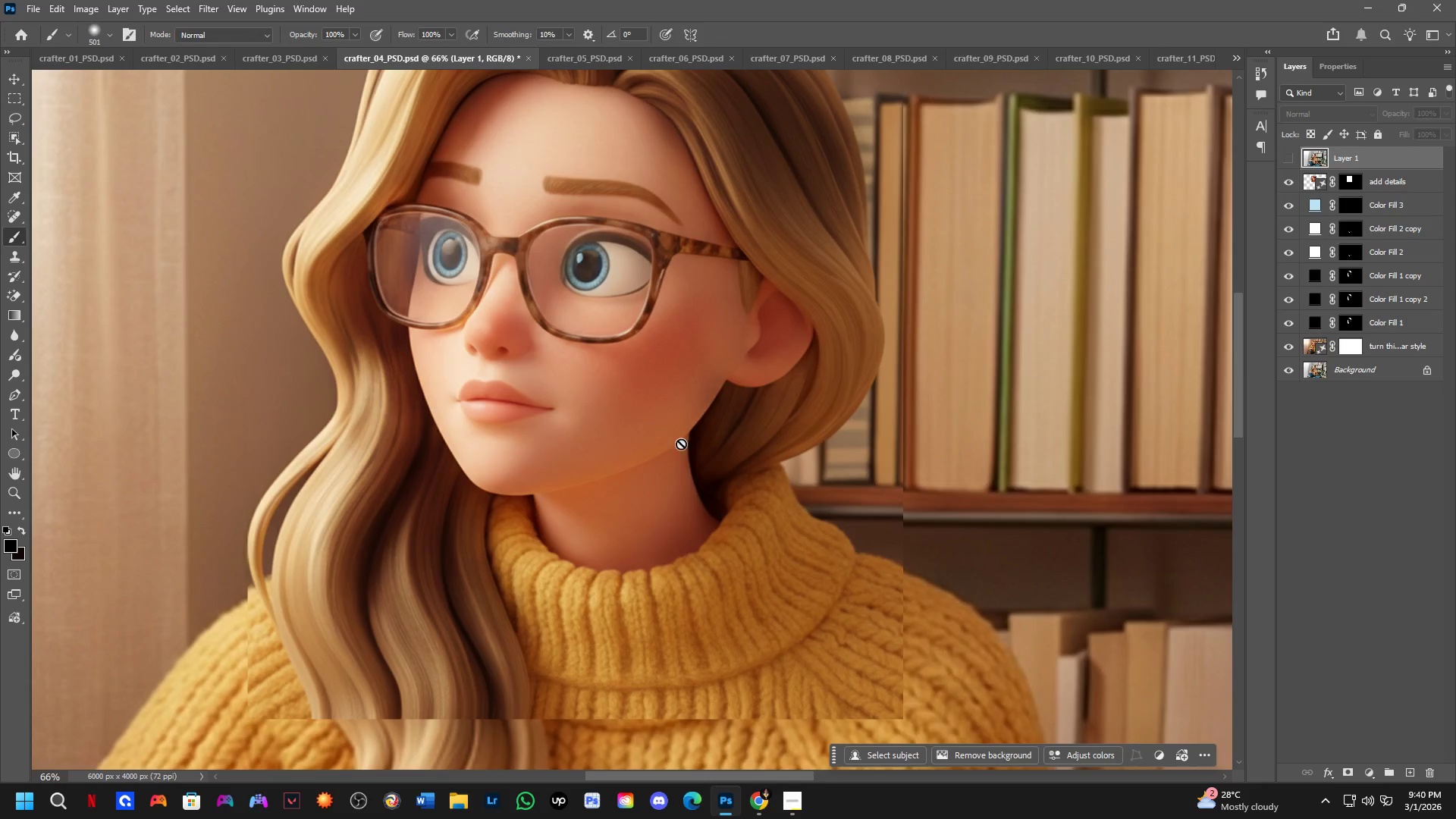 
hold_key(key=Space, duration=0.44)
 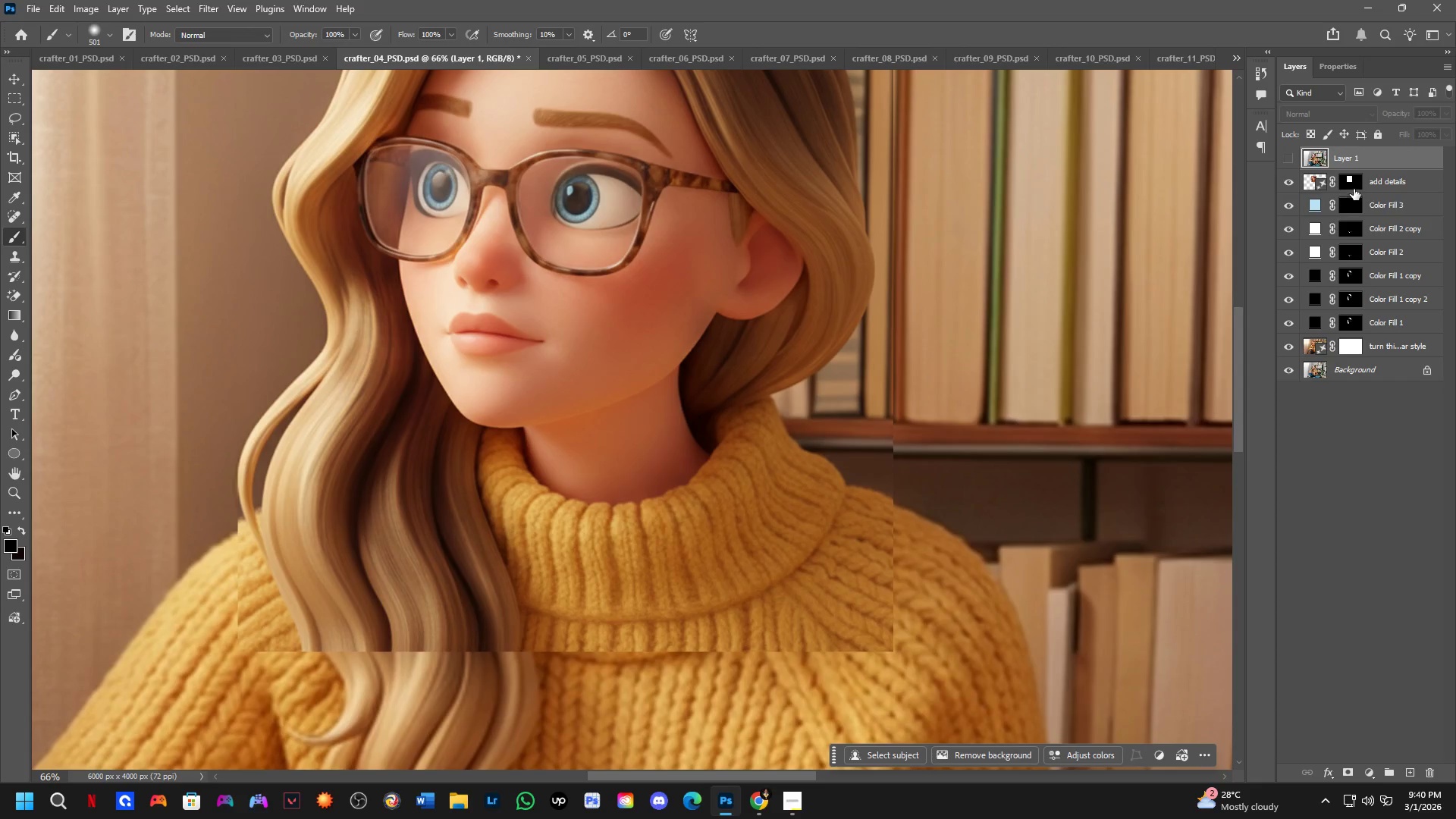 
left_click_drag(start_coordinate=[697, 460], to_coordinate=[687, 393])
 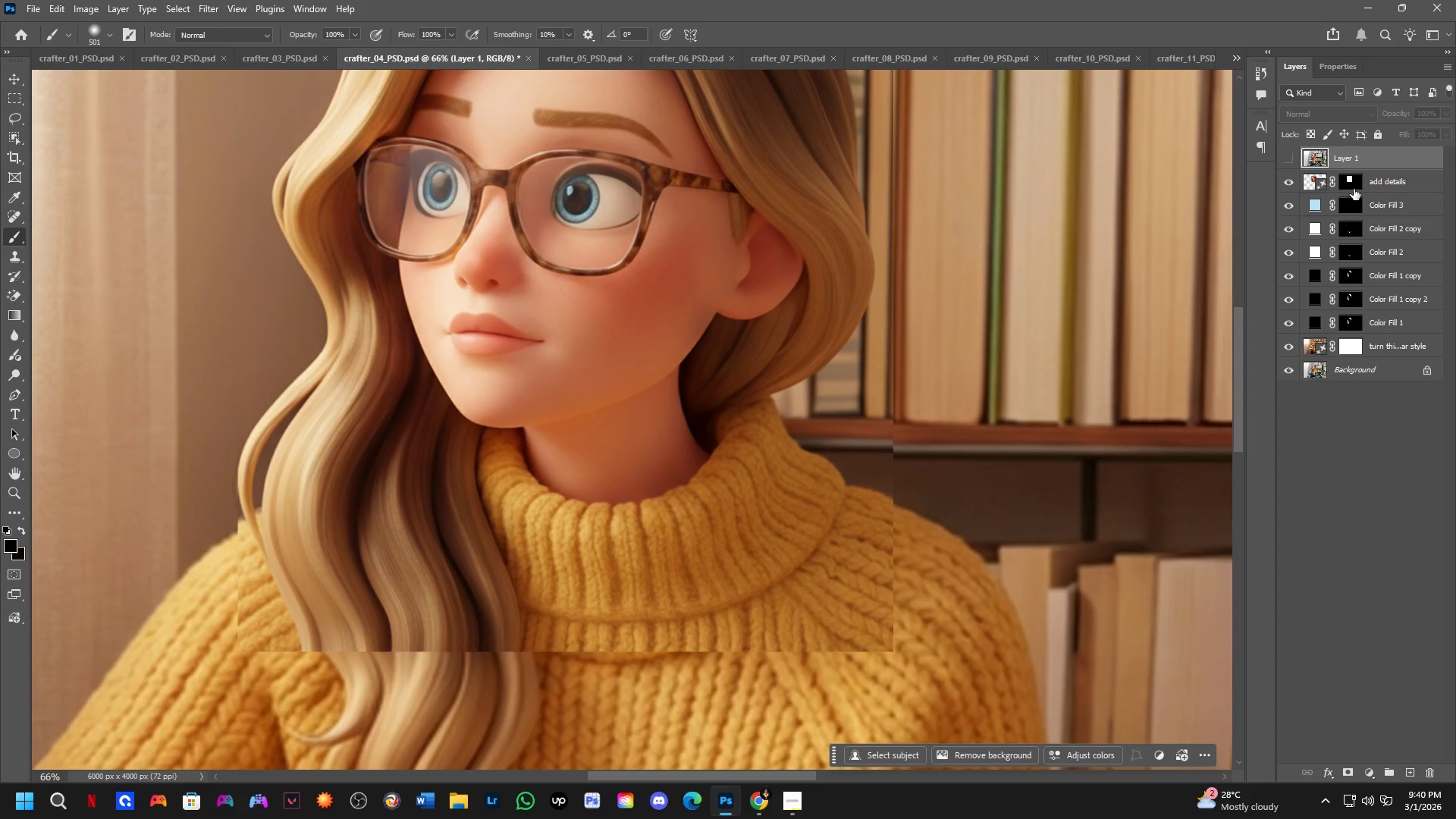 
left_click([1350, 182])
 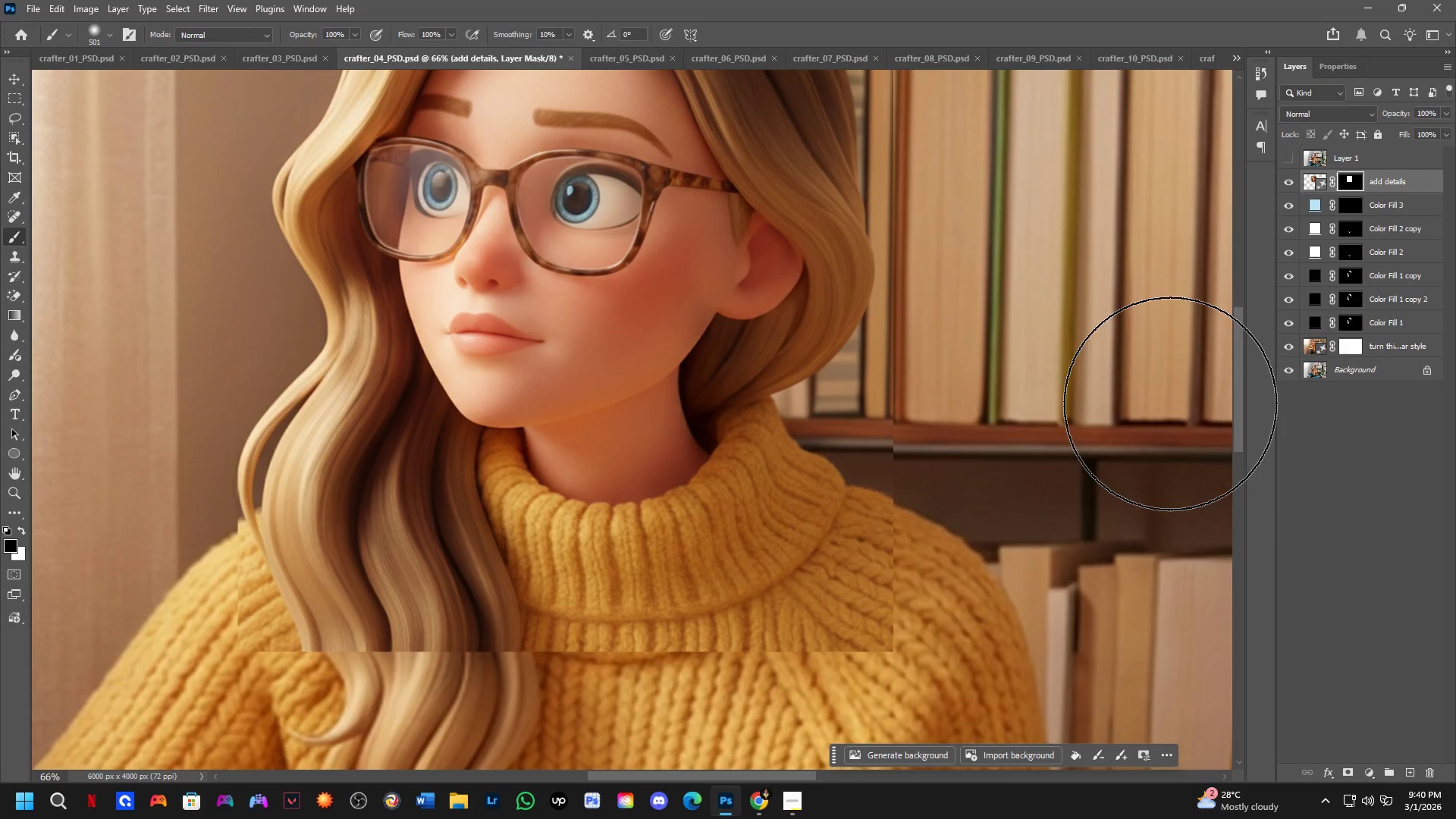 
key(B)
 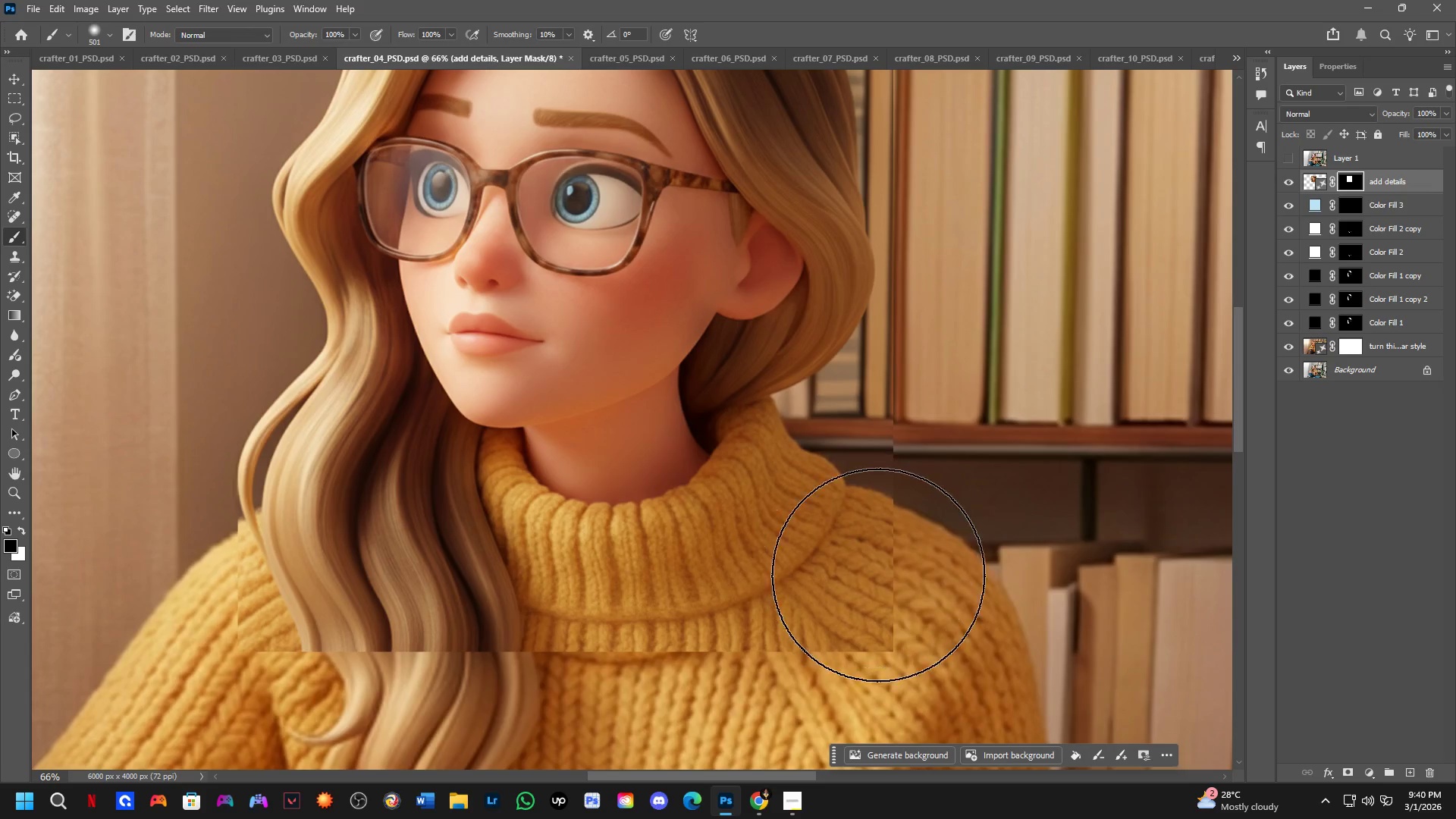 
left_click_drag(start_coordinate=[932, 595], to_coordinate=[145, 534])
 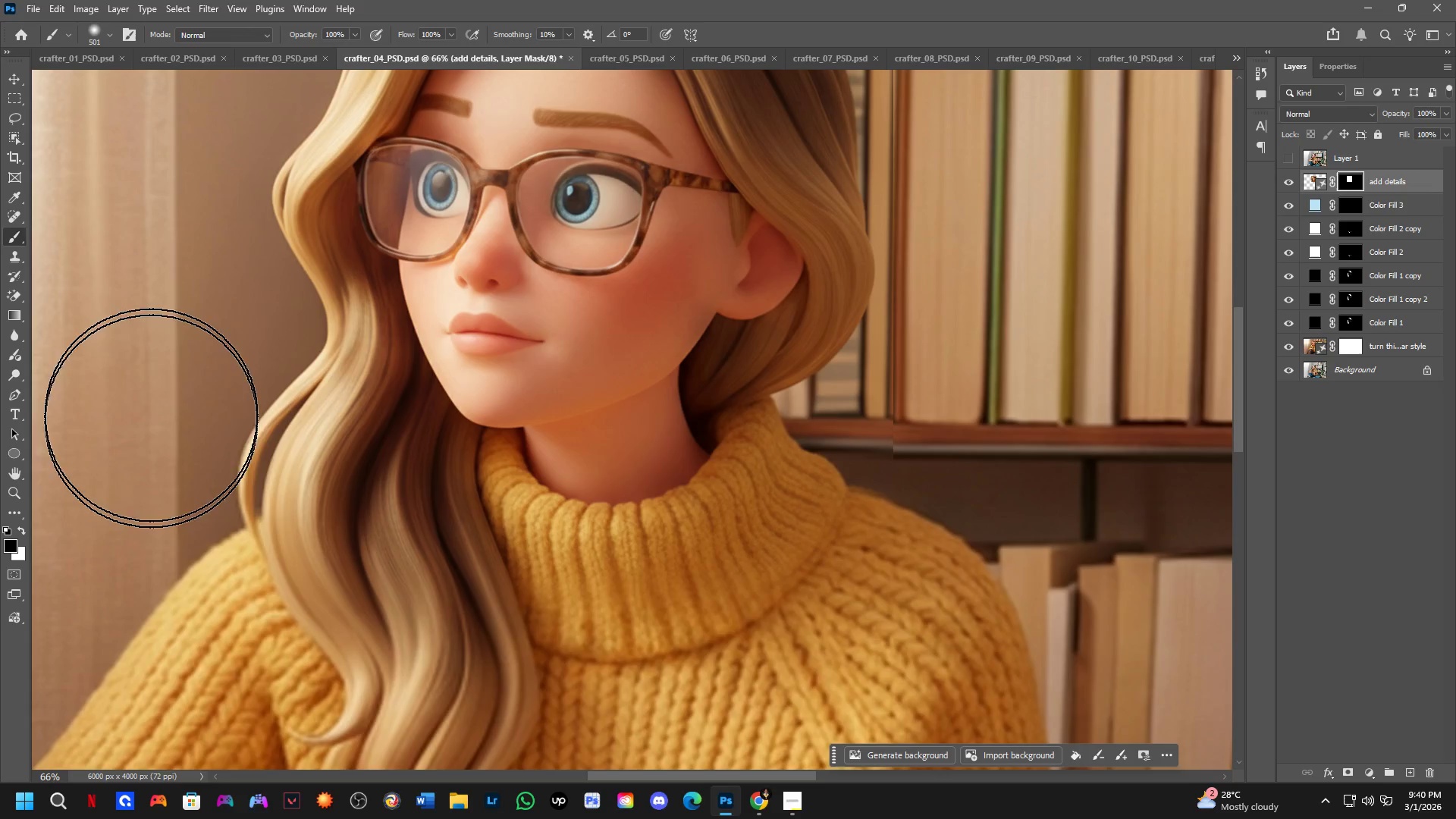 
hold_key(key=Space, duration=0.55)
 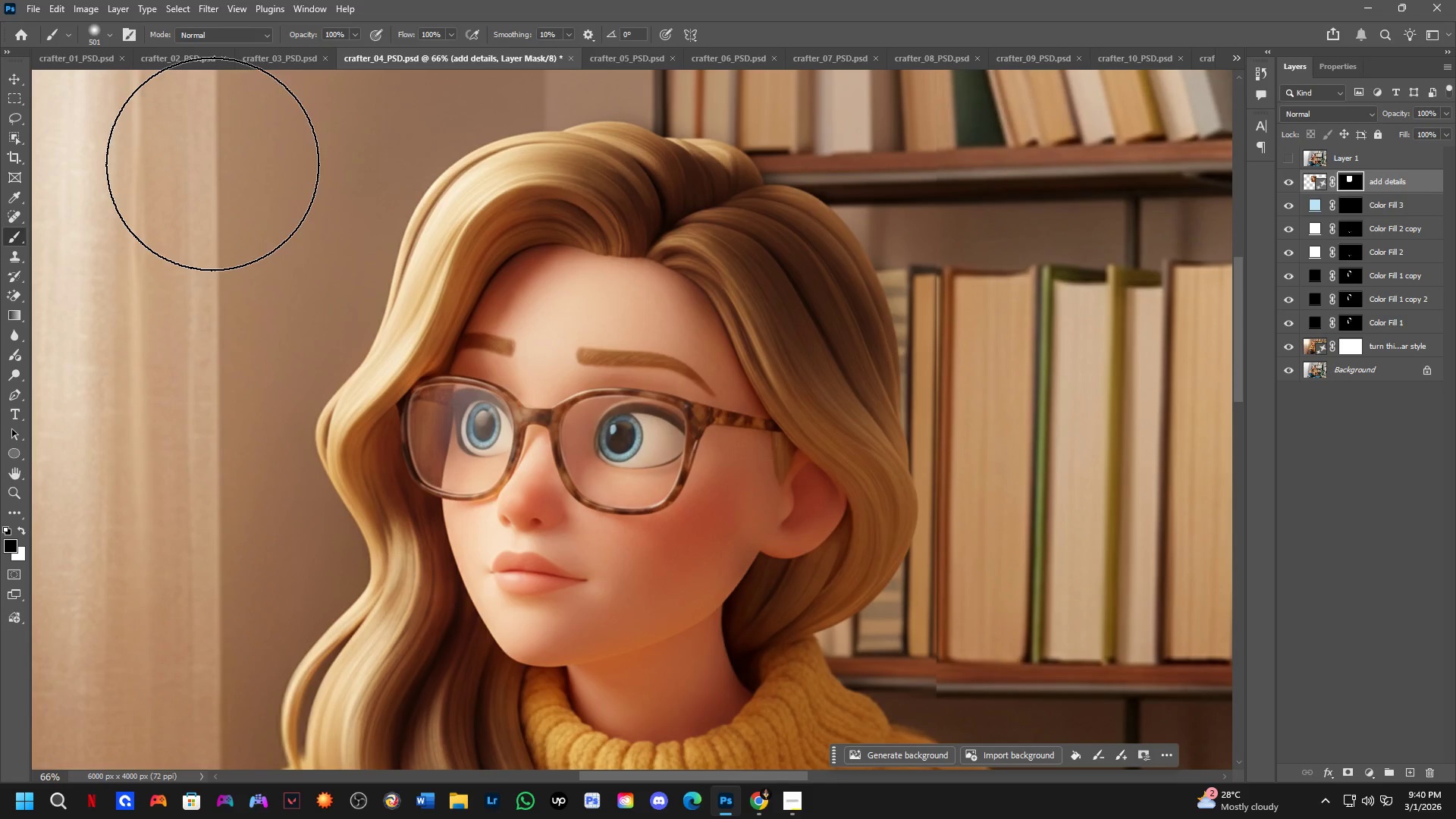 
left_click_drag(start_coordinate=[146, 368], to_coordinate=[189, 607])
 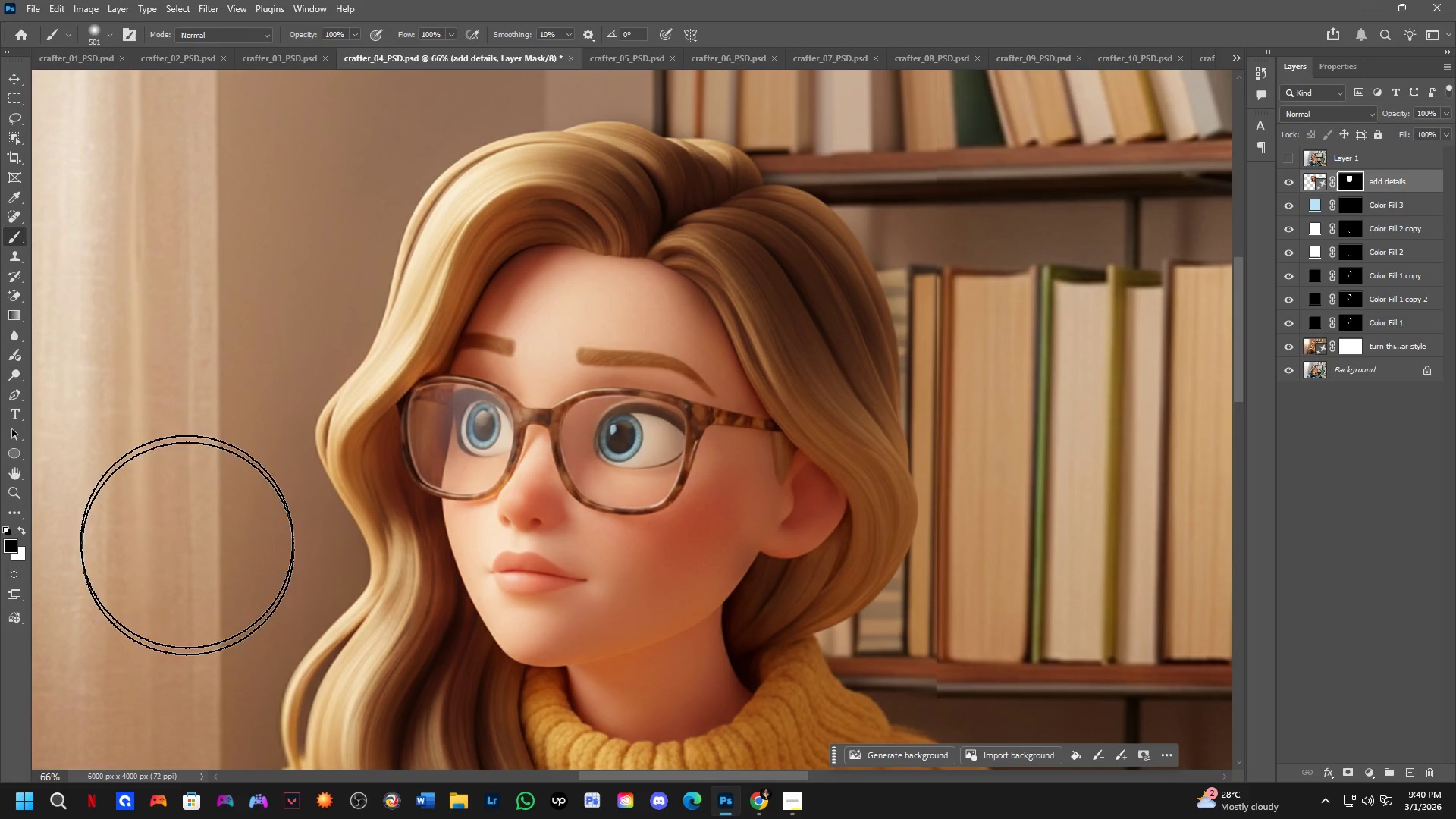 
left_click_drag(start_coordinate=[189, 585], to_coordinate=[212, 164])
 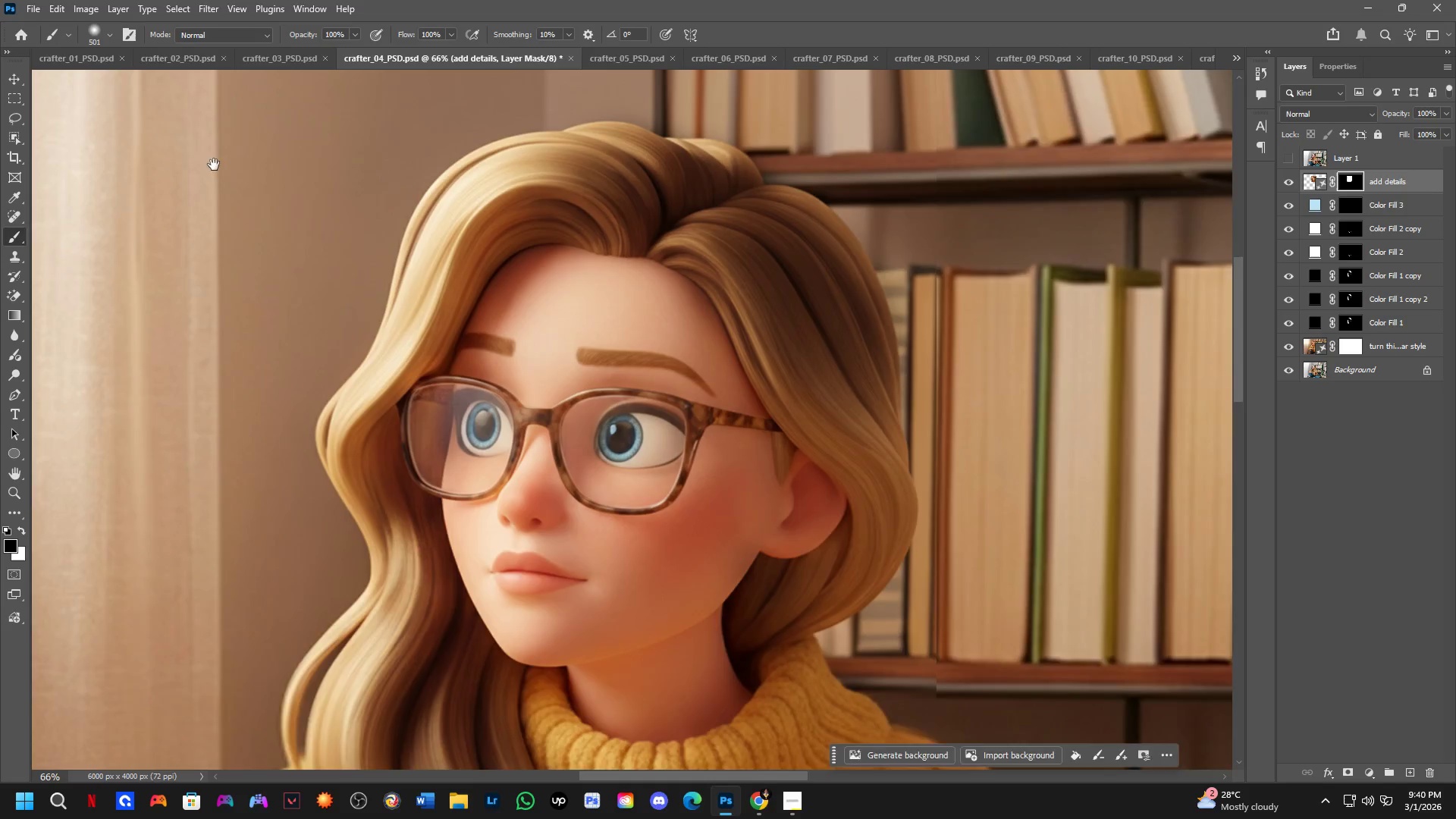 
hold_key(key=Space, duration=0.47)
 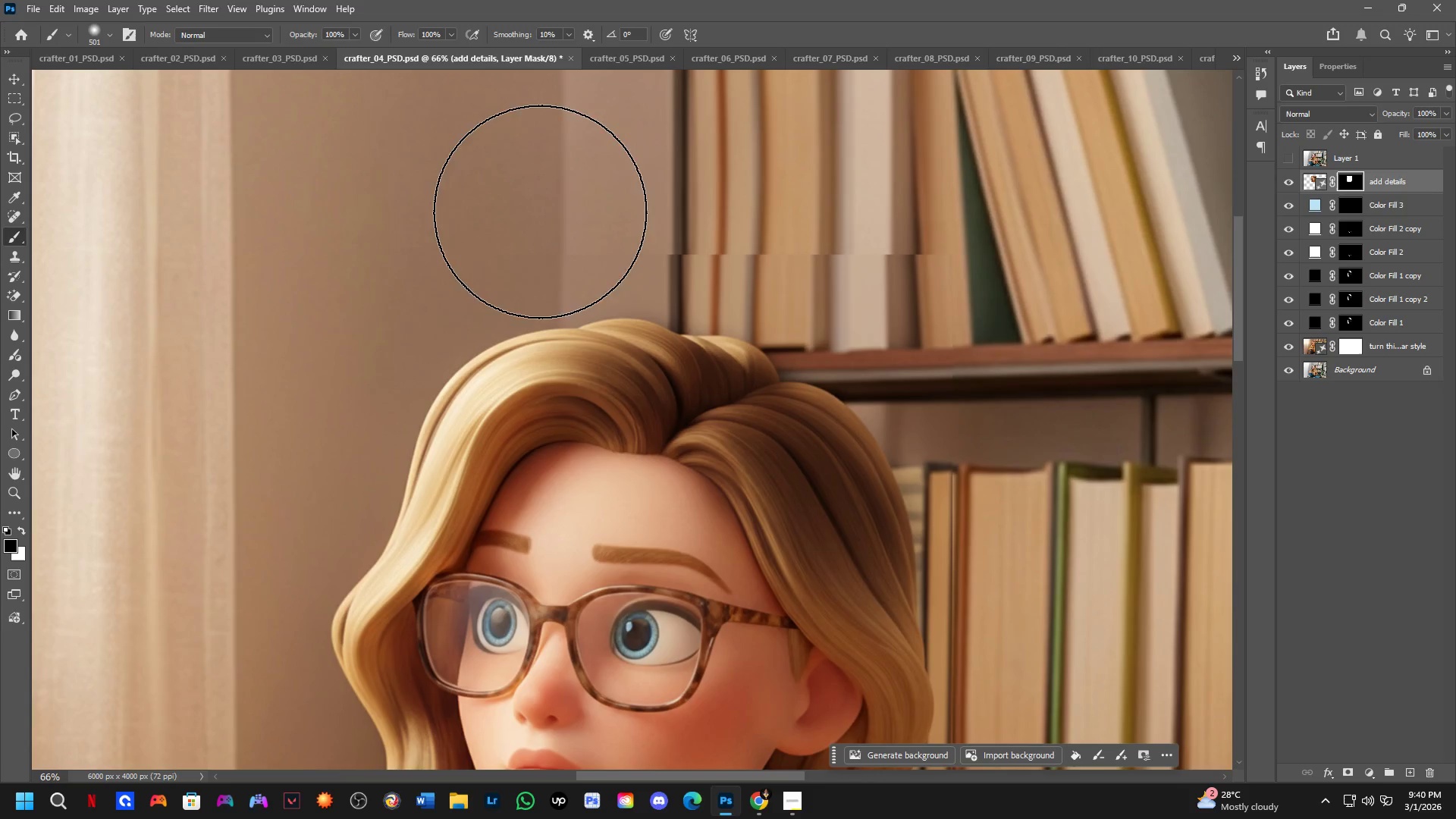 
left_click_drag(start_coordinate=[214, 170], to_coordinate=[230, 367])
 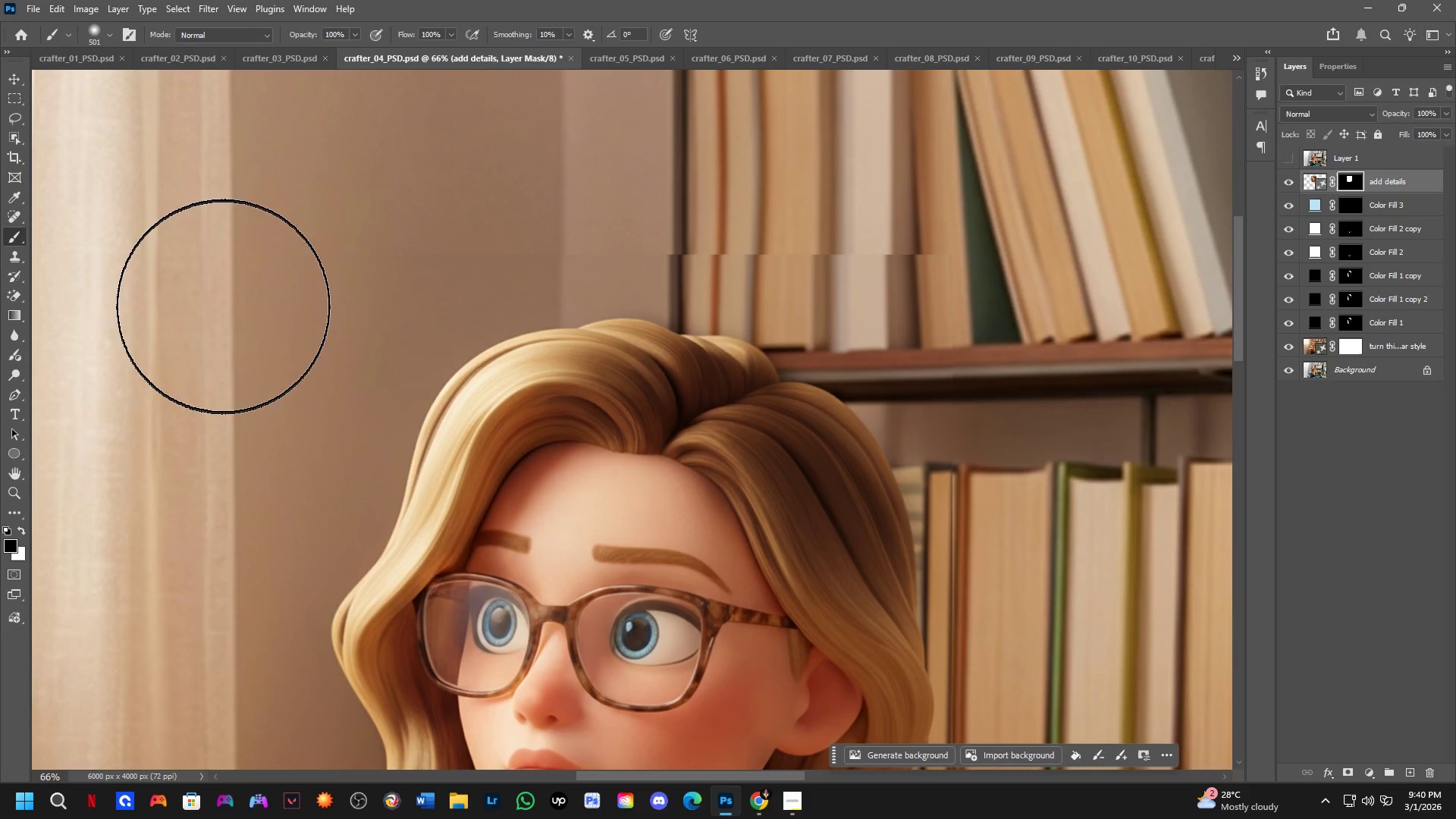 
left_click_drag(start_coordinate=[224, 287], to_coordinate=[540, 212])
 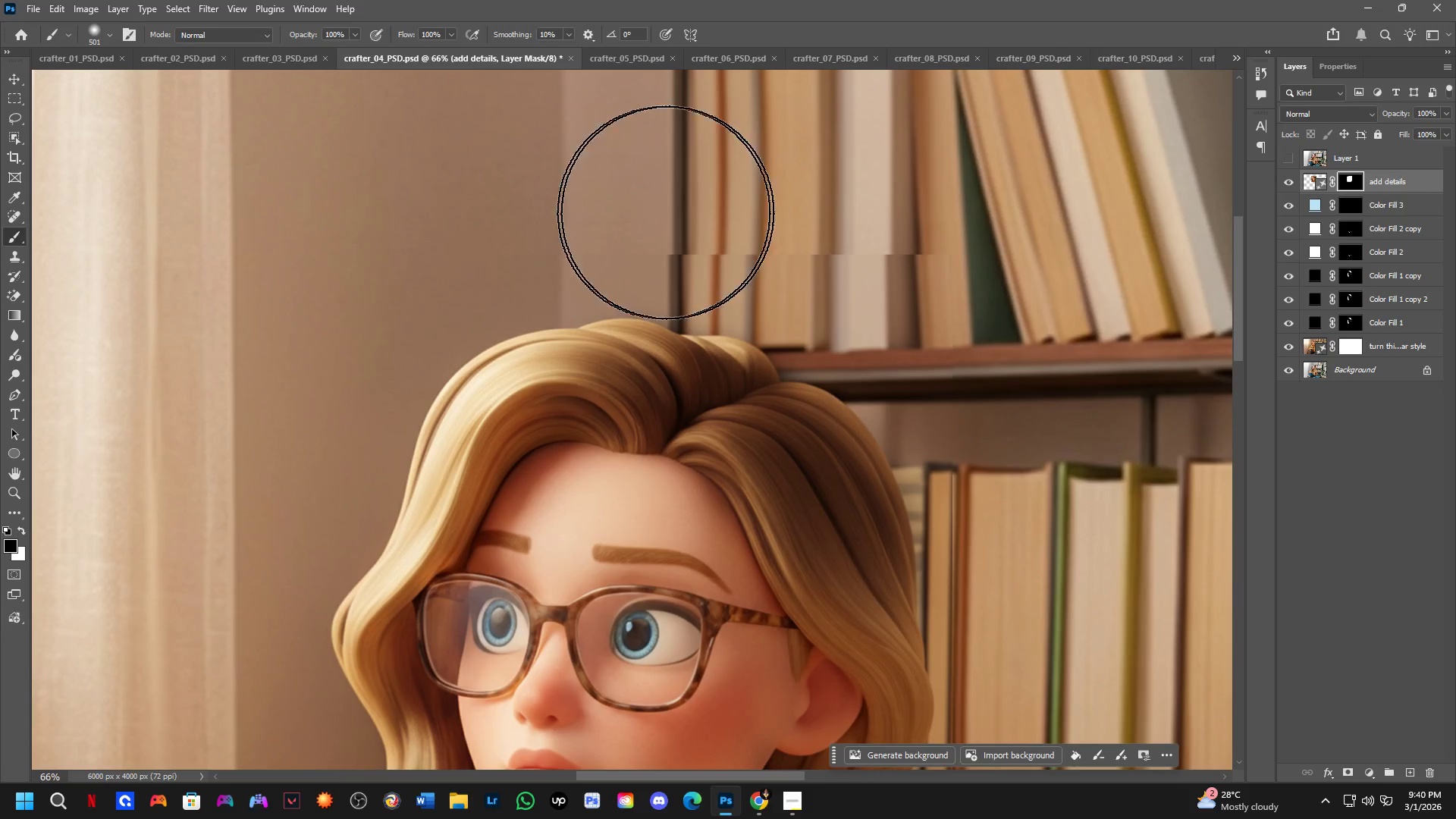 
hold_key(key=AltLeft, duration=0.36)
 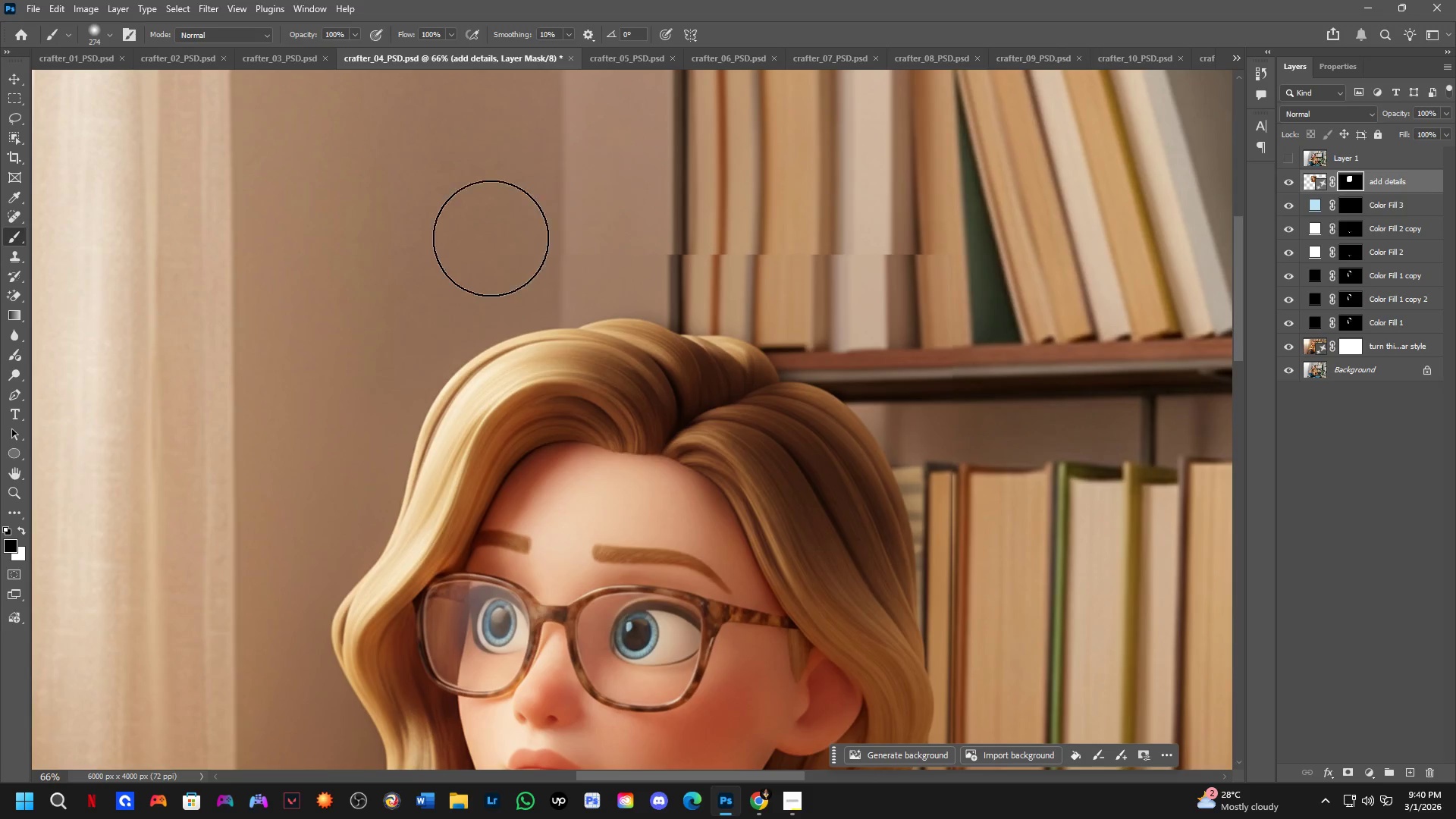 
left_click_drag(start_coordinate=[482, 240], to_coordinate=[697, 269])
 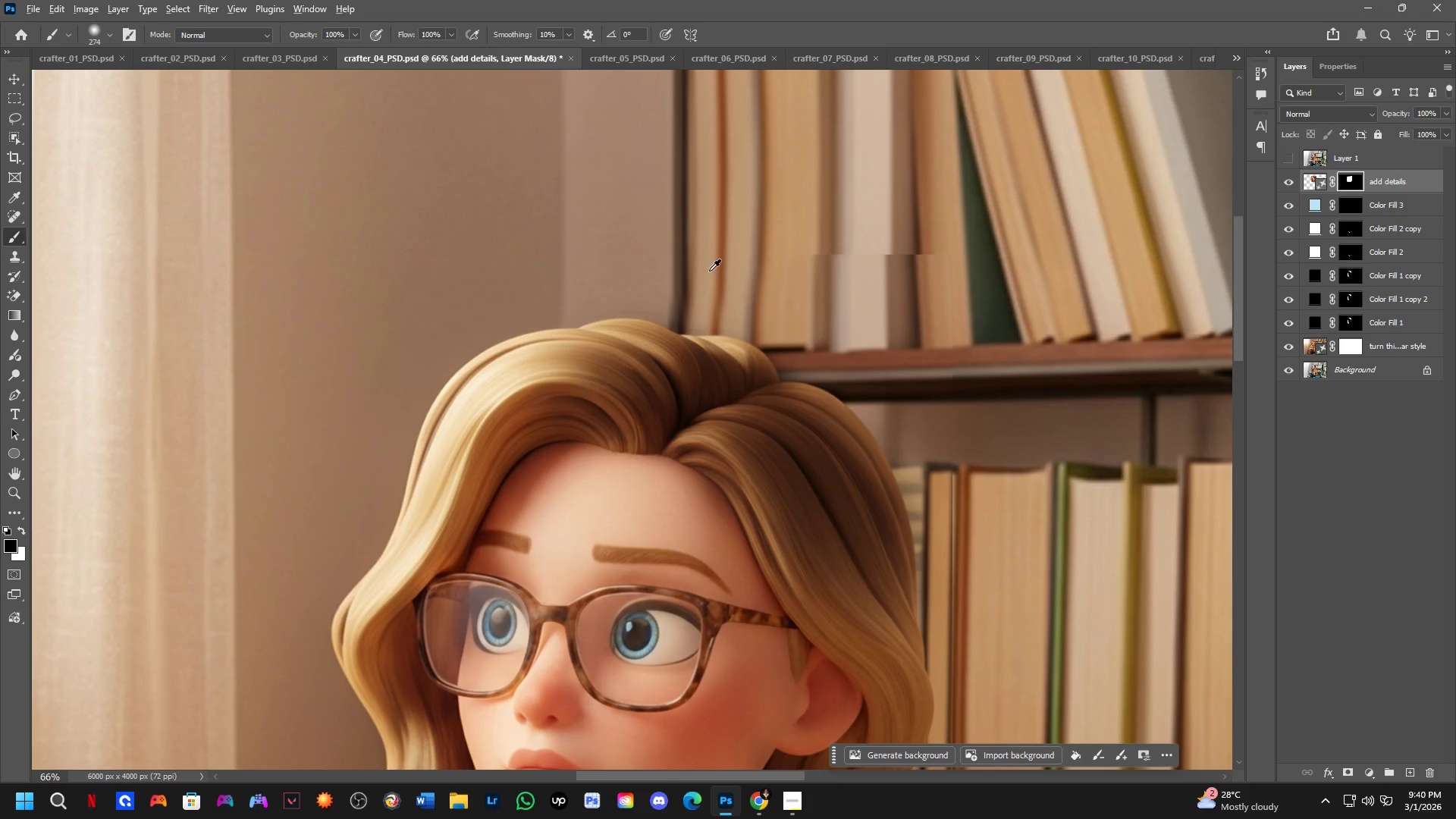 
hold_key(key=AltLeft, duration=0.45)
 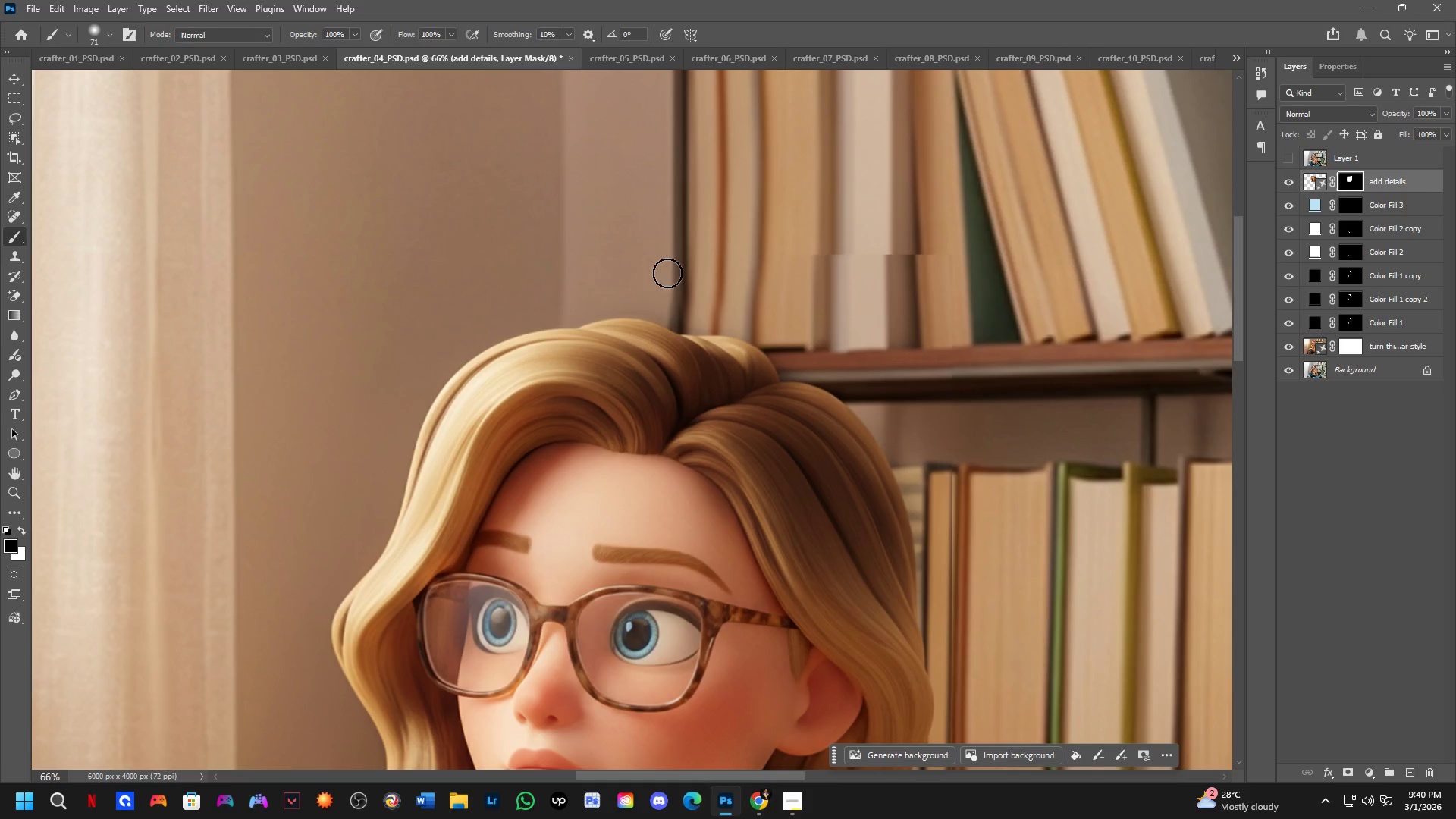 
left_click_drag(start_coordinate=[670, 284], to_coordinate=[752, 301])
 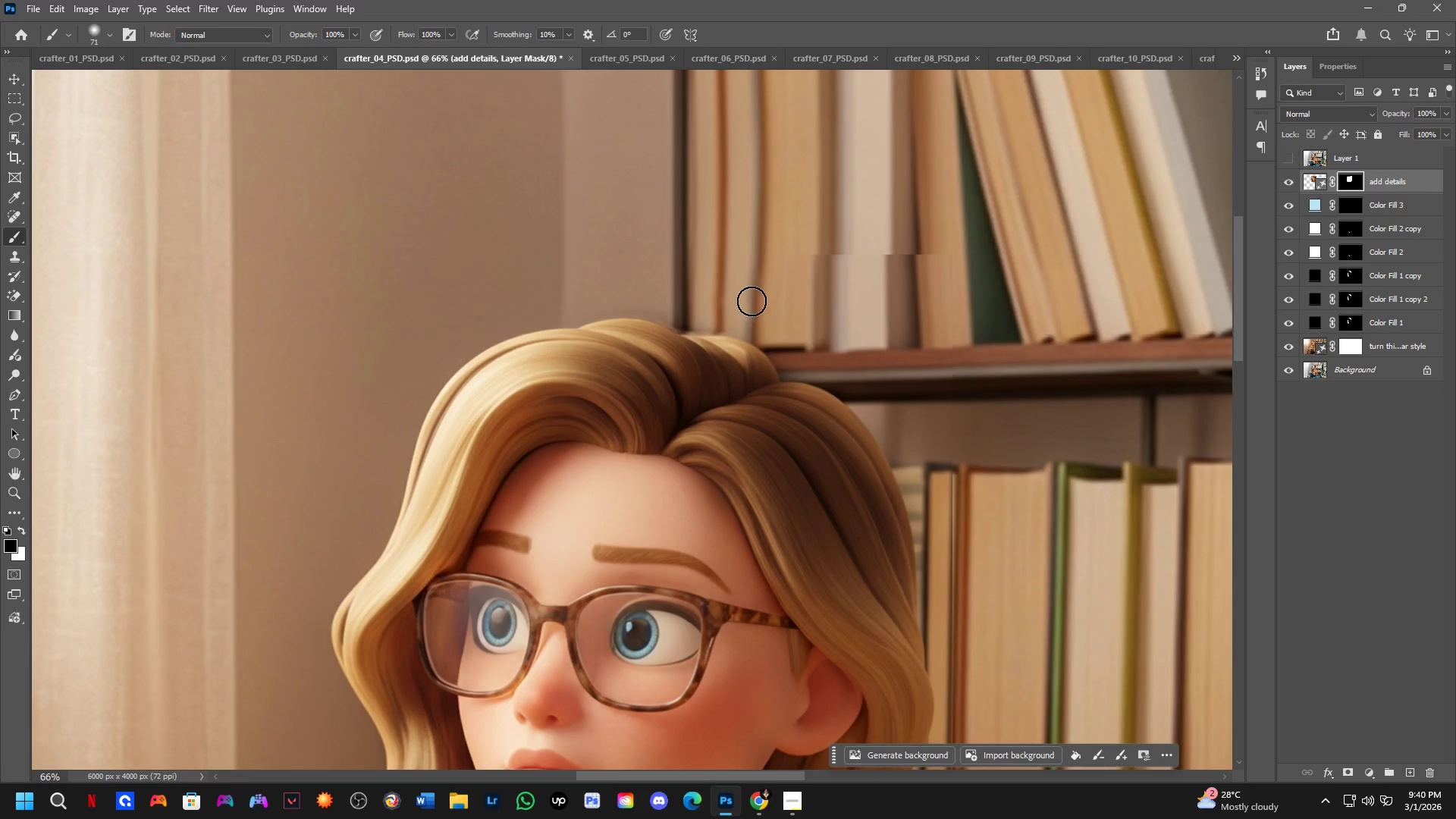 
key(Alt+AltLeft)
 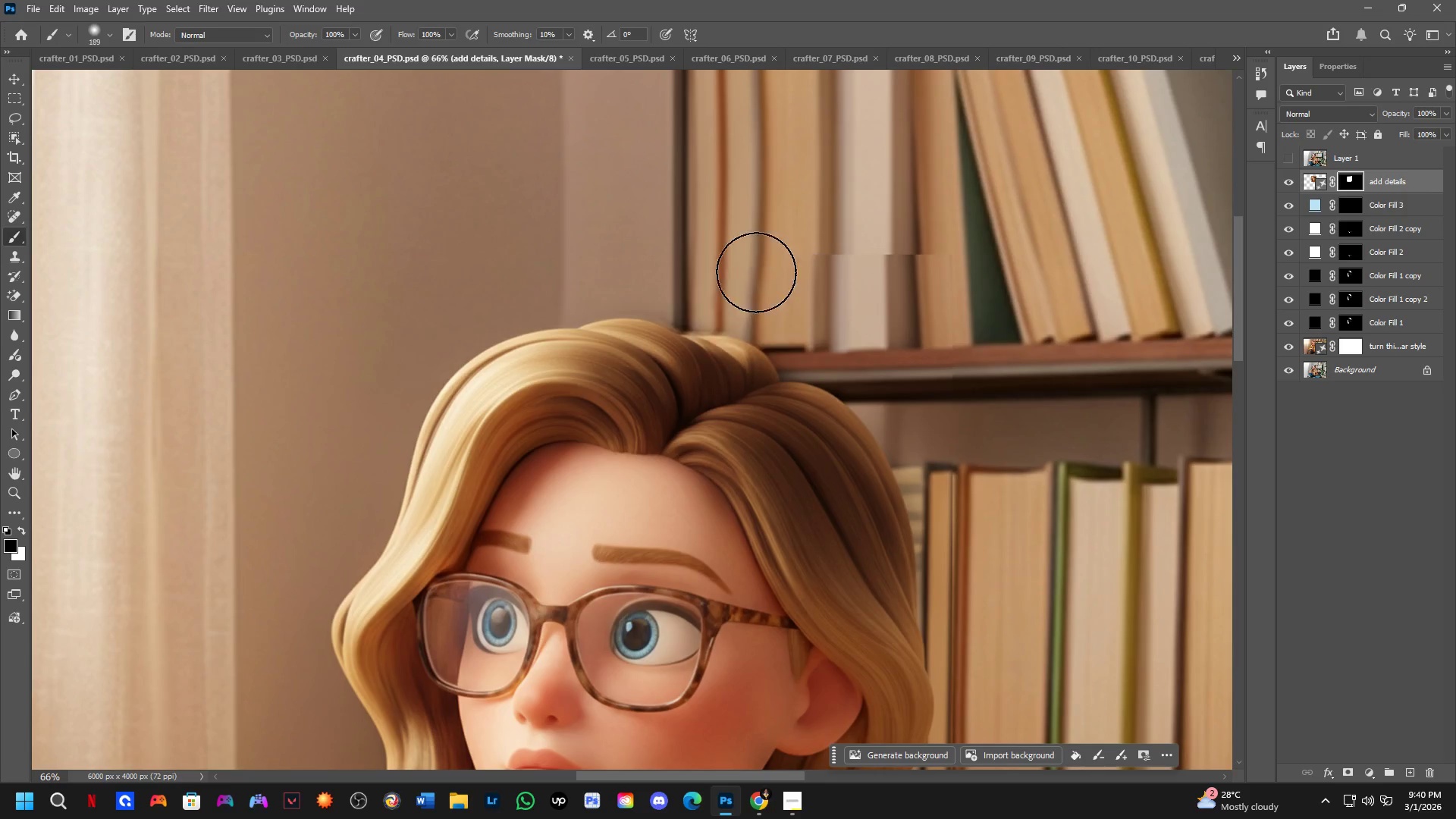 
left_click_drag(start_coordinate=[706, 231], to_coordinate=[1059, 243])
 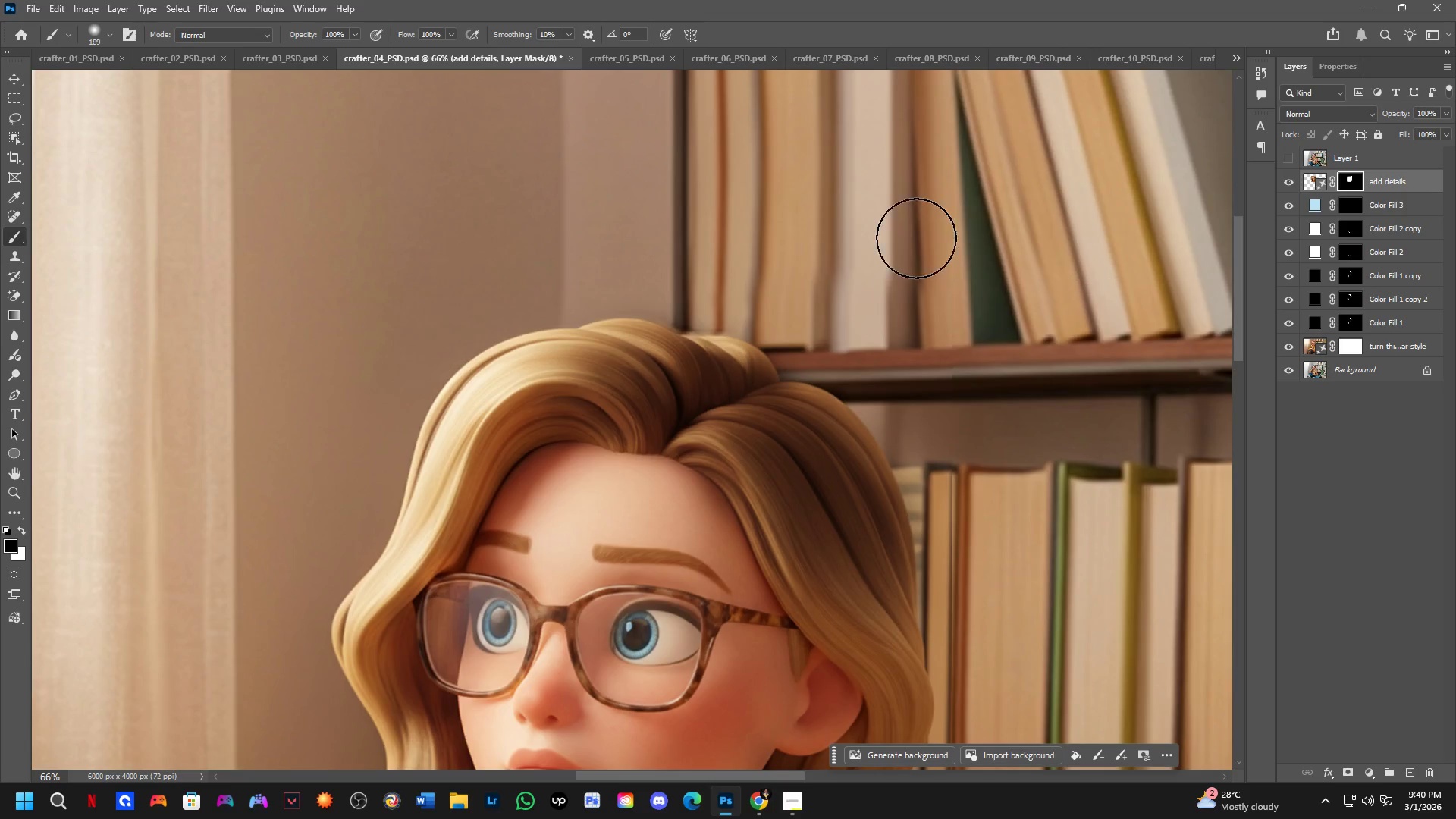 
key(Alt+AltLeft)
 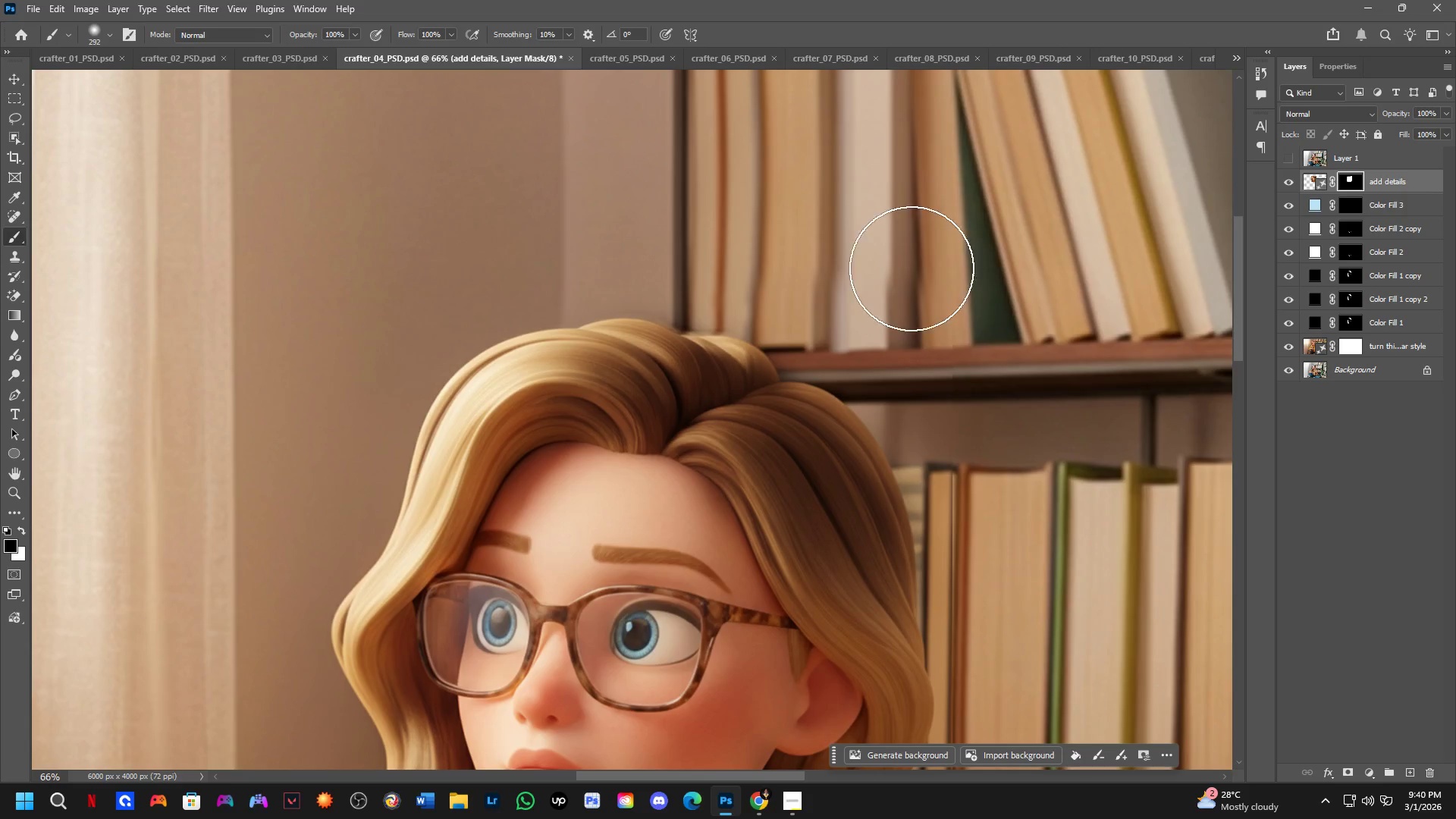 
left_click_drag(start_coordinate=[889, 271], to_coordinate=[1017, 593])
 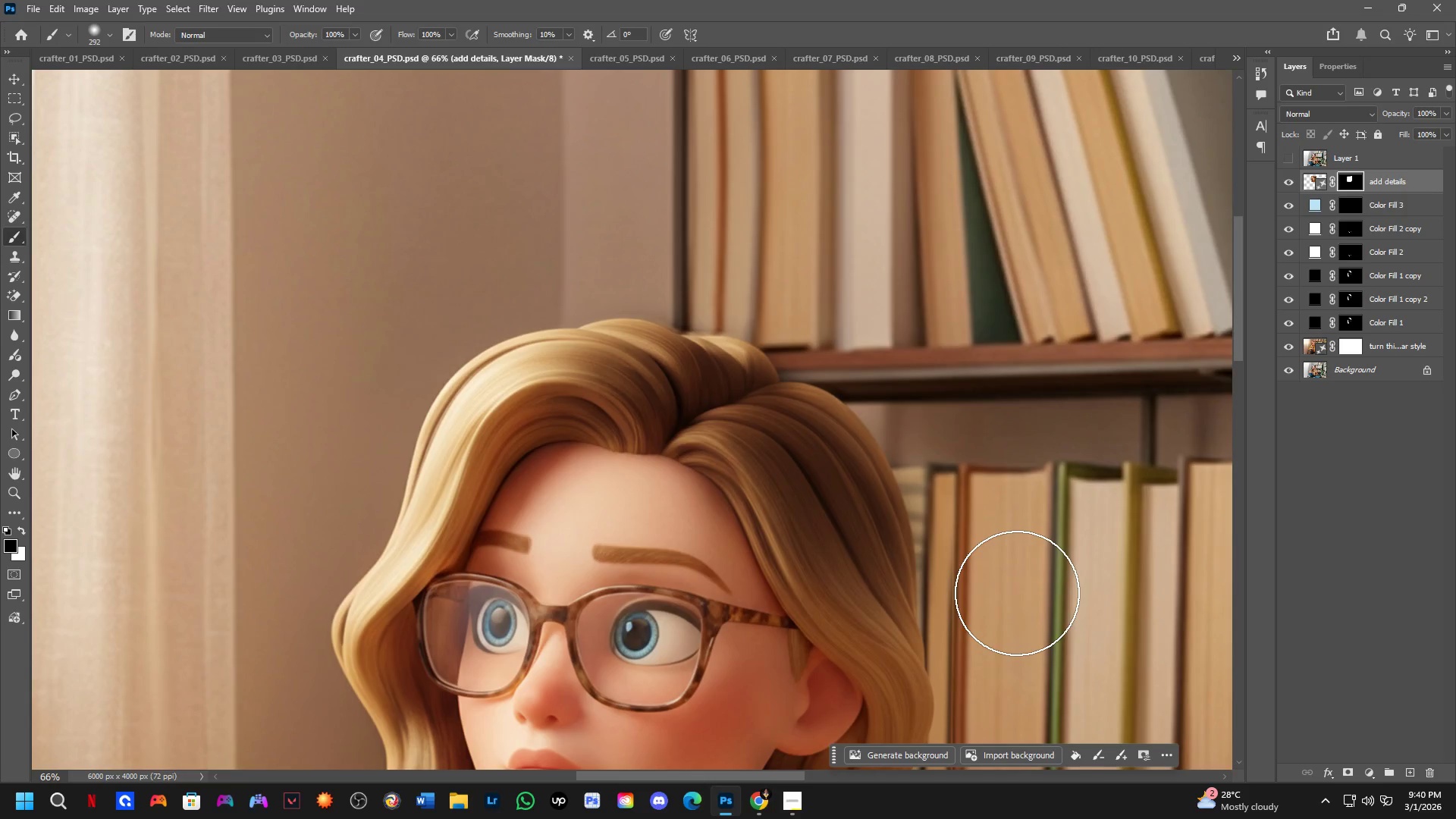 
hold_key(key=Space, duration=0.44)
 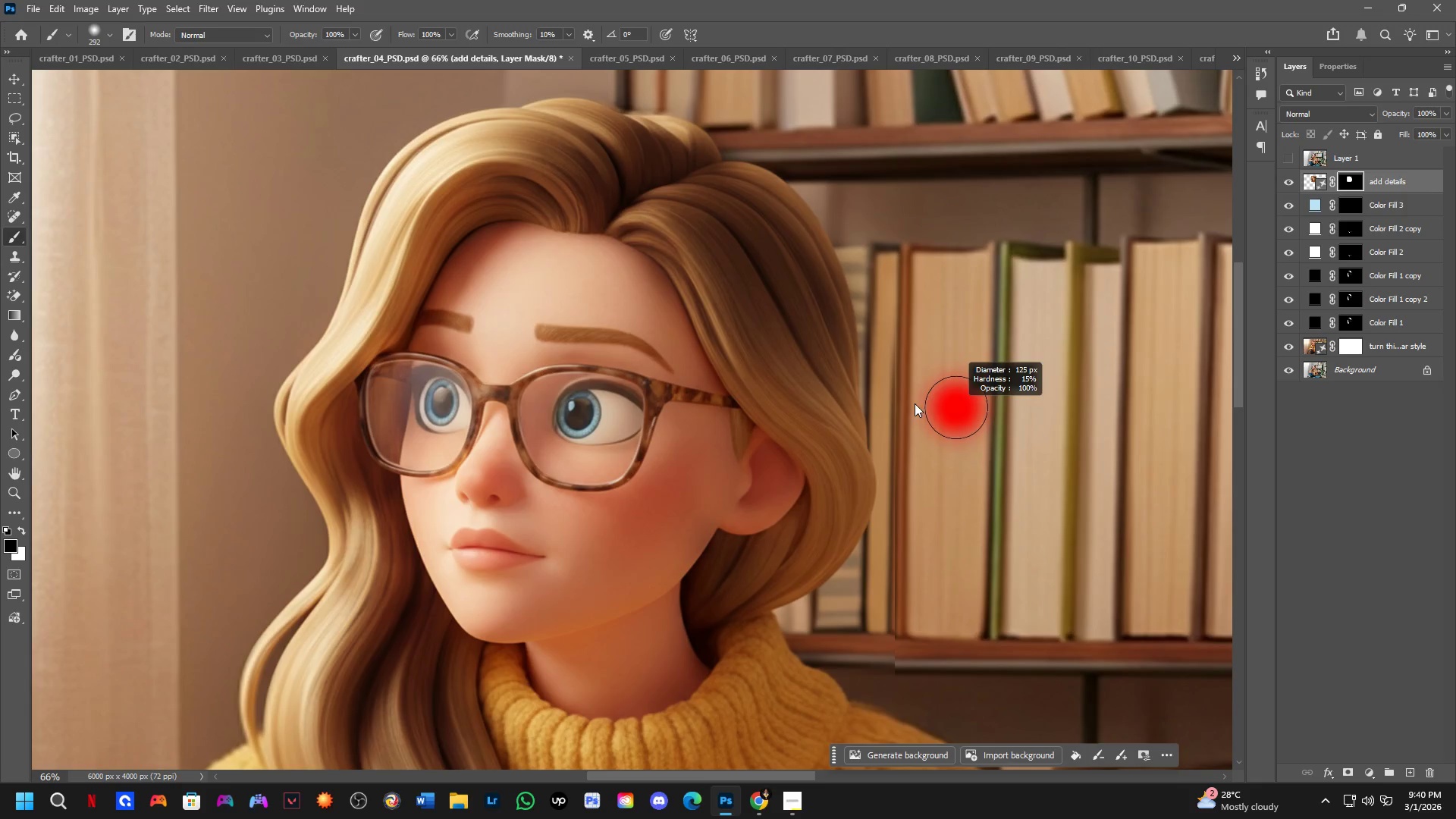 
left_click_drag(start_coordinate=[1014, 585], to_coordinate=[960, 388])
 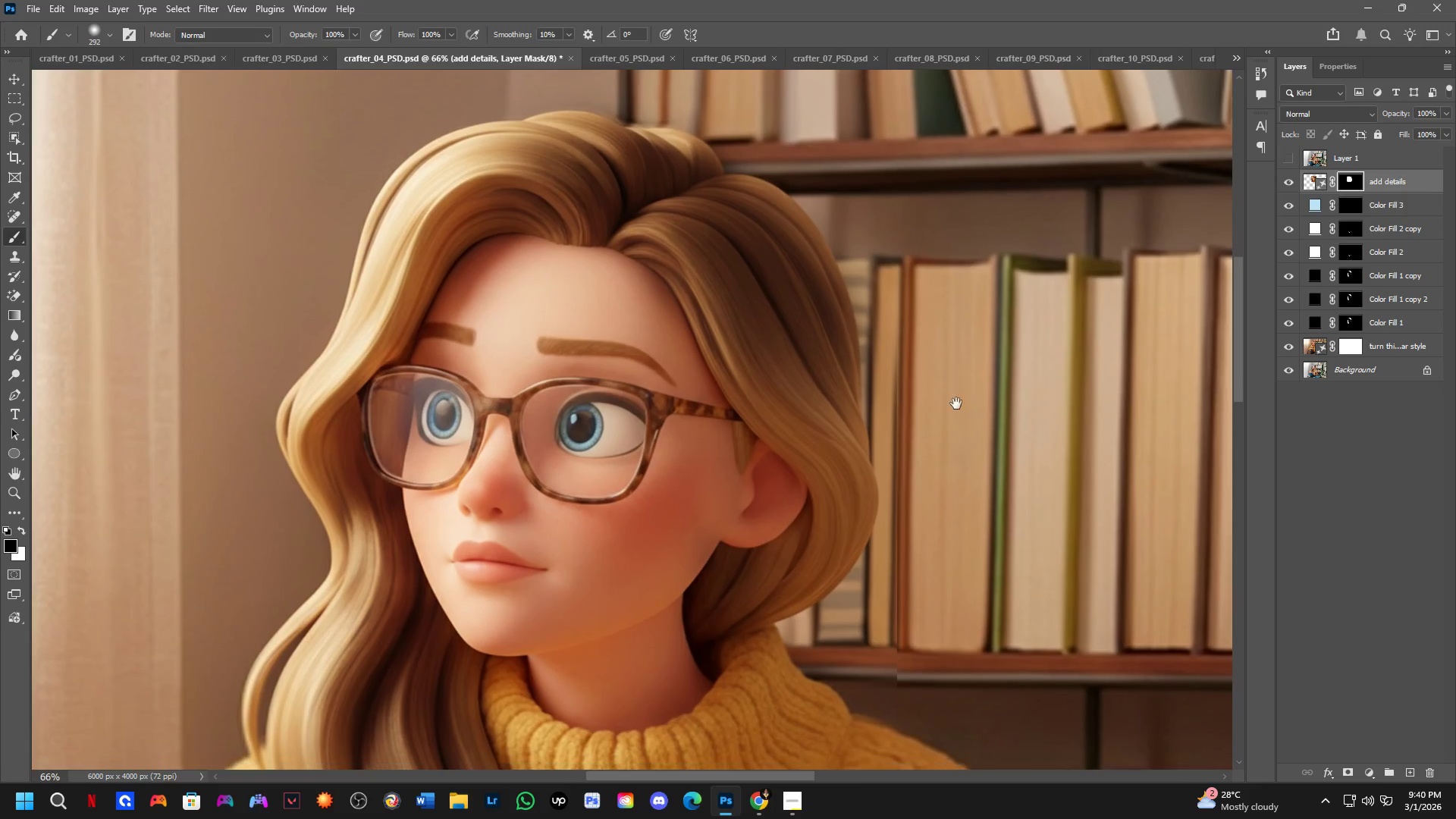 
key(Alt+AltLeft)
 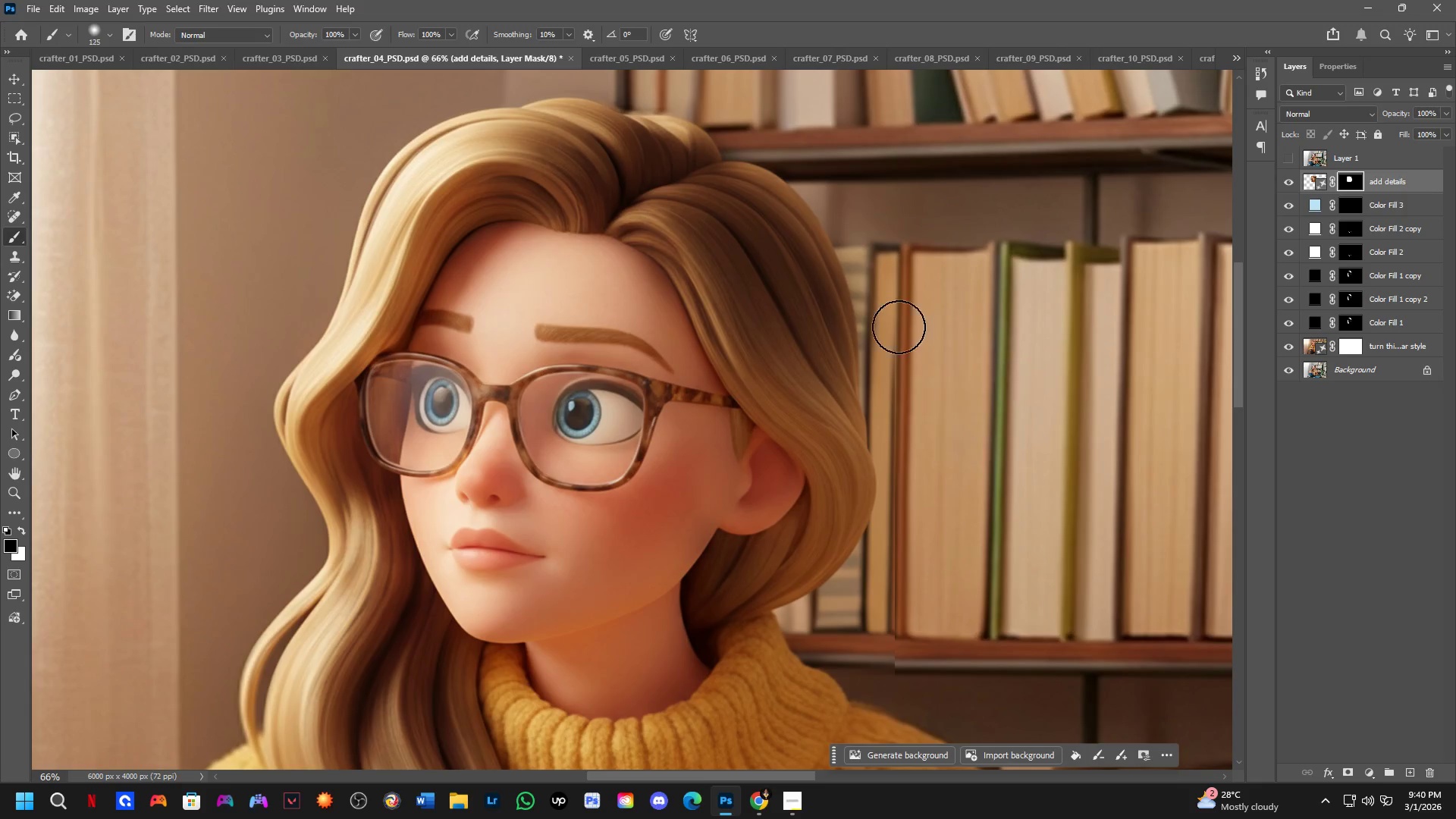 
left_click_drag(start_coordinate=[893, 301], to_coordinate=[913, 679])
 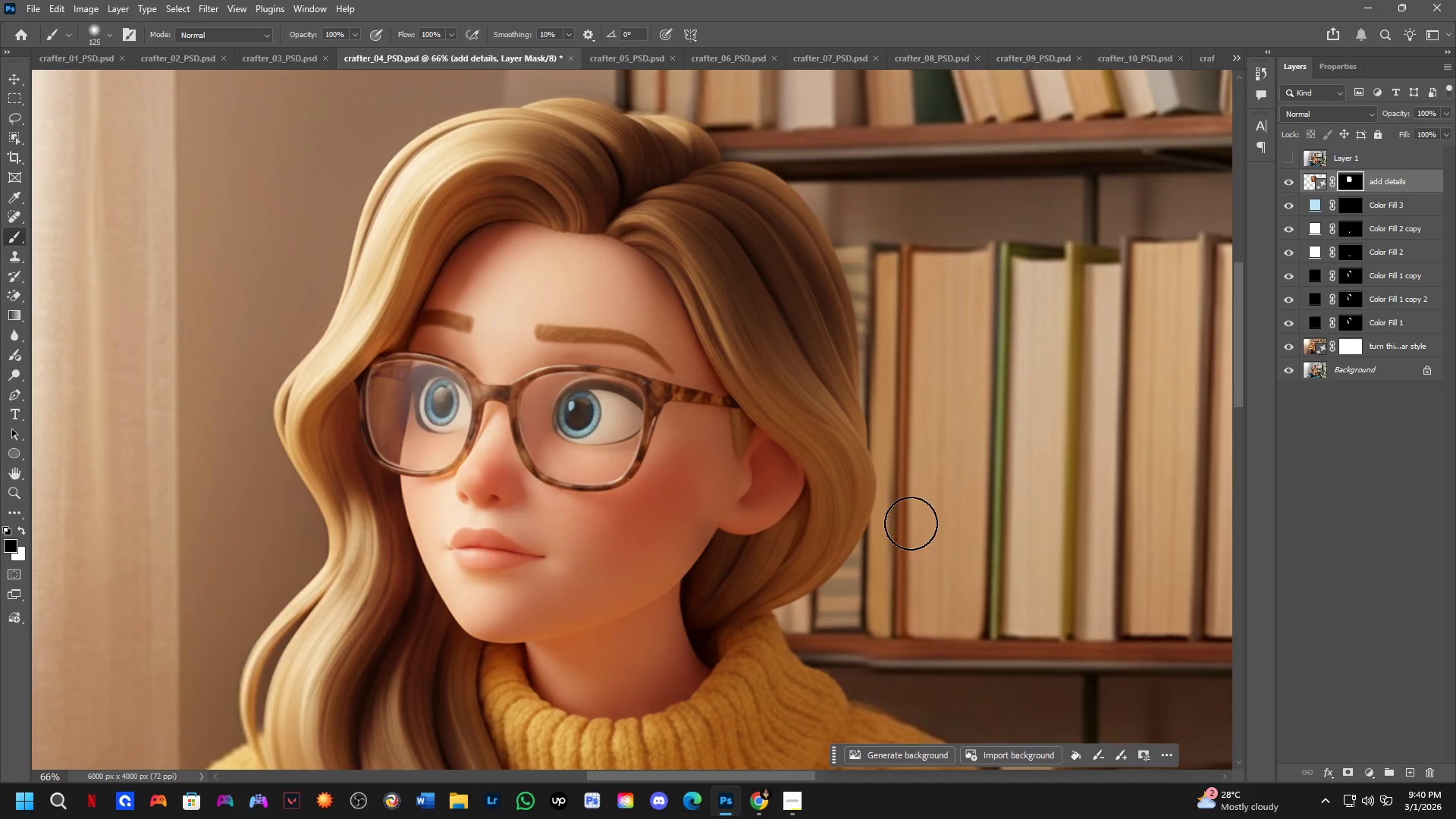 
scroll: coordinate [910, 515], scroll_direction: down, amount: 5.0
 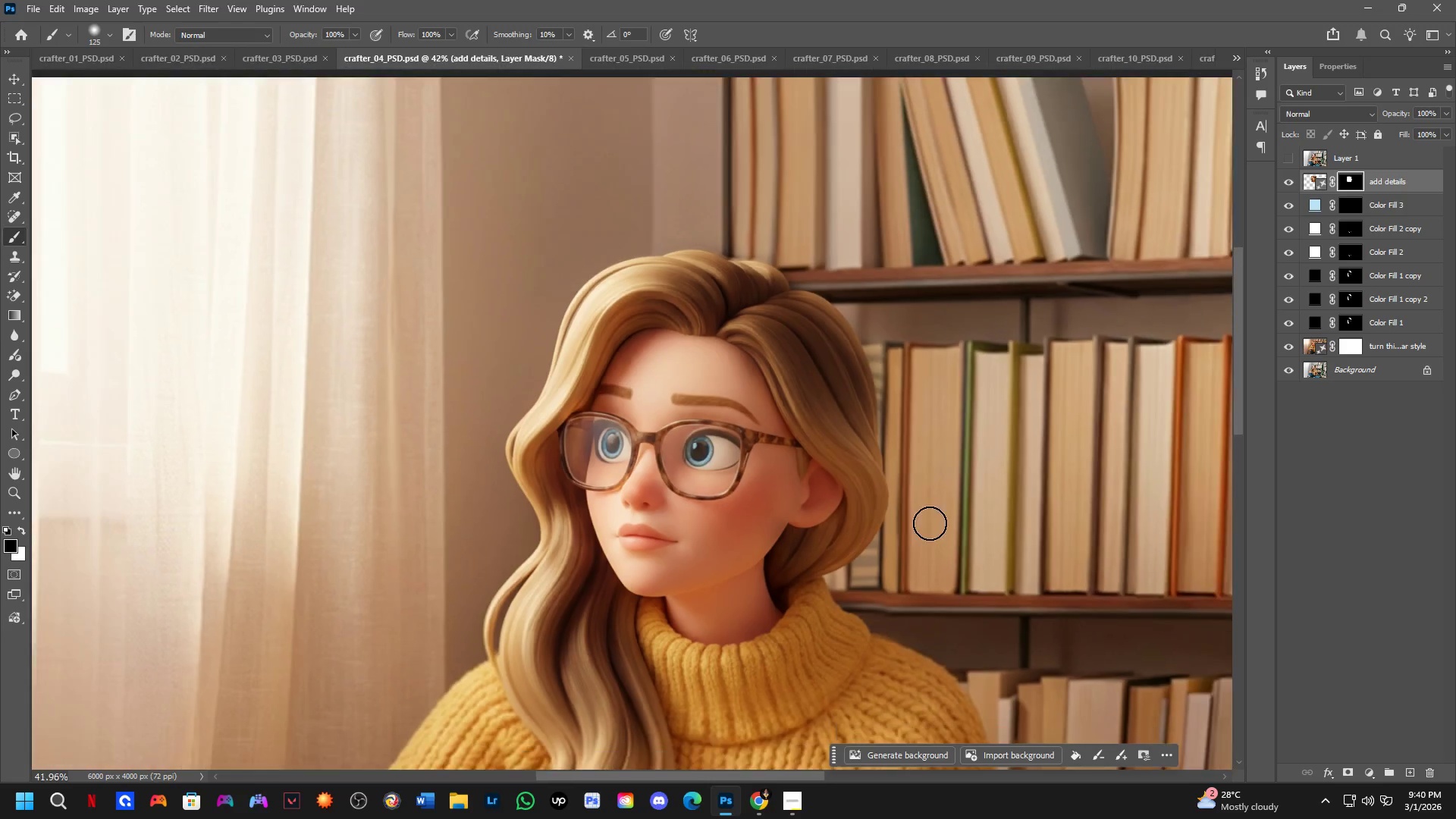 
hold_key(key=Space, duration=0.73)
 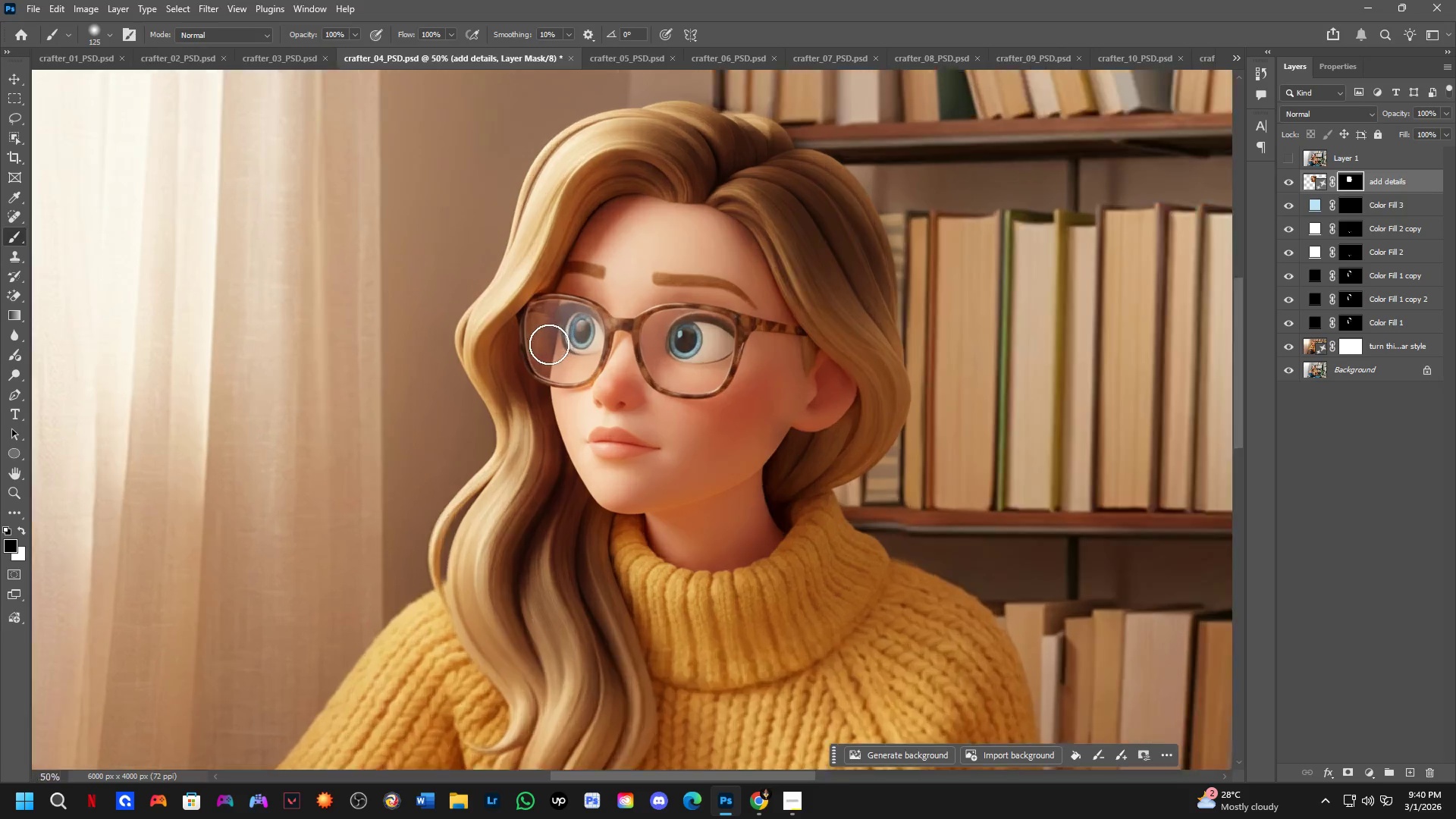 
left_click_drag(start_coordinate=[981, 541], to_coordinate=[945, 431])
 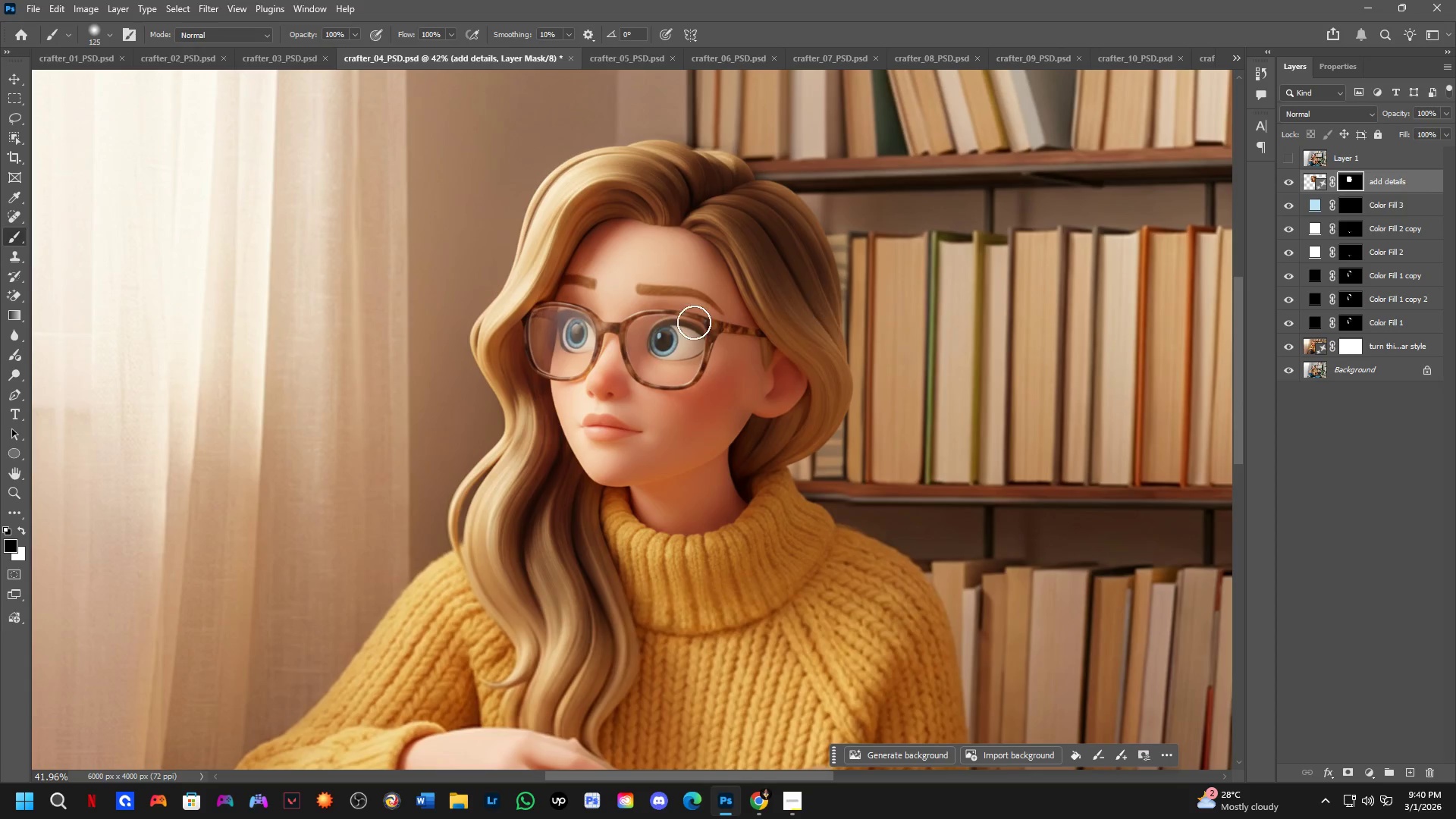 
key(Shift+ShiftLeft)
 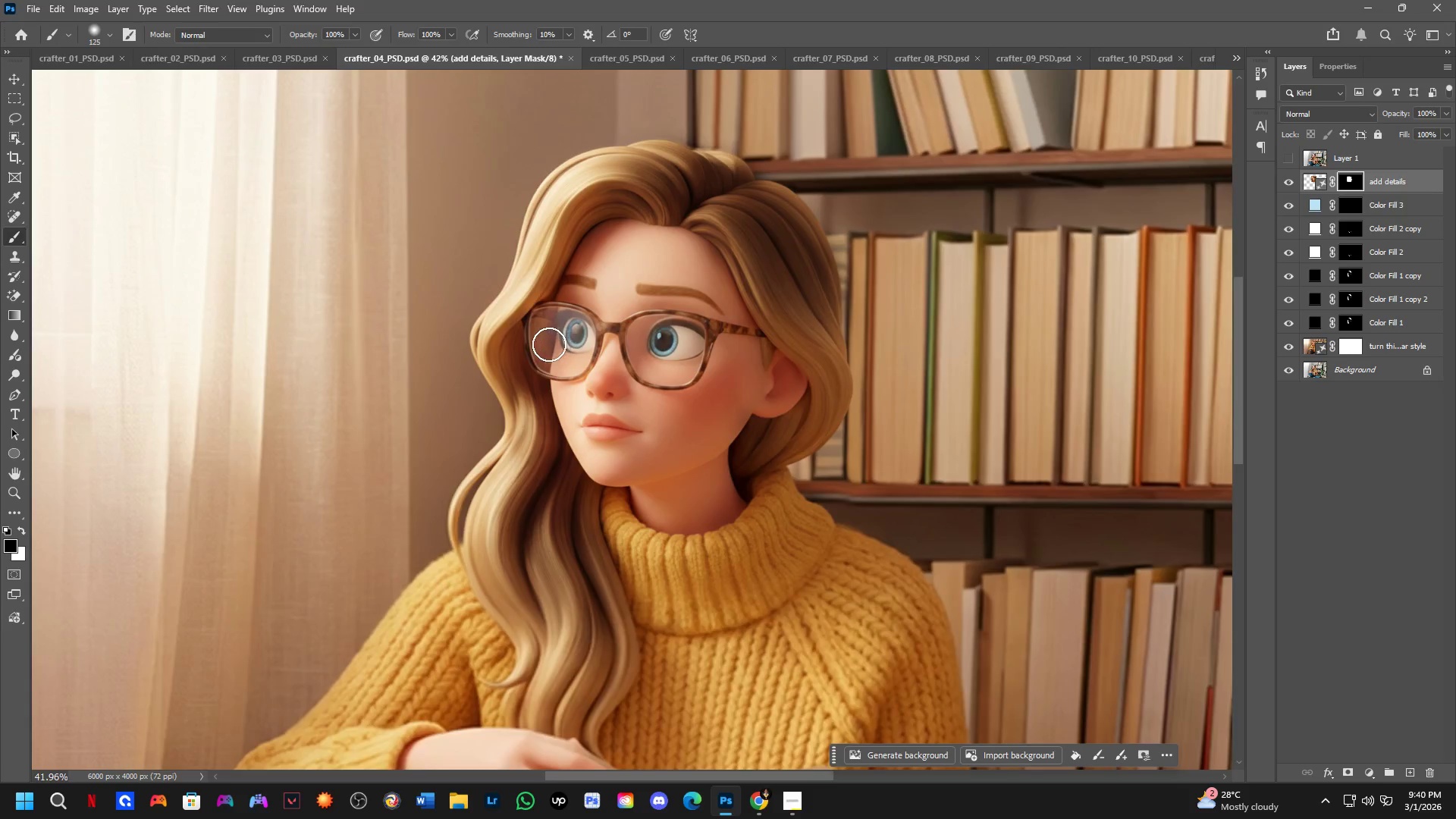 
scroll: coordinate [549, 344], scroll_direction: up, amount: 2.0
 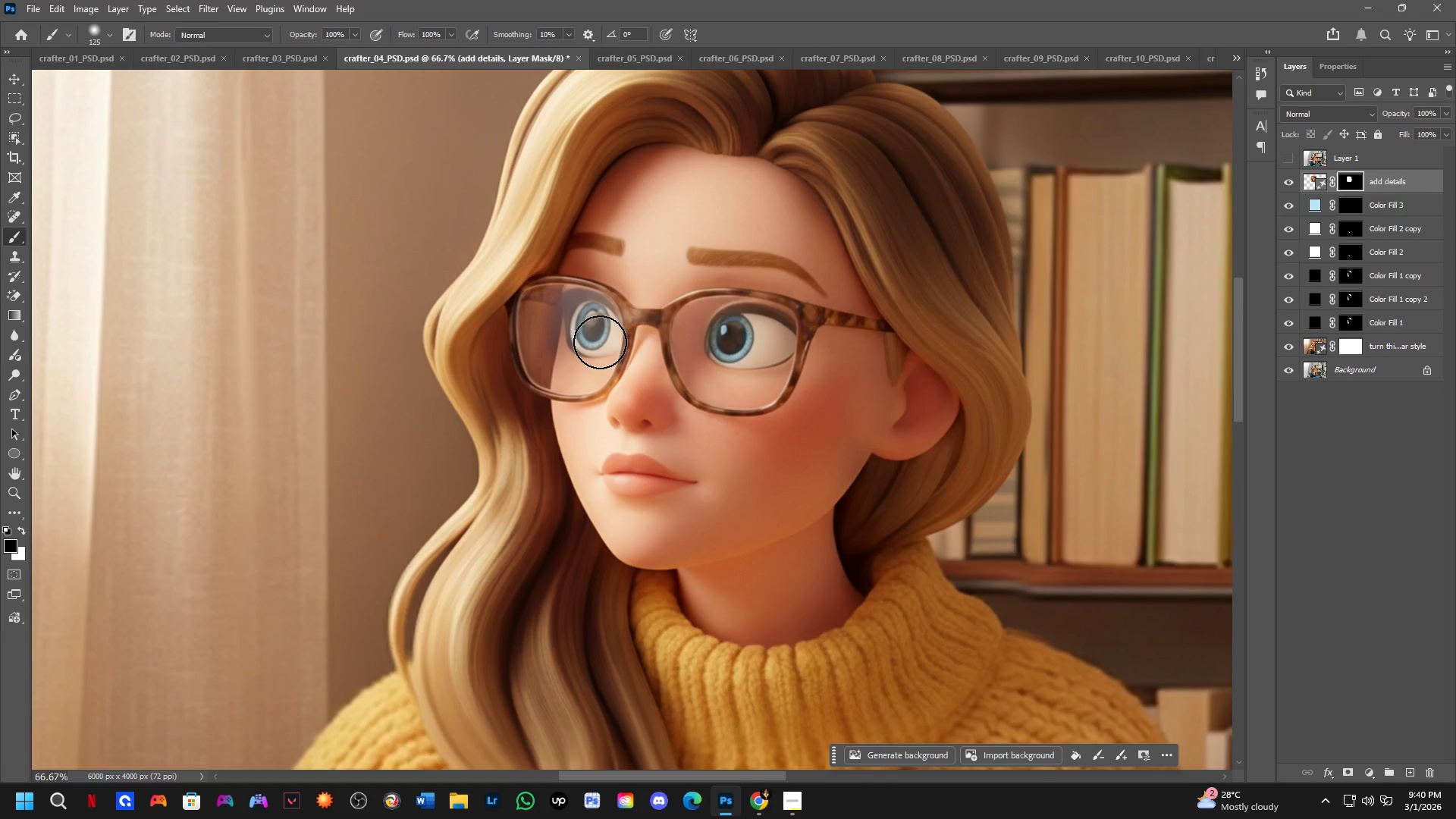 
scroll: coordinate [600, 342], scroll_direction: down, amount: 4.0
 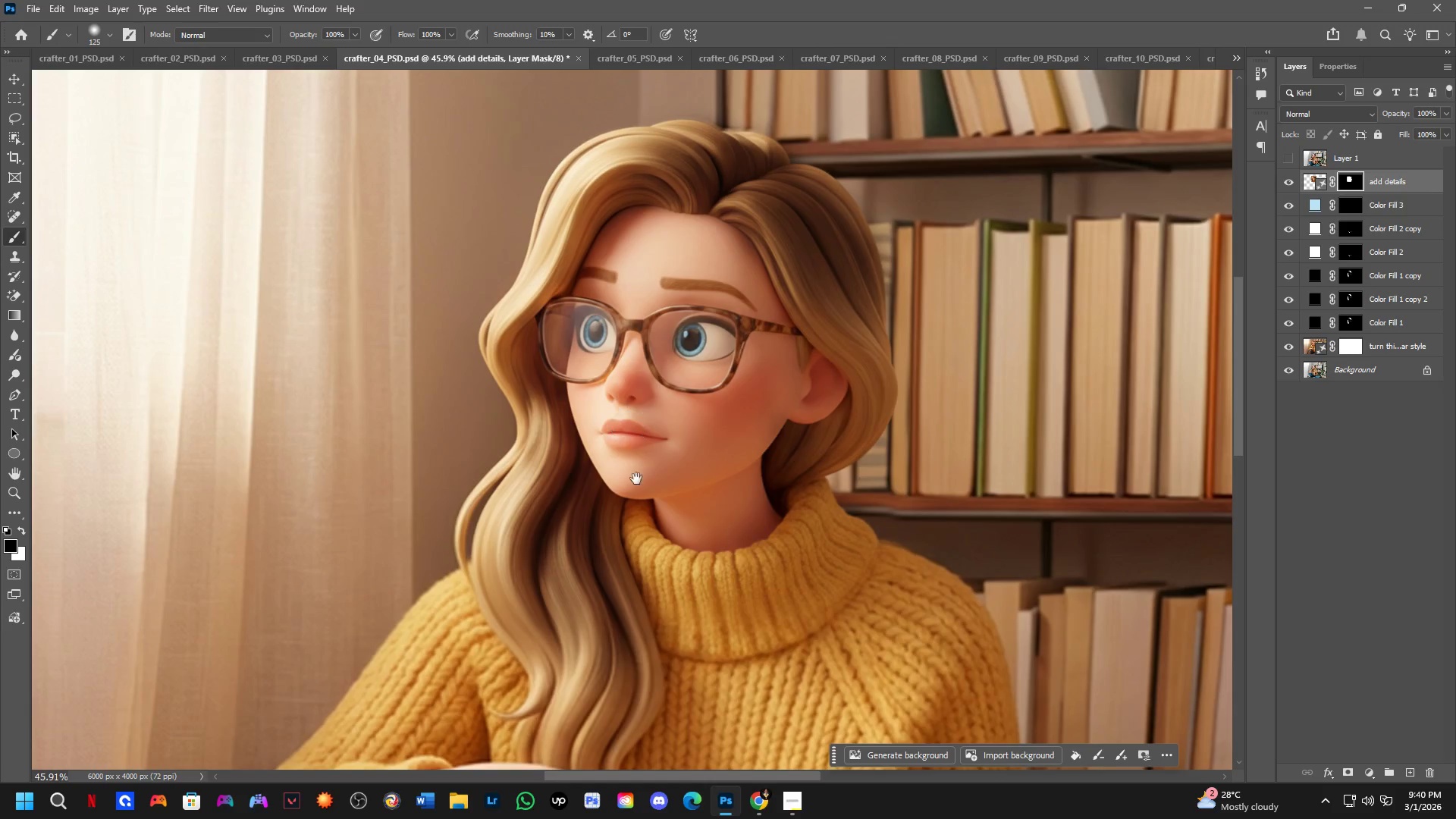 
hold_key(key=Space, duration=0.55)
 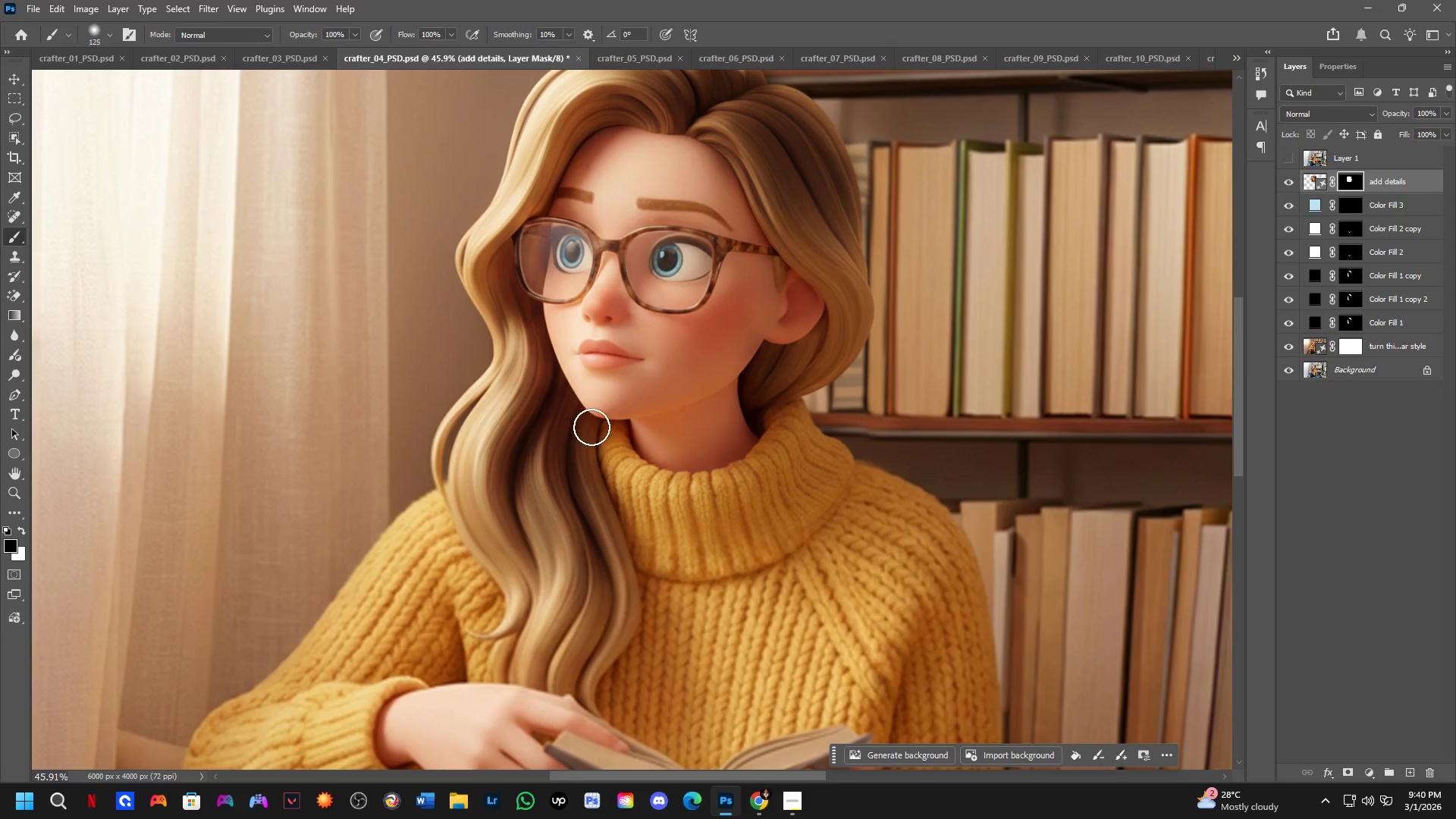 
left_click_drag(start_coordinate=[638, 479], to_coordinate=[614, 400])
 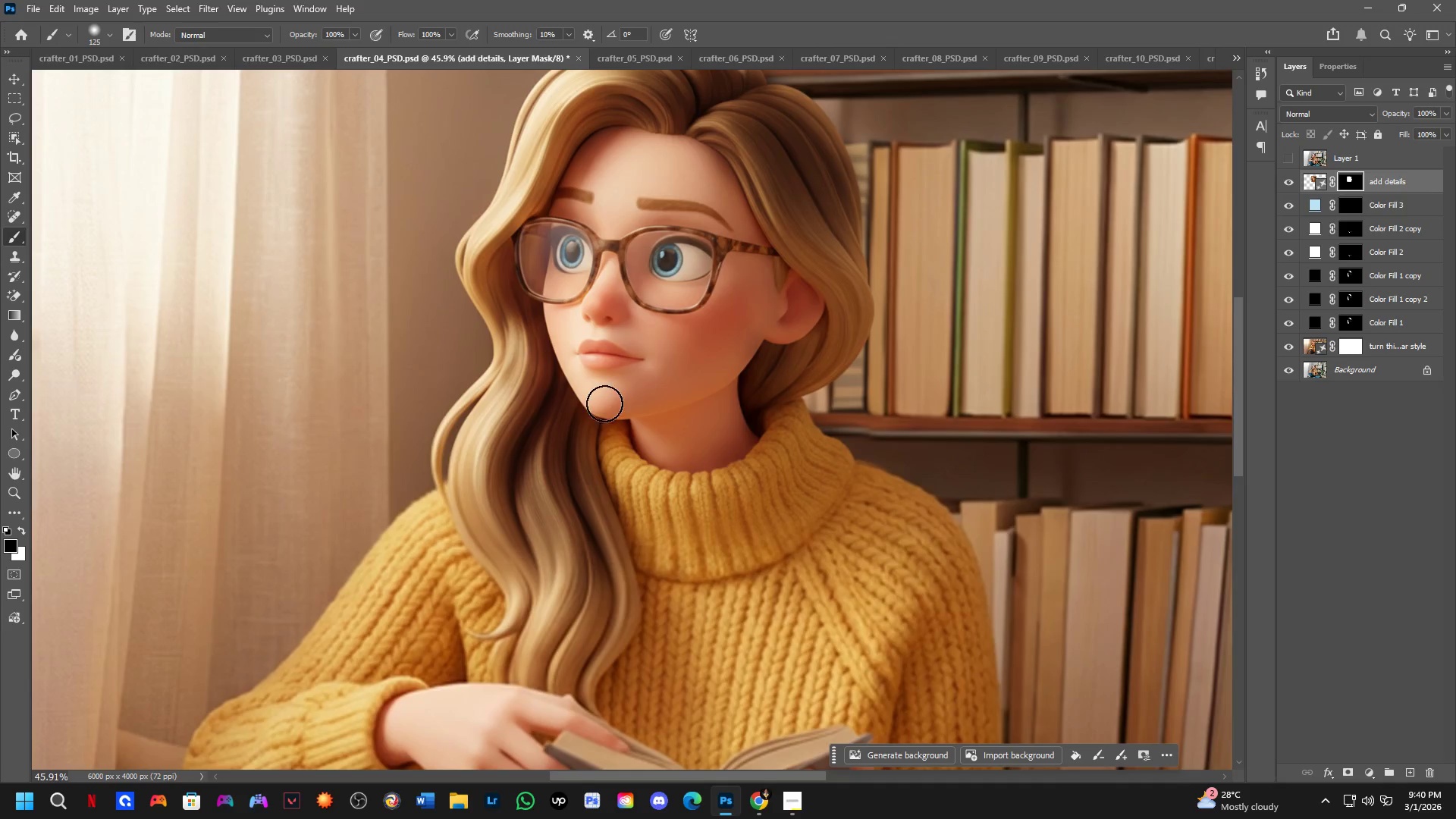 
hold_key(key=Space, duration=1.5)
 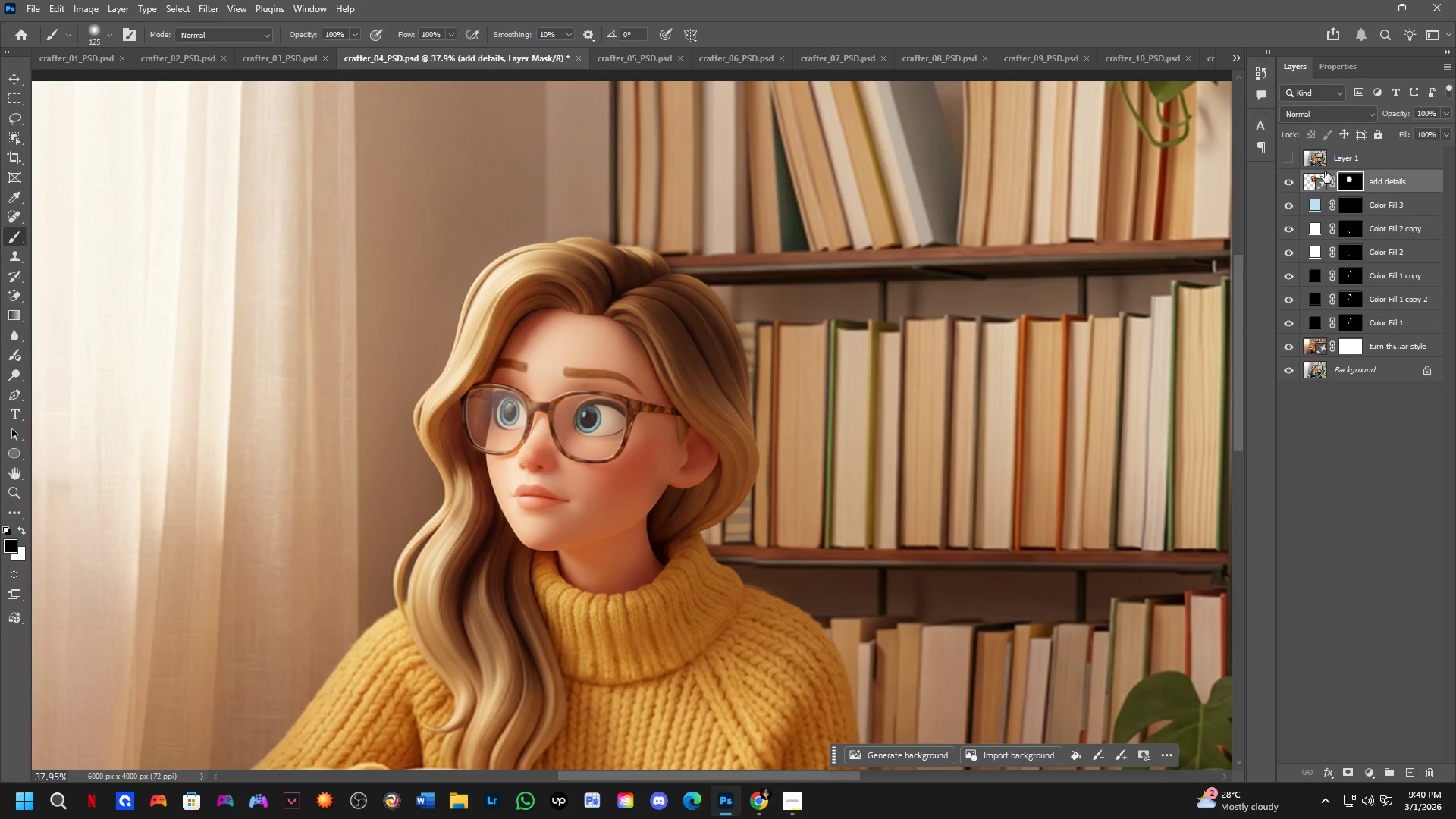 
scroll: coordinate [592, 431], scroll_direction: down, amount: 2.0
 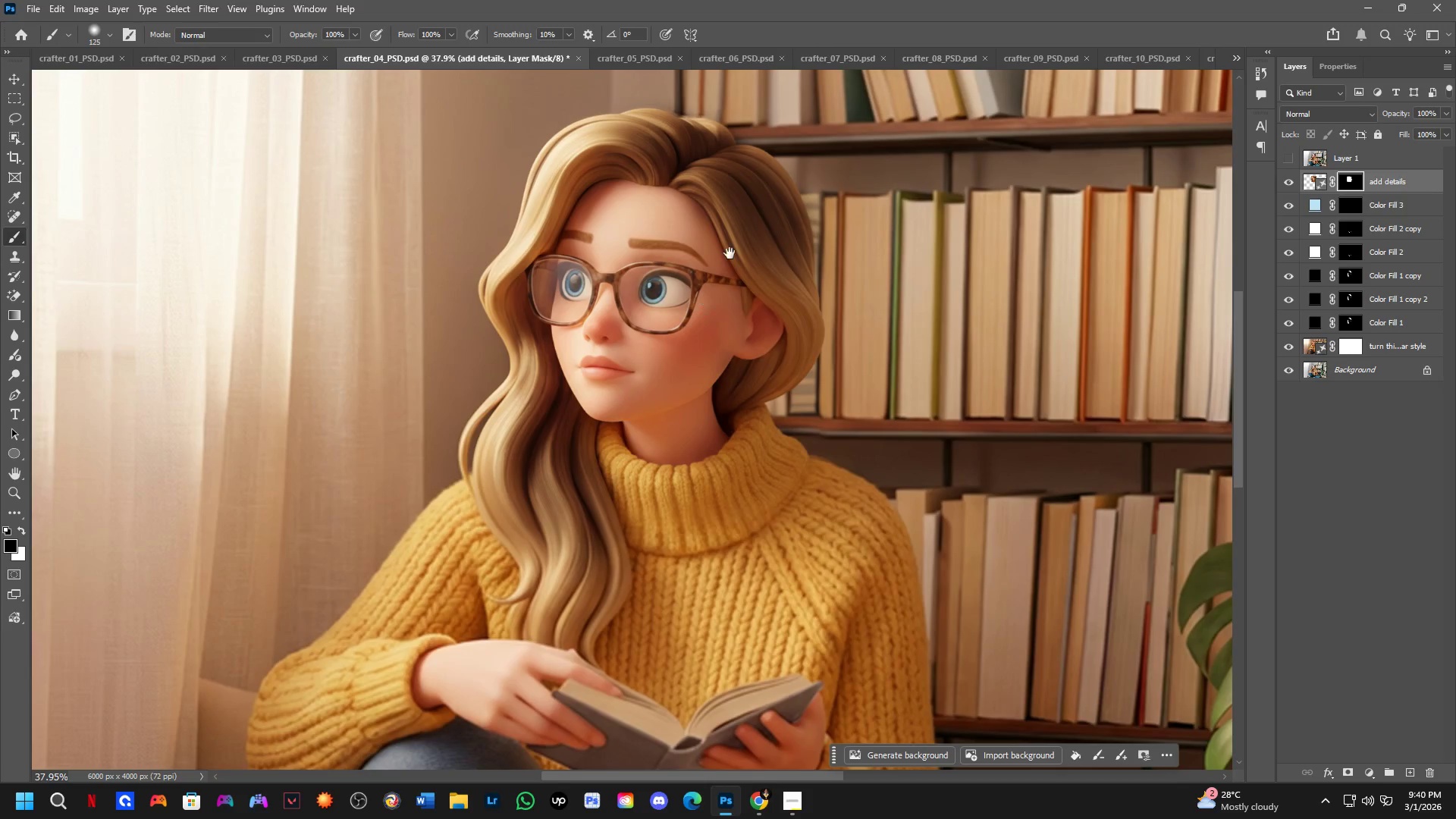 
left_click_drag(start_coordinate=[730, 253], to_coordinate=[664, 382])
 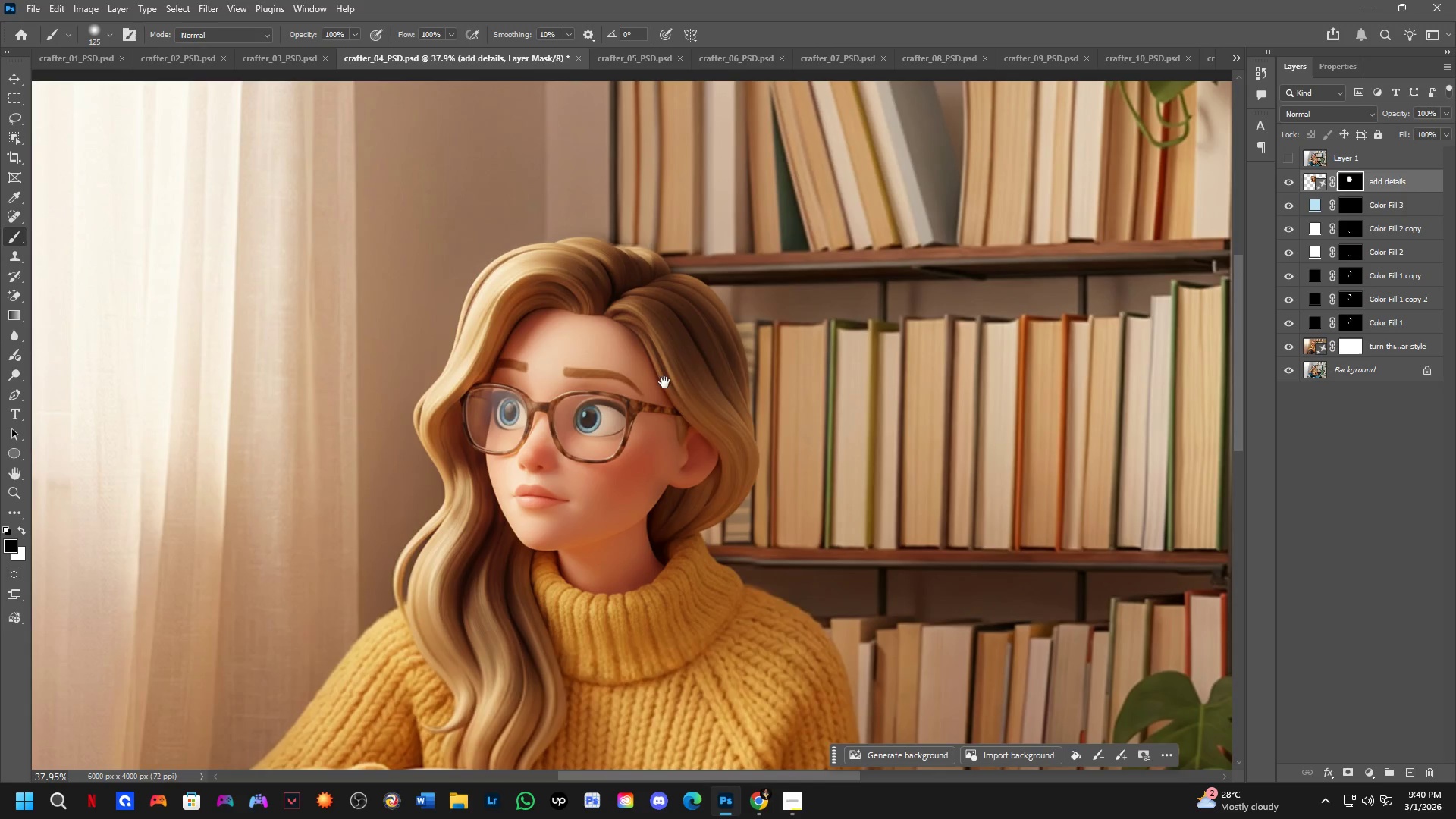 
key(Space)
 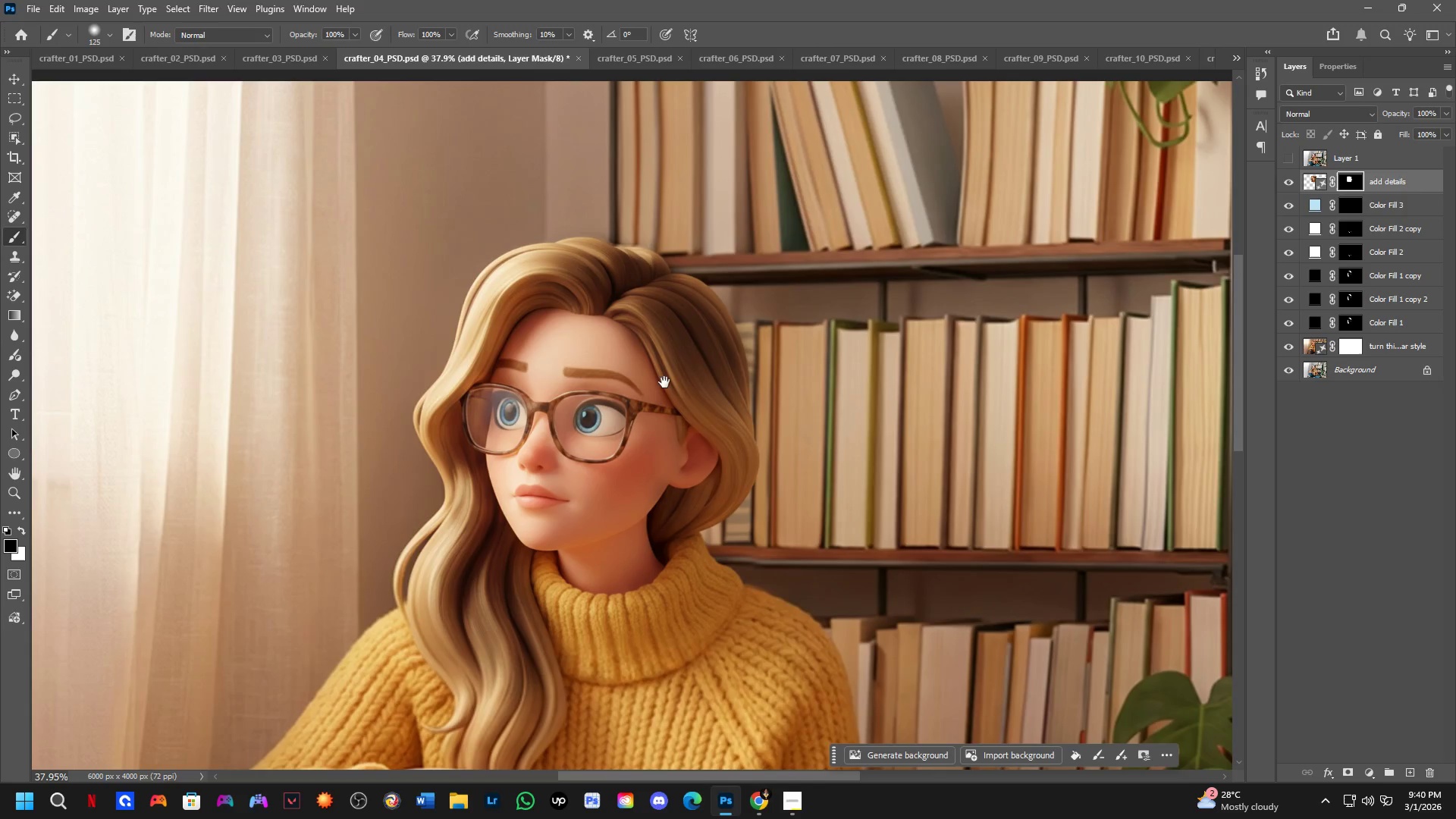 
key(Space)
 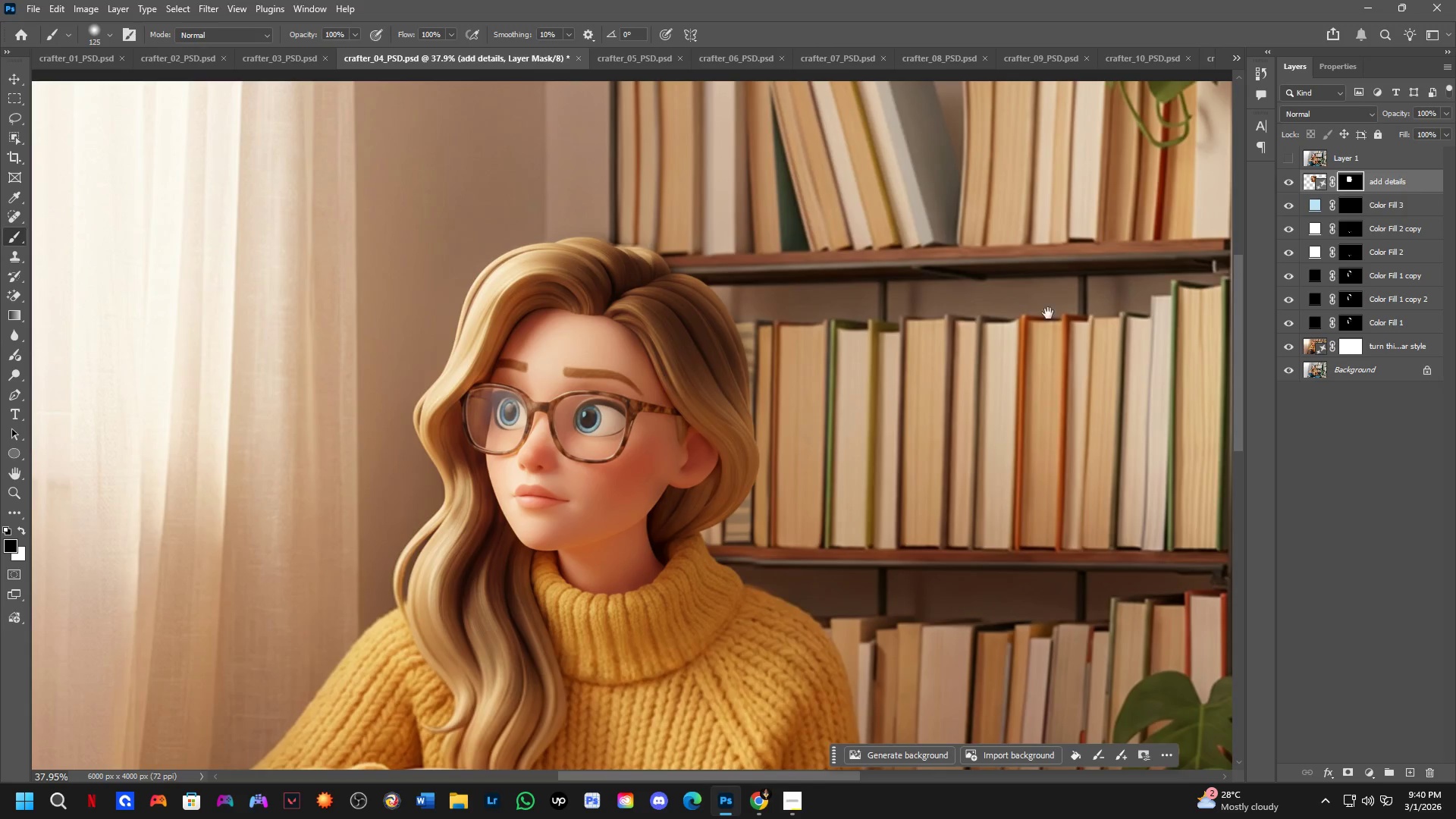 
key(Space)
 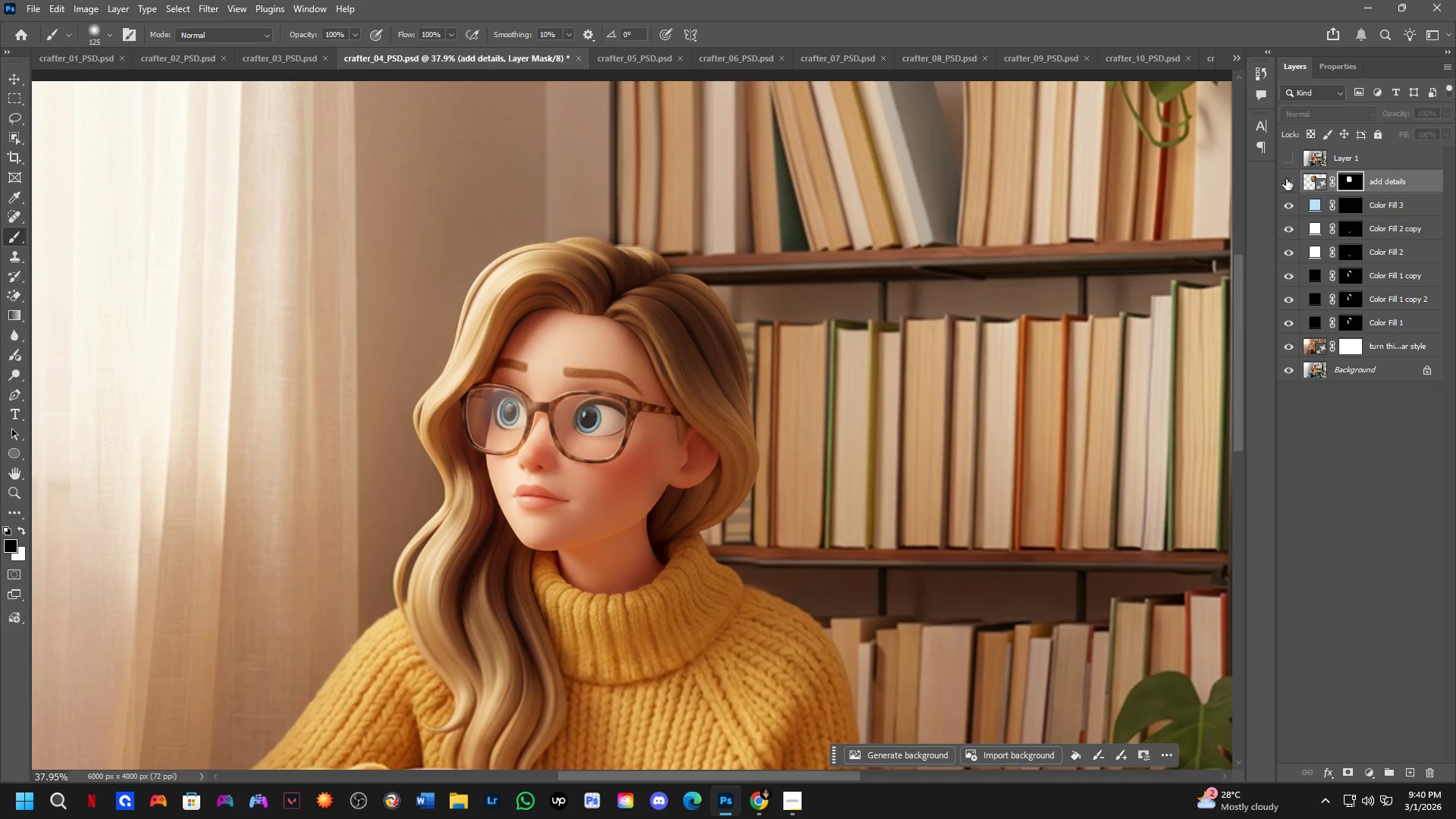 
double_click([1286, 179])
 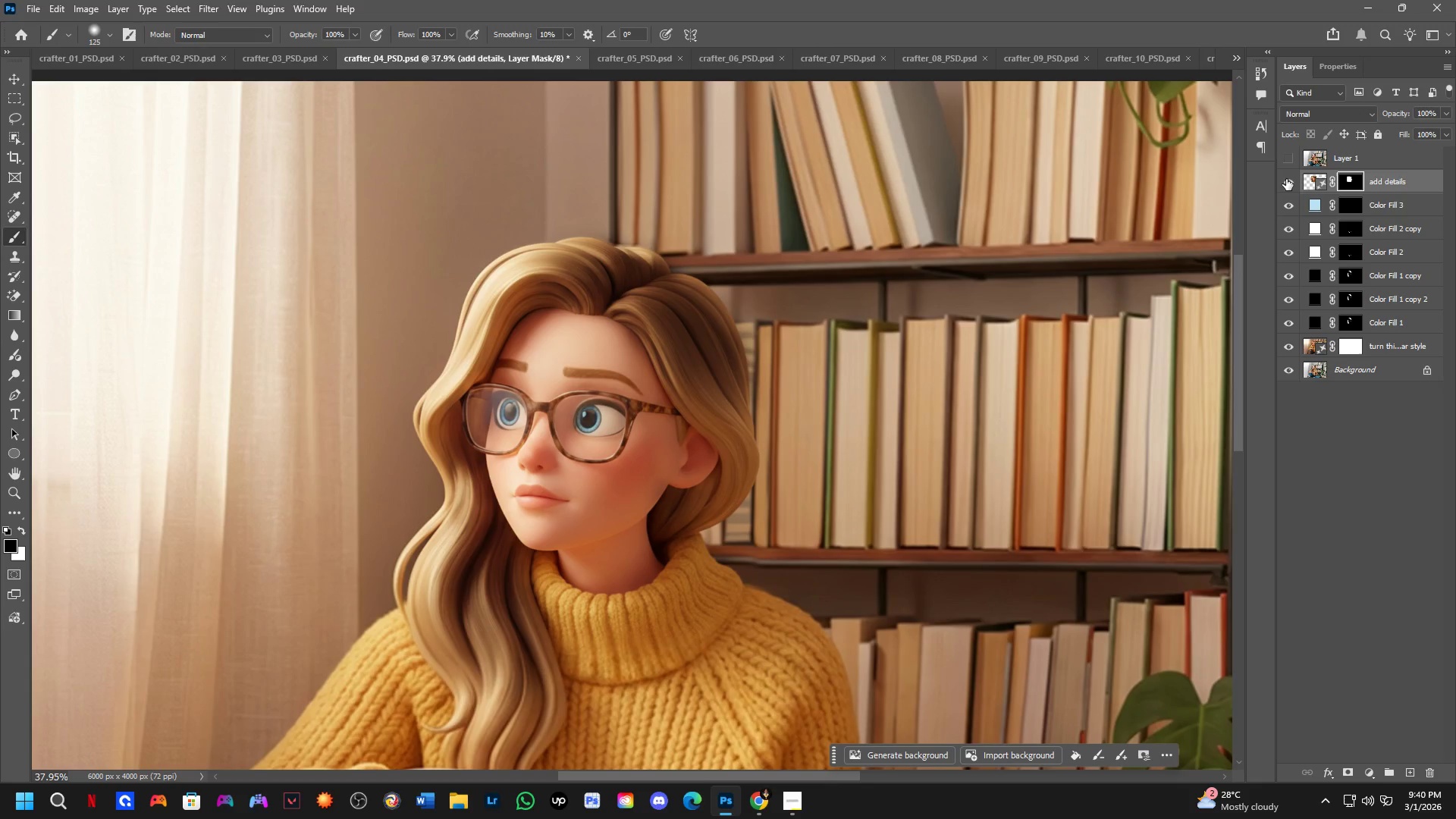 
key(Control+S)
 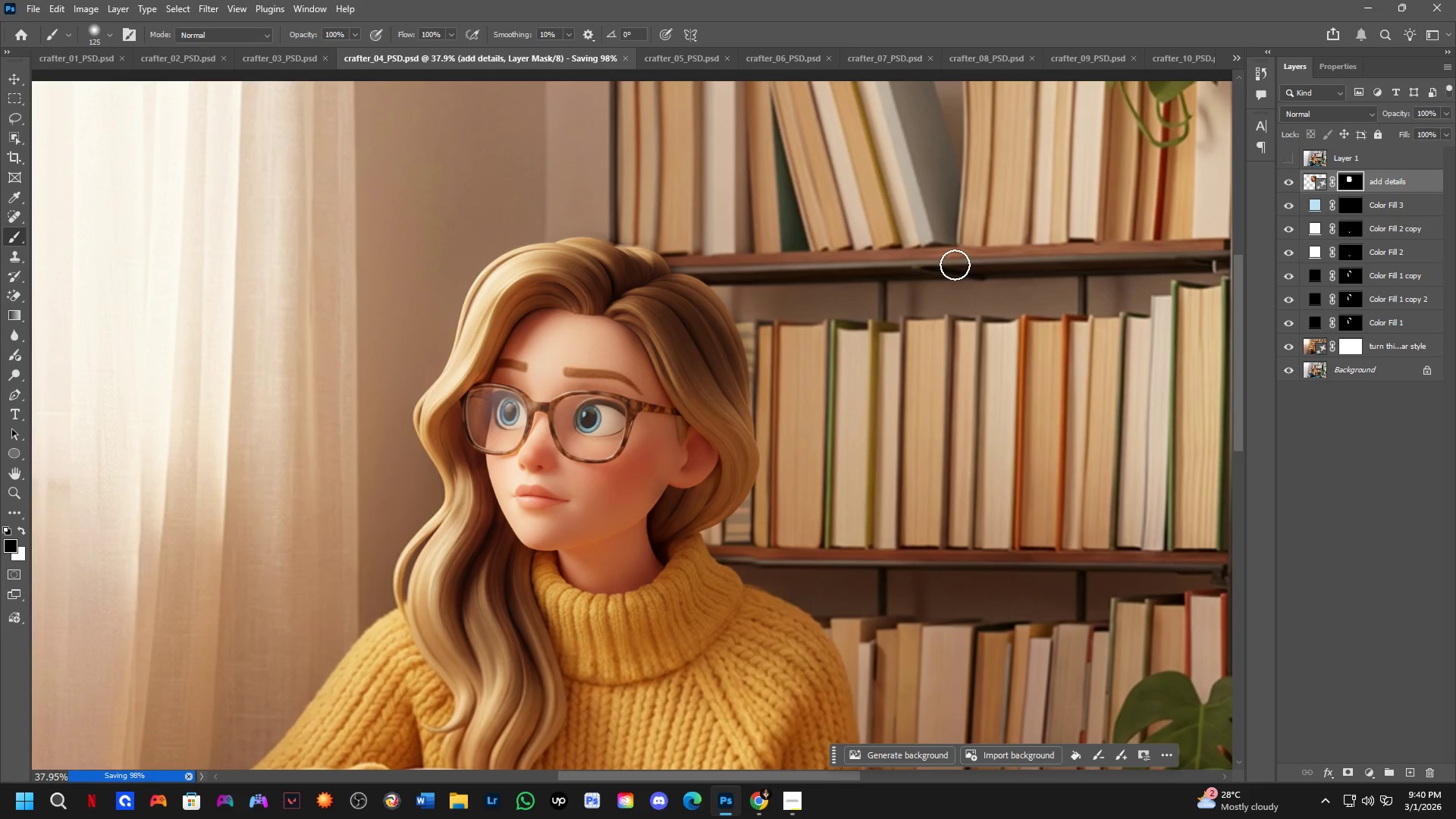 
key(Control+ControlLeft)
 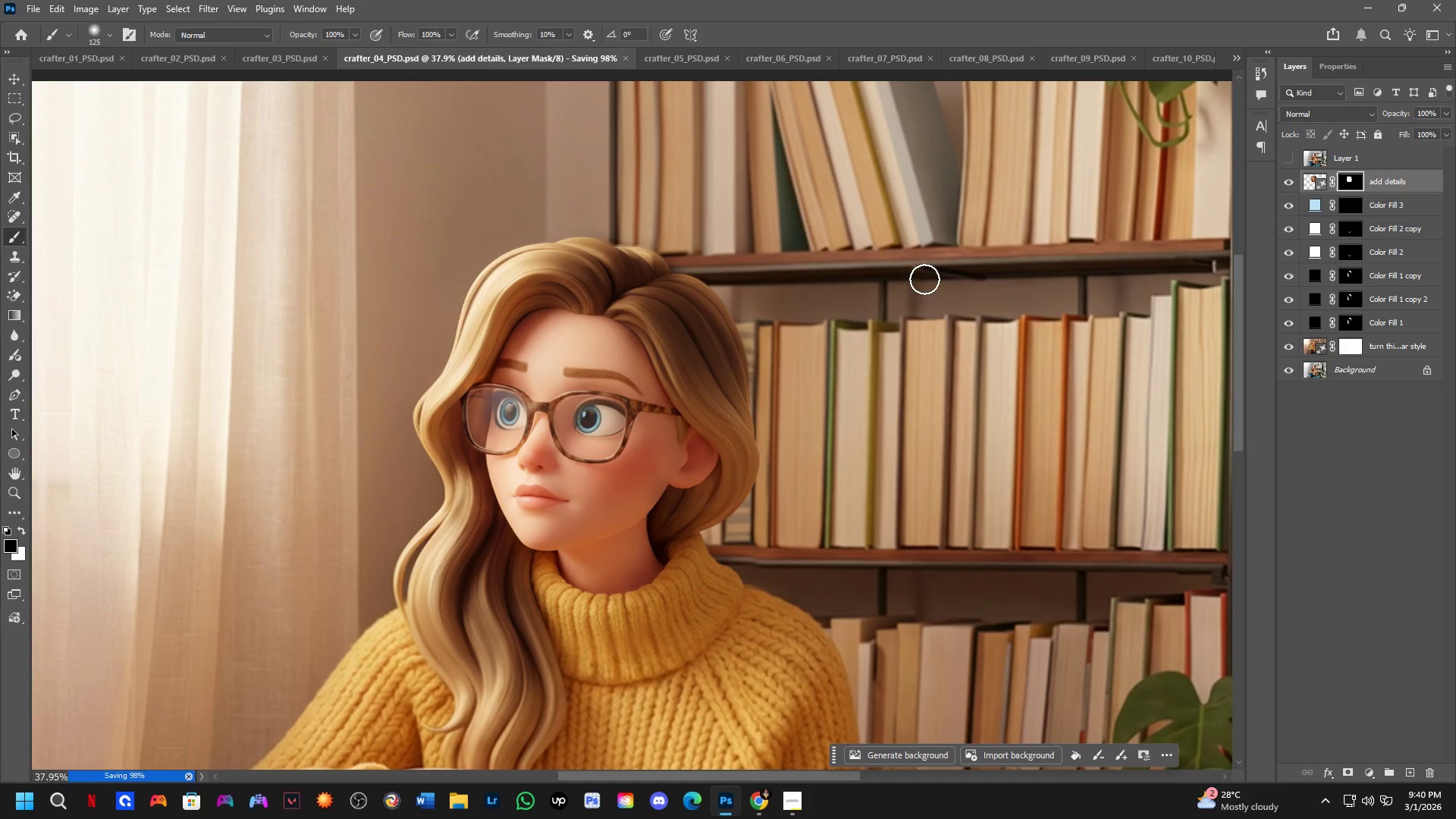 
key(Control+Tab)
 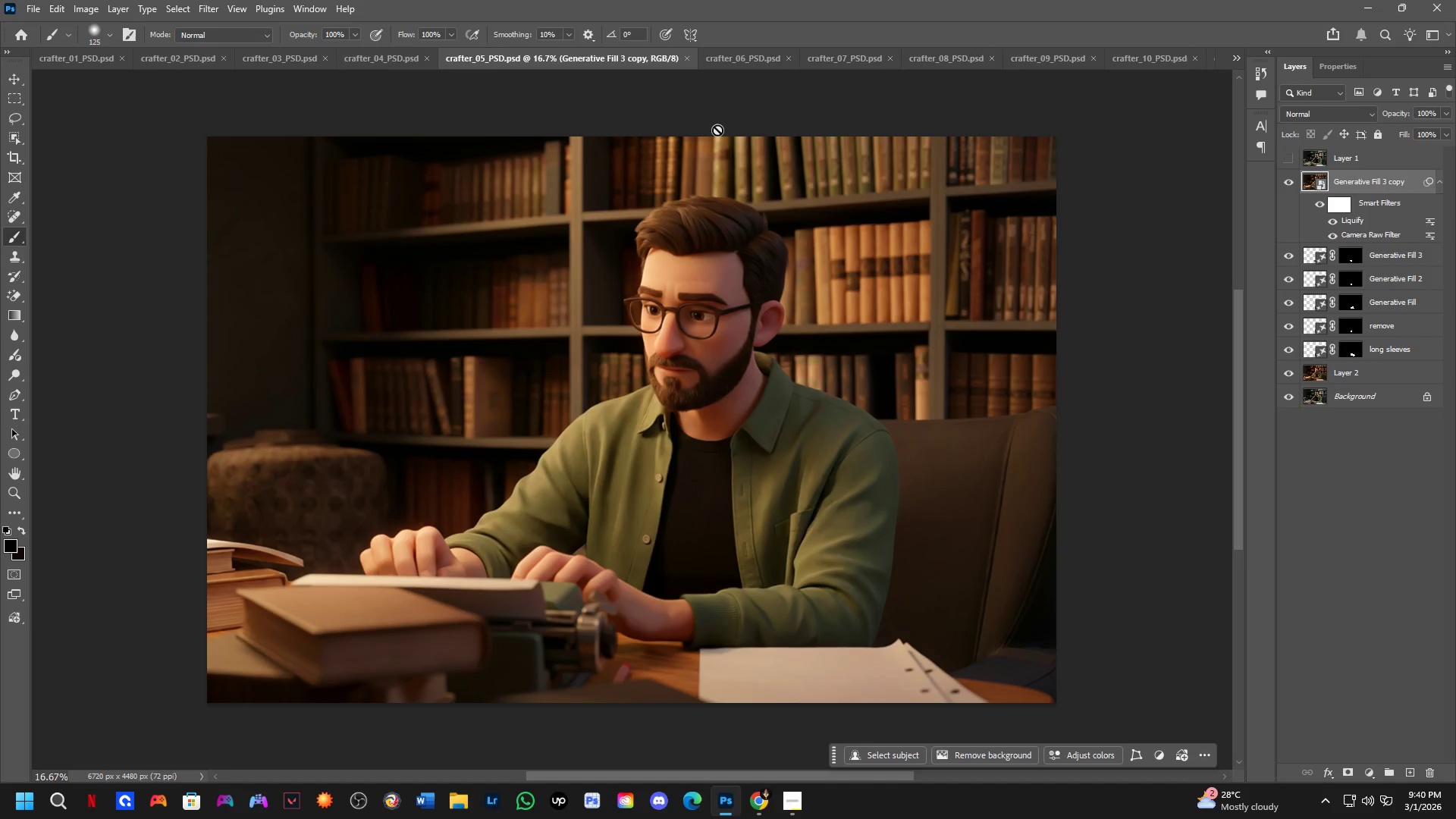 
key(Shift+ShiftLeft)
 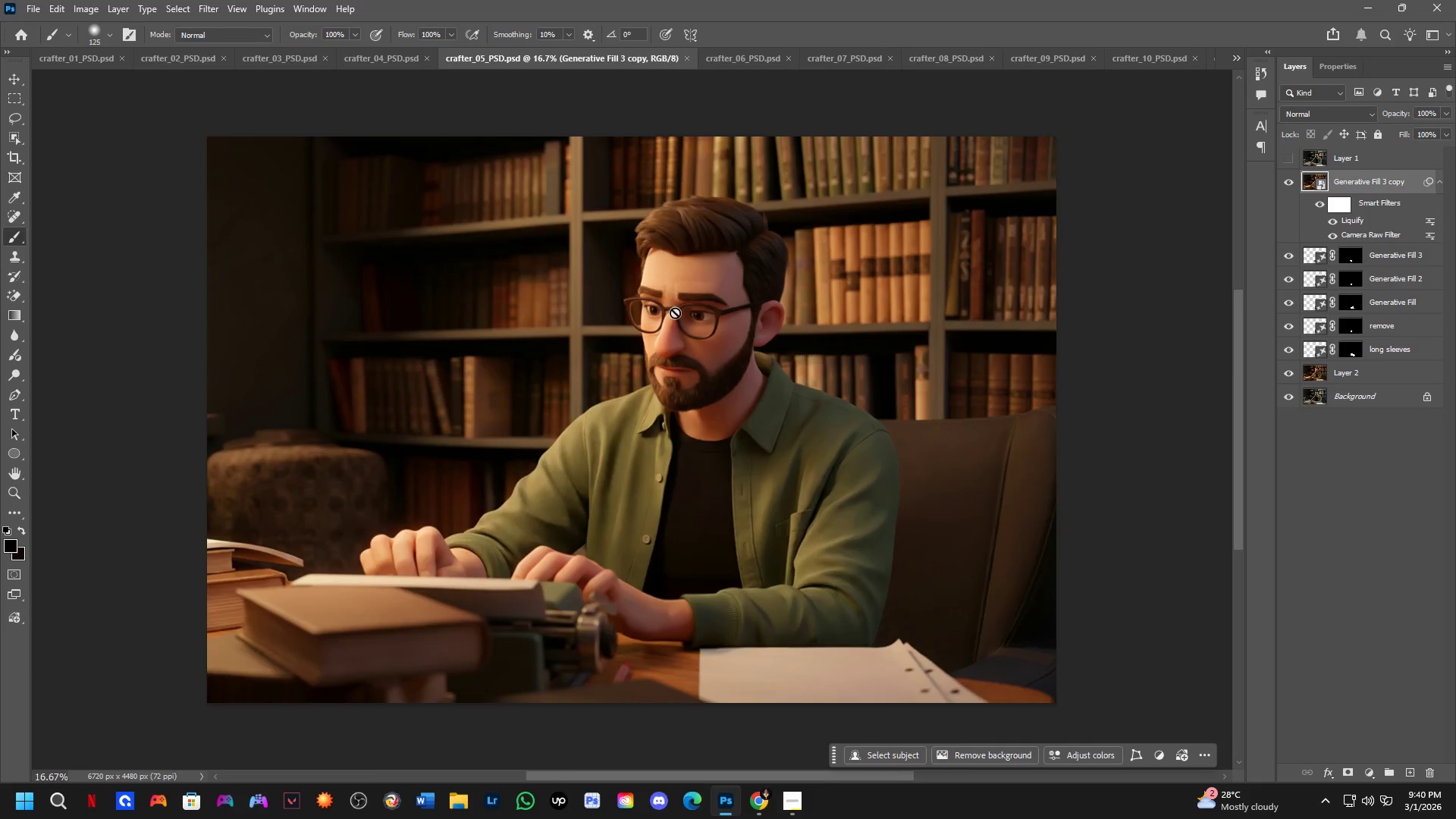 
scroll: coordinate [676, 314], scroll_direction: up, amount: 6.0
 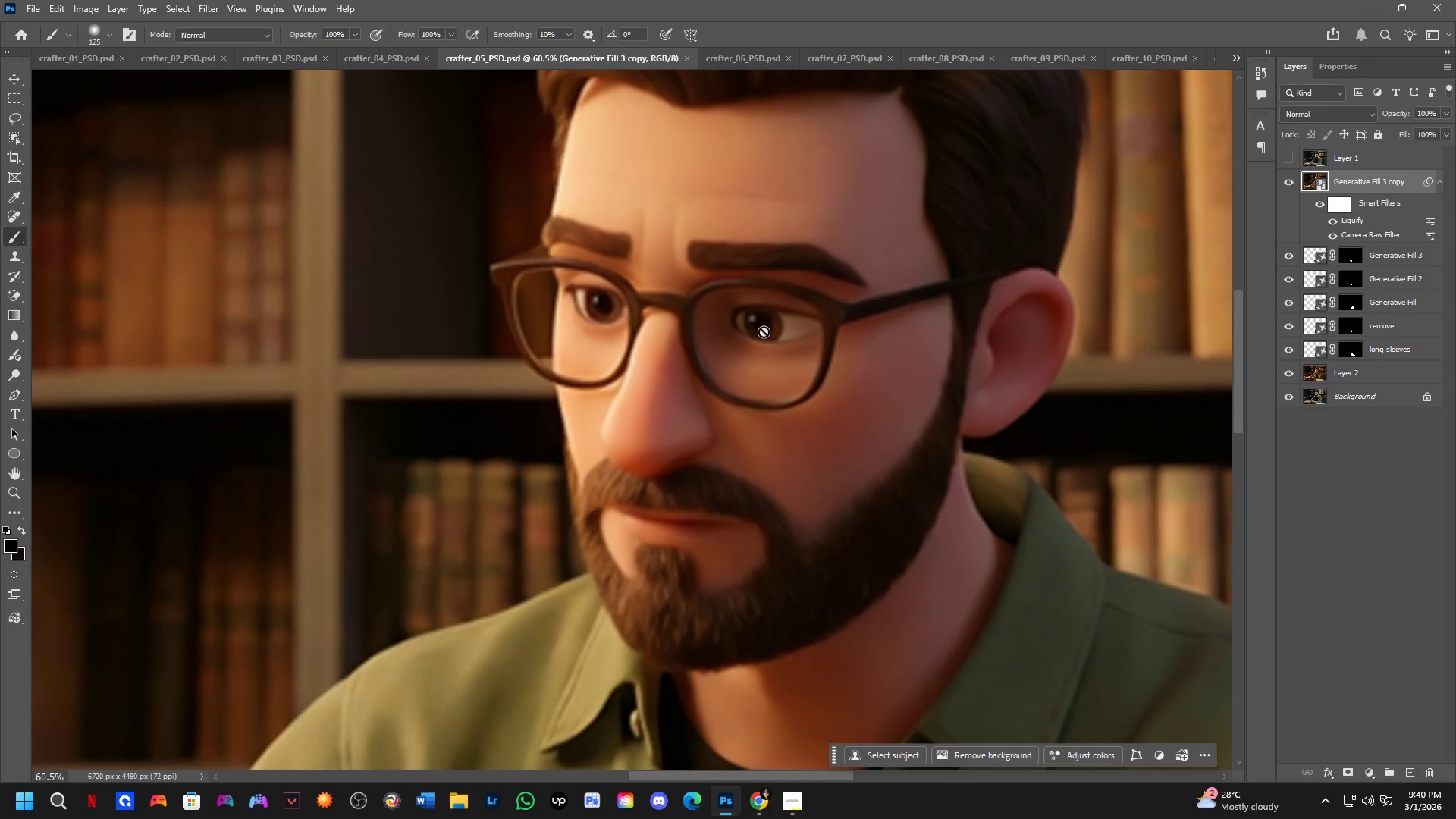 
hold_key(key=Space, duration=0.52)
 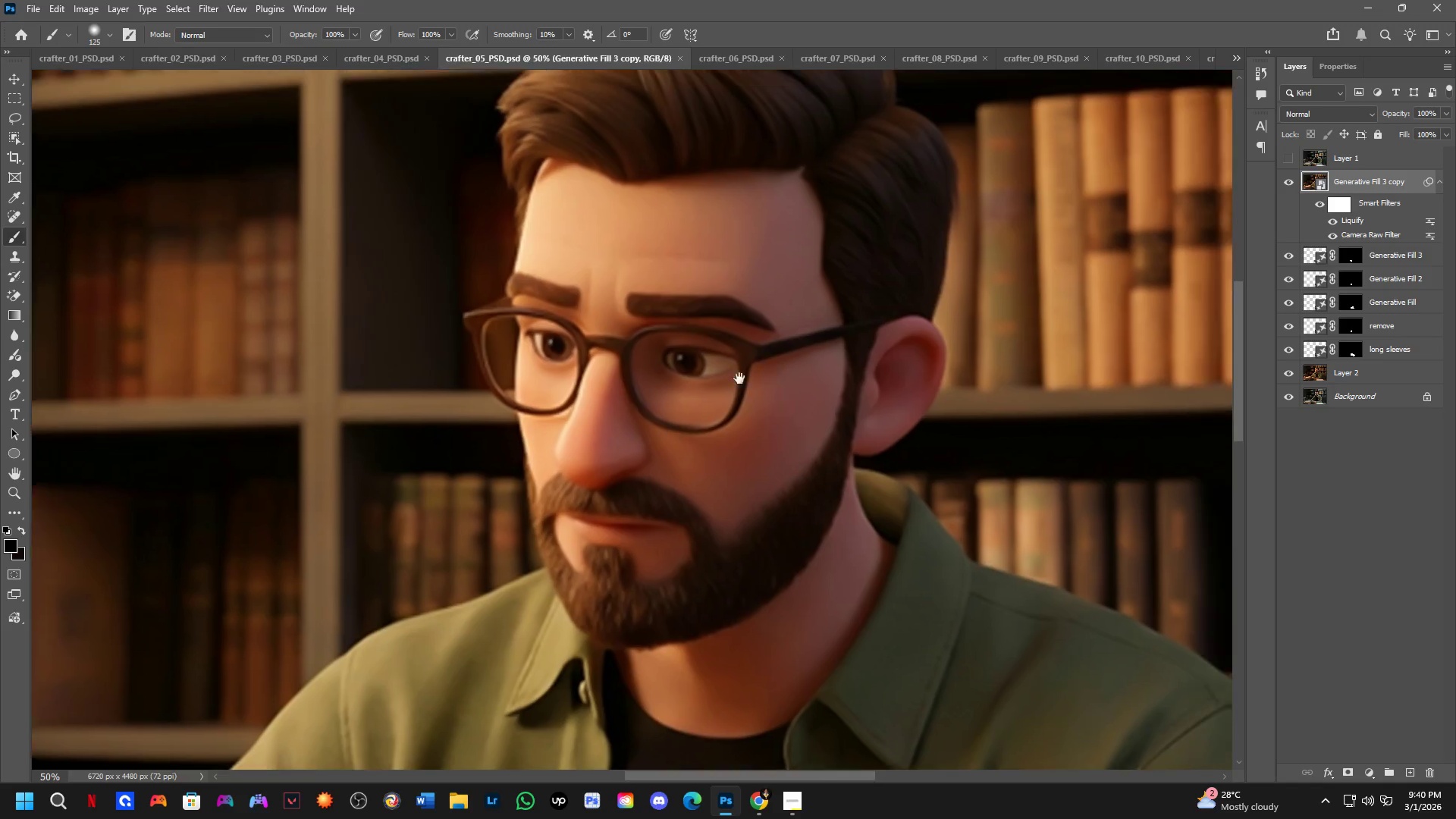 
left_click_drag(start_coordinate=[794, 331], to_coordinate=[753, 354])
 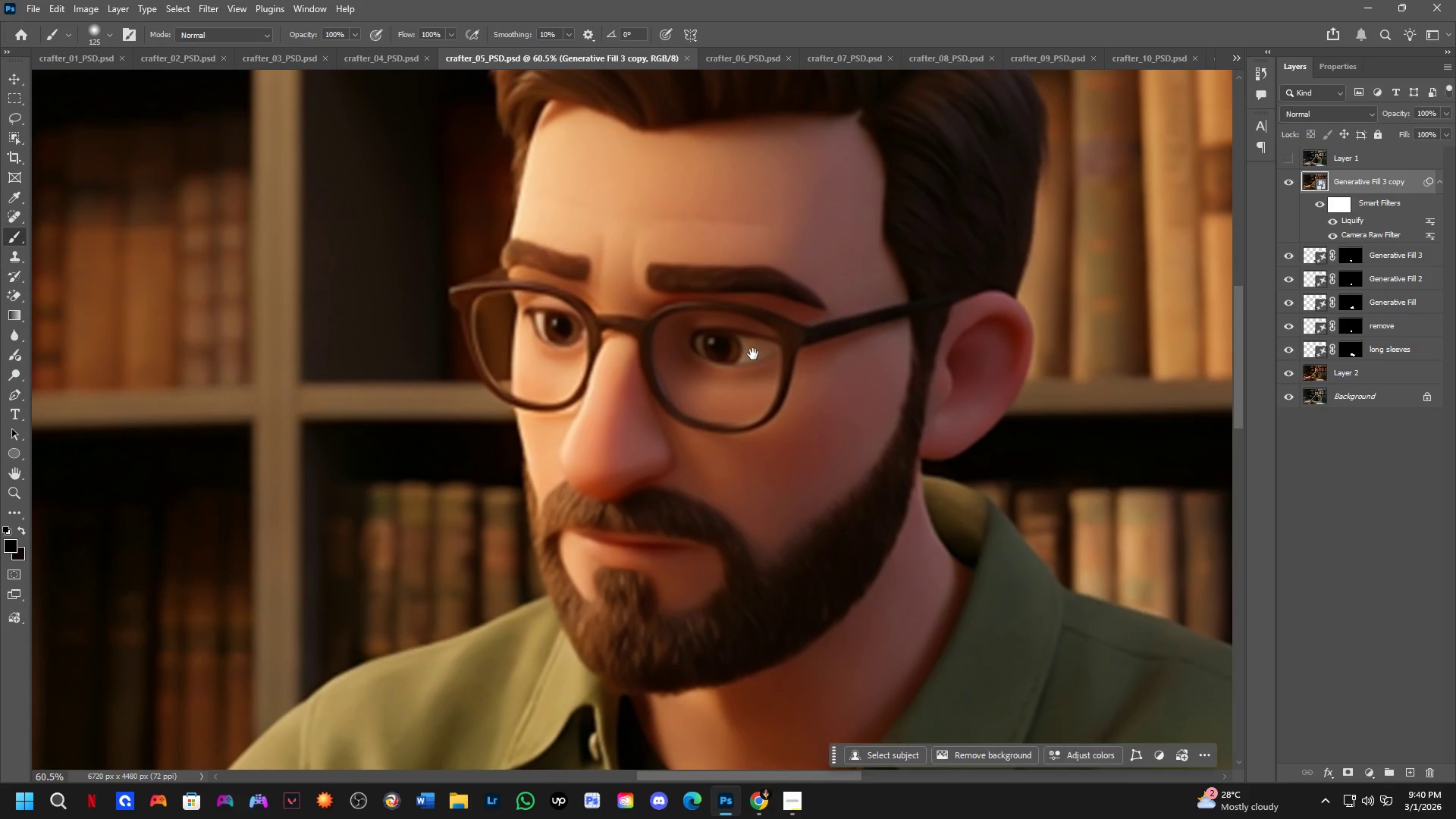 
key(Shift+ShiftLeft)
 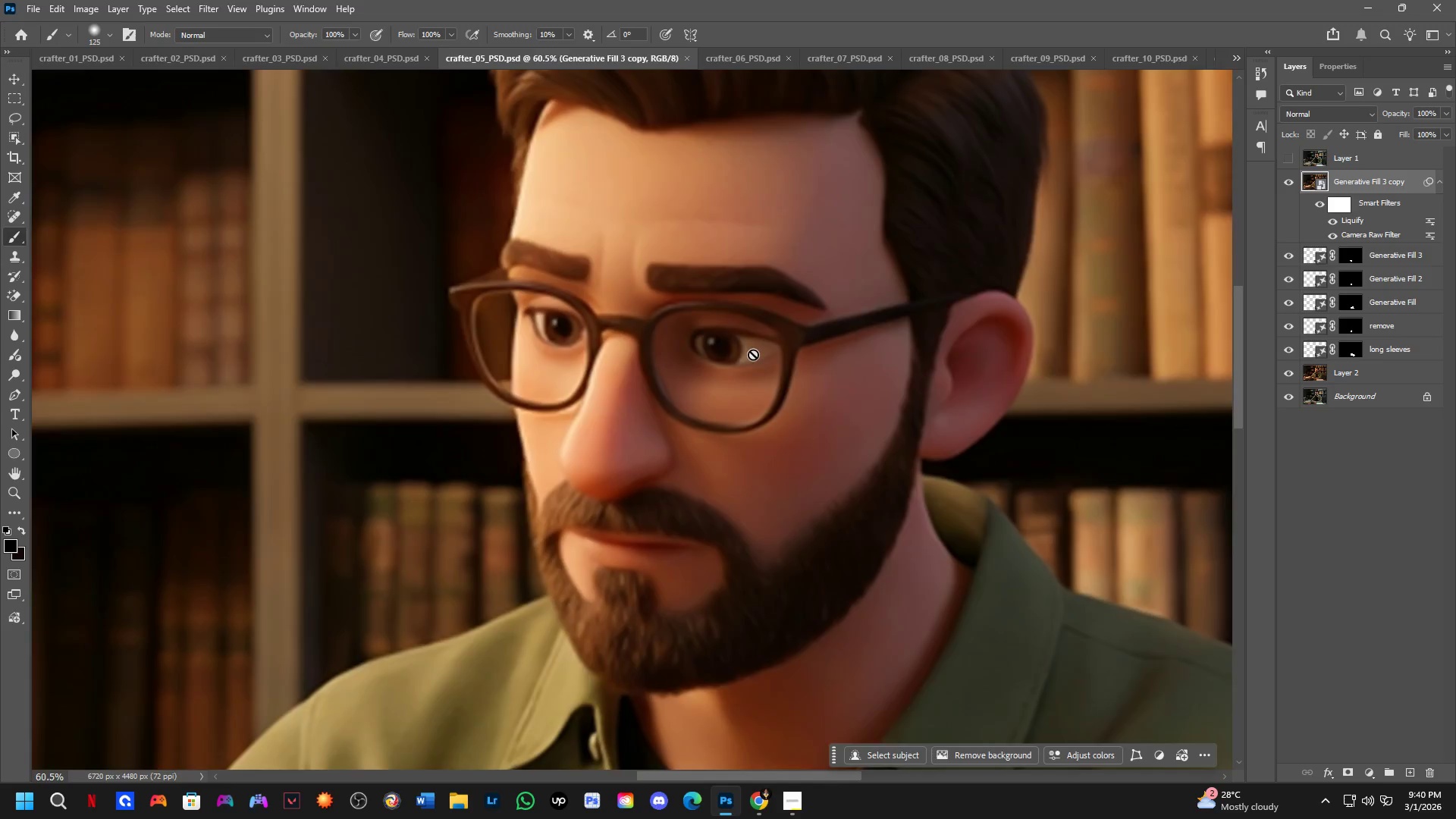 
hold_key(key=Space, duration=0.56)
 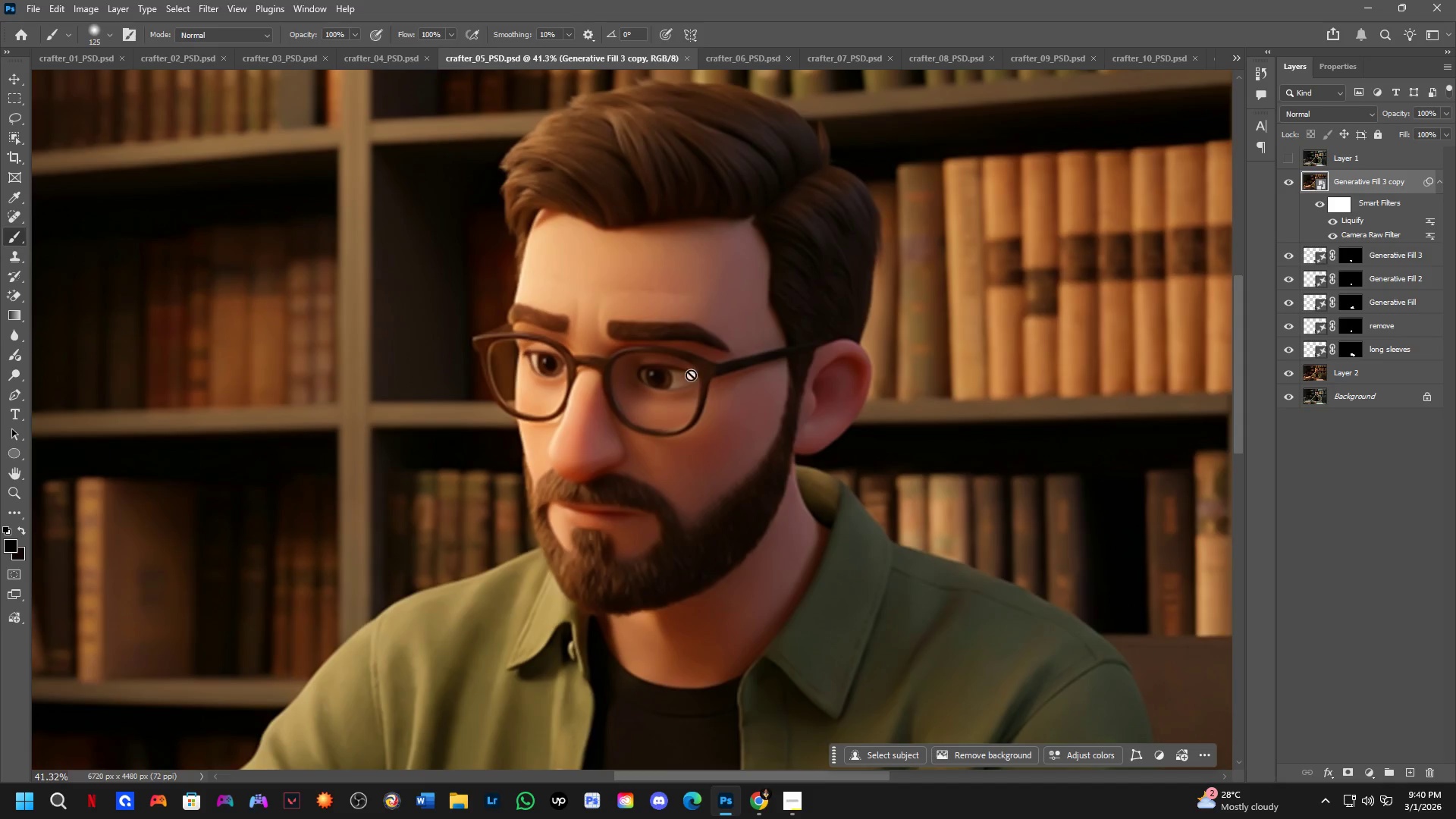 
scroll: coordinate [753, 354], scroll_direction: down, amount: 1.0
 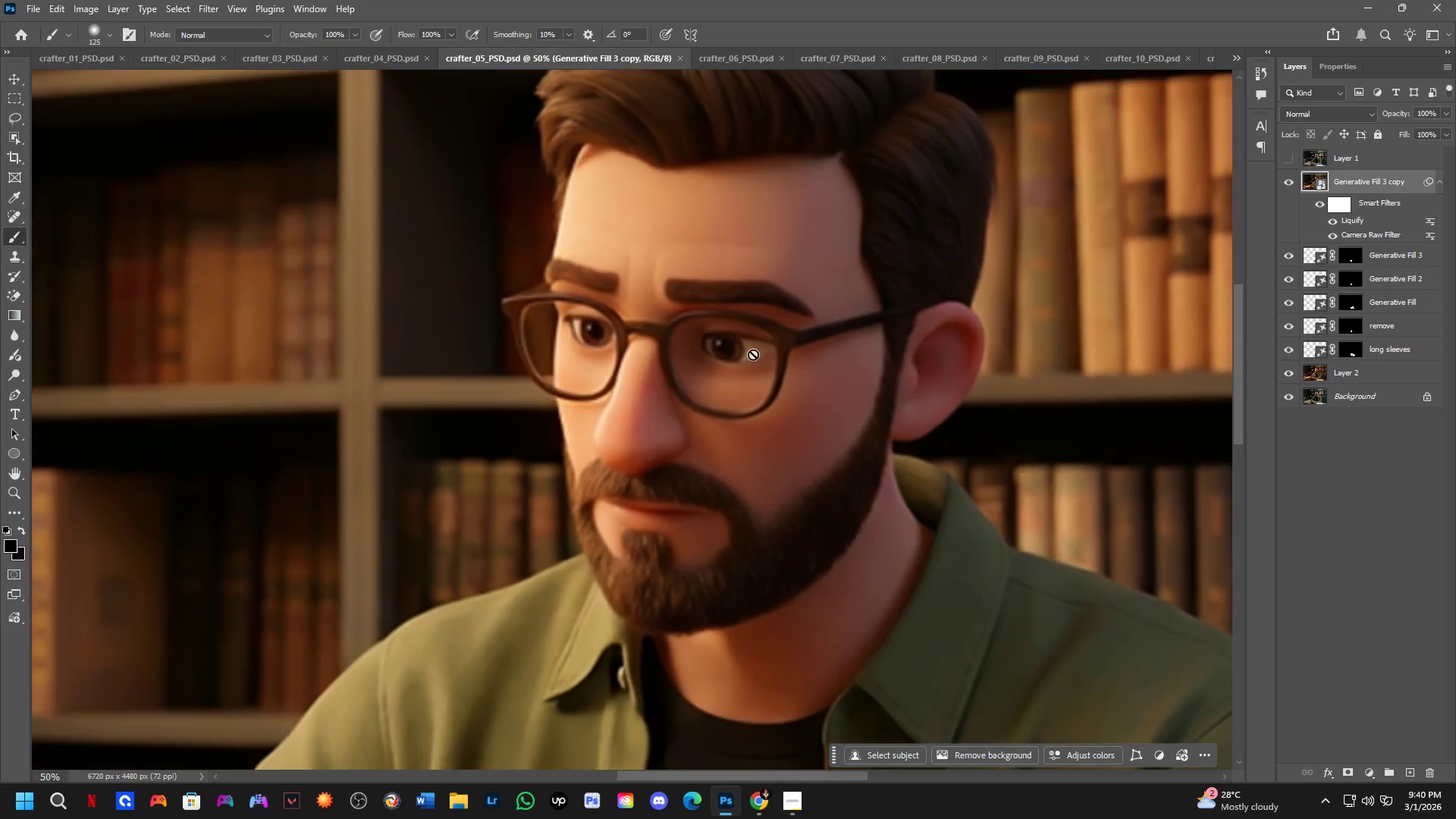 
left_click_drag(start_coordinate=[811, 352], to_coordinate=[730, 381])
 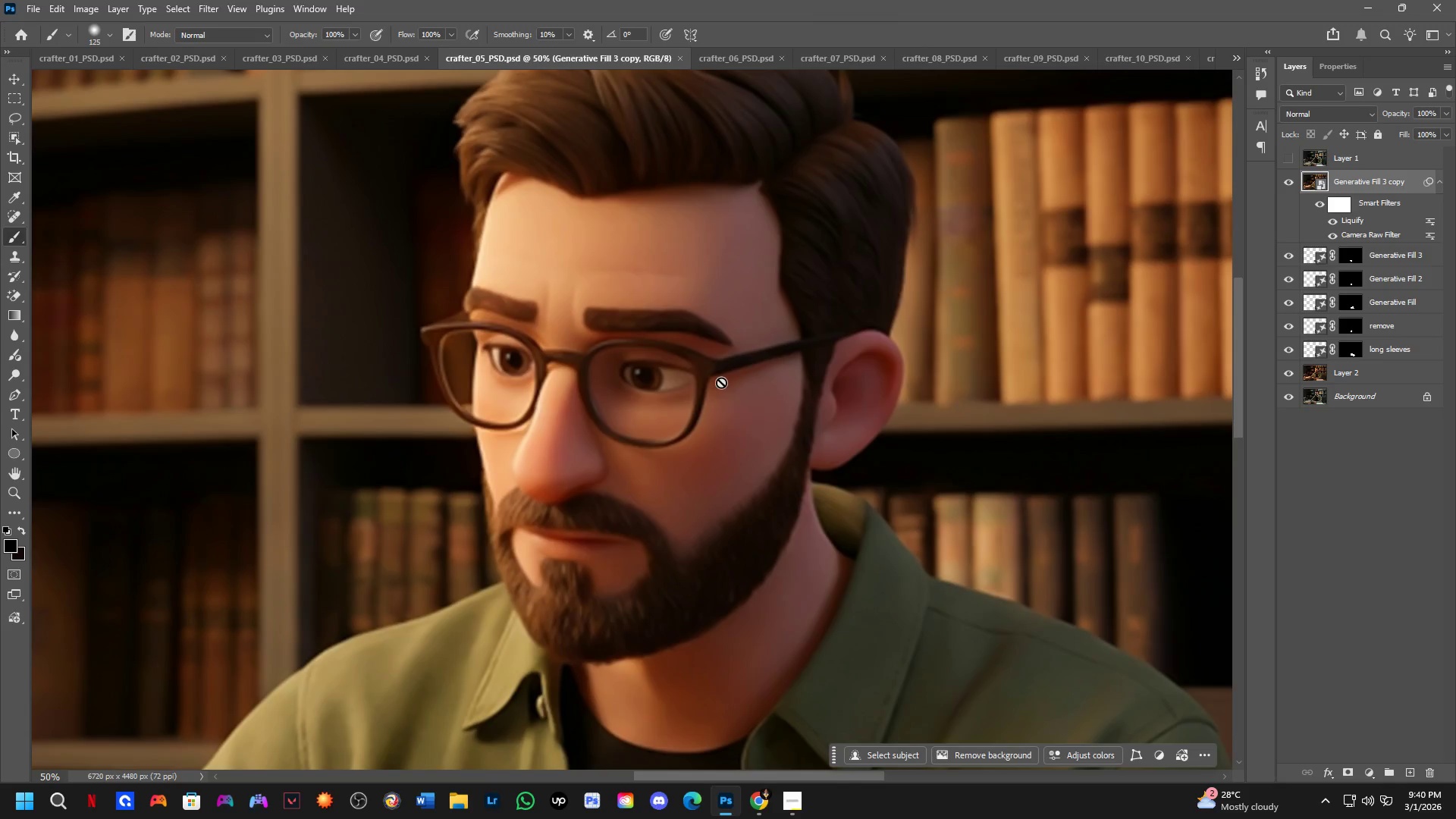 
scroll: coordinate [721, 382], scroll_direction: down, amount: 2.0
 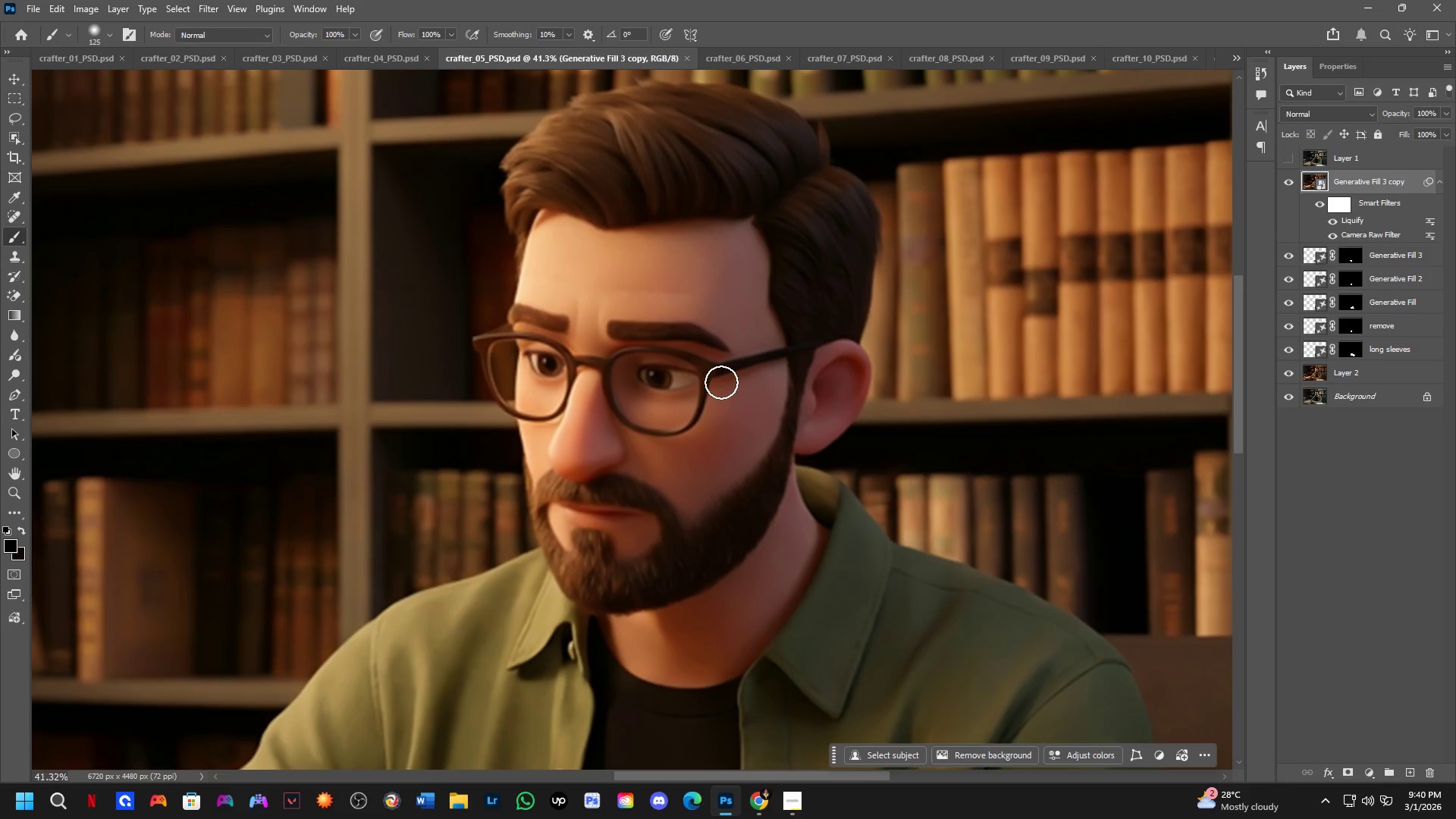 
key(M)
 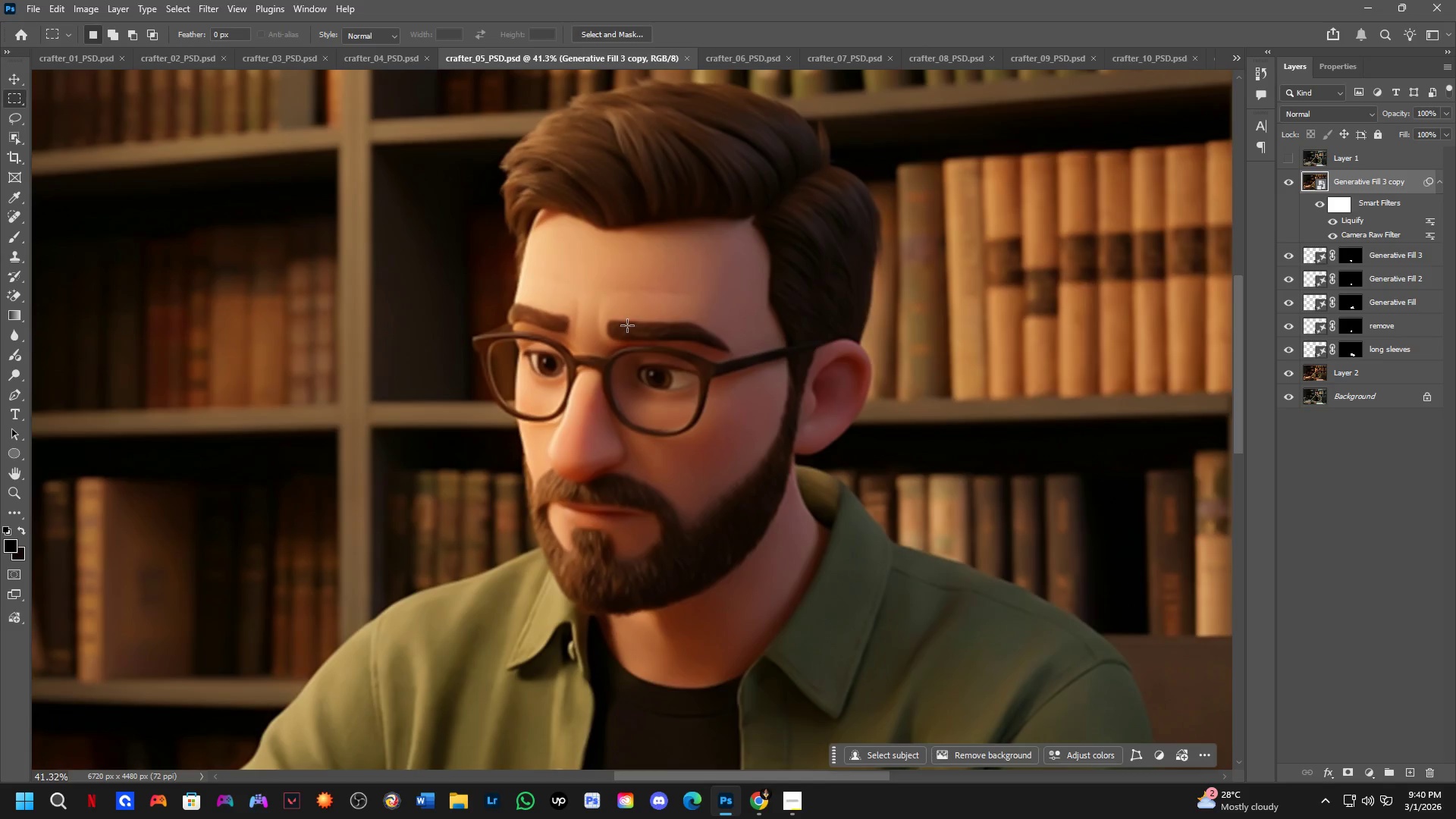 
scroll: coordinate [602, 303], scroll_direction: down, amount: 2.0
 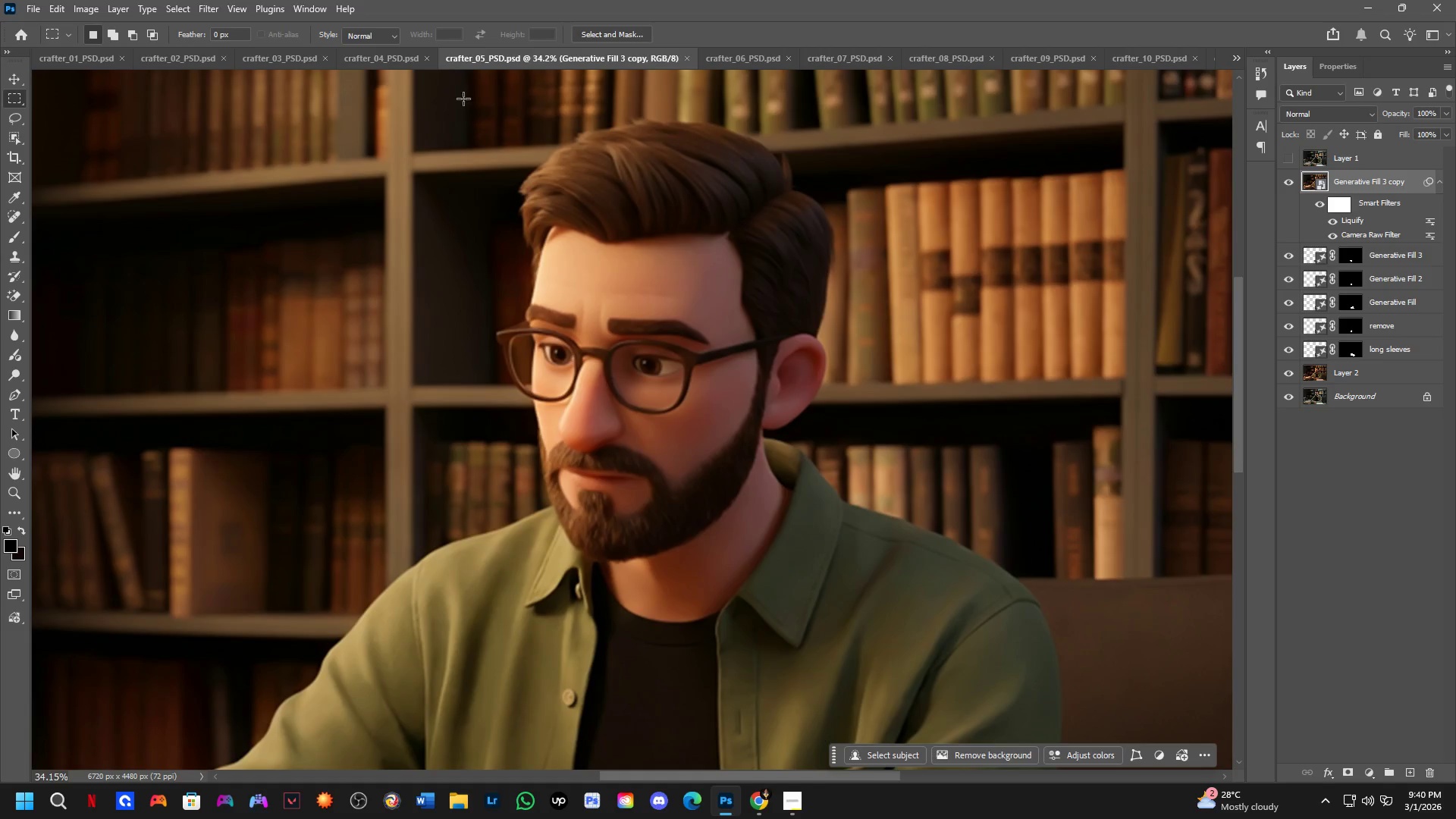 
left_click_drag(start_coordinate=[457, 89], to_coordinate=[884, 609])
 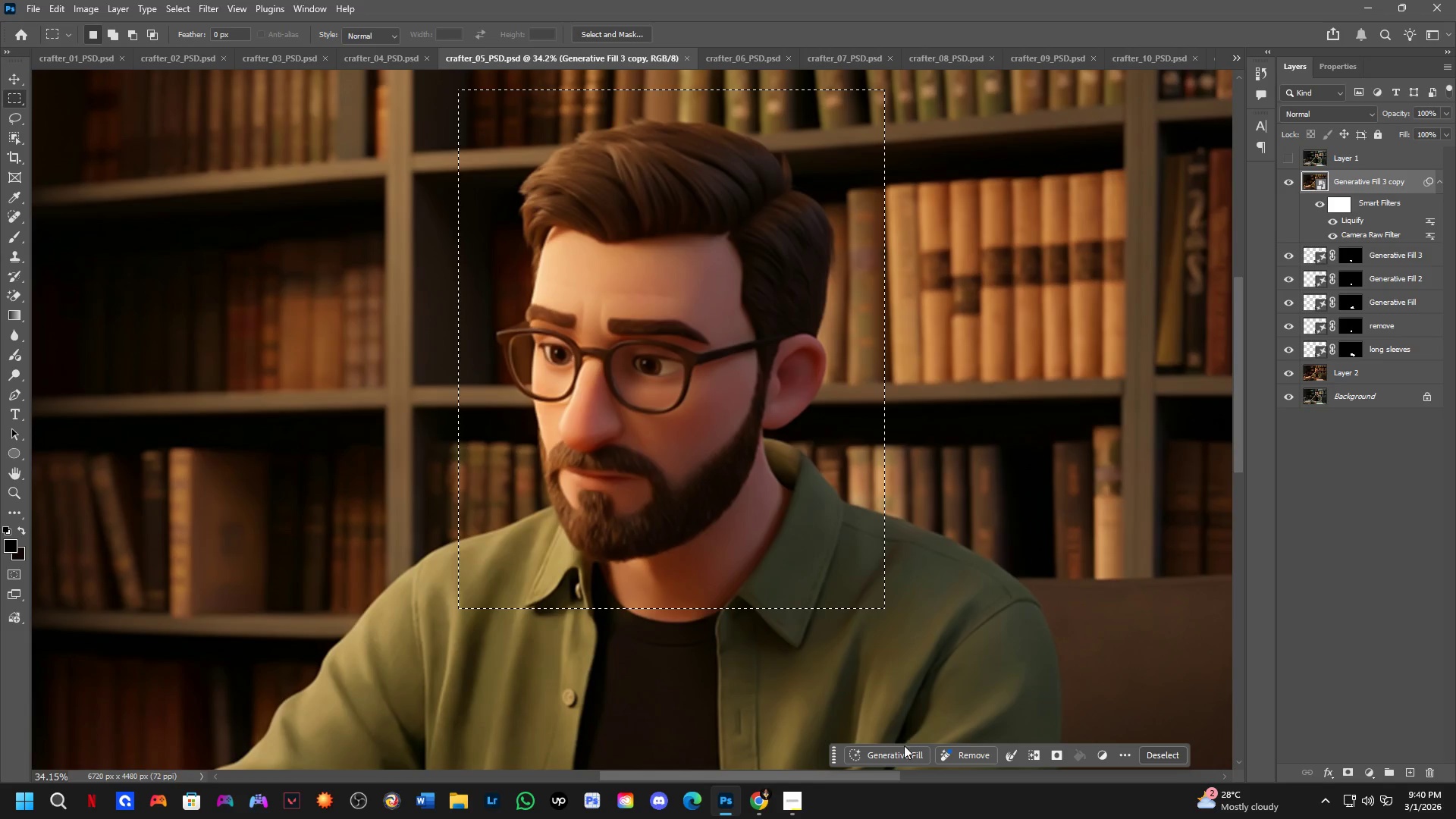 
left_click_drag(start_coordinate=[902, 758], to_coordinate=[901, 754])
 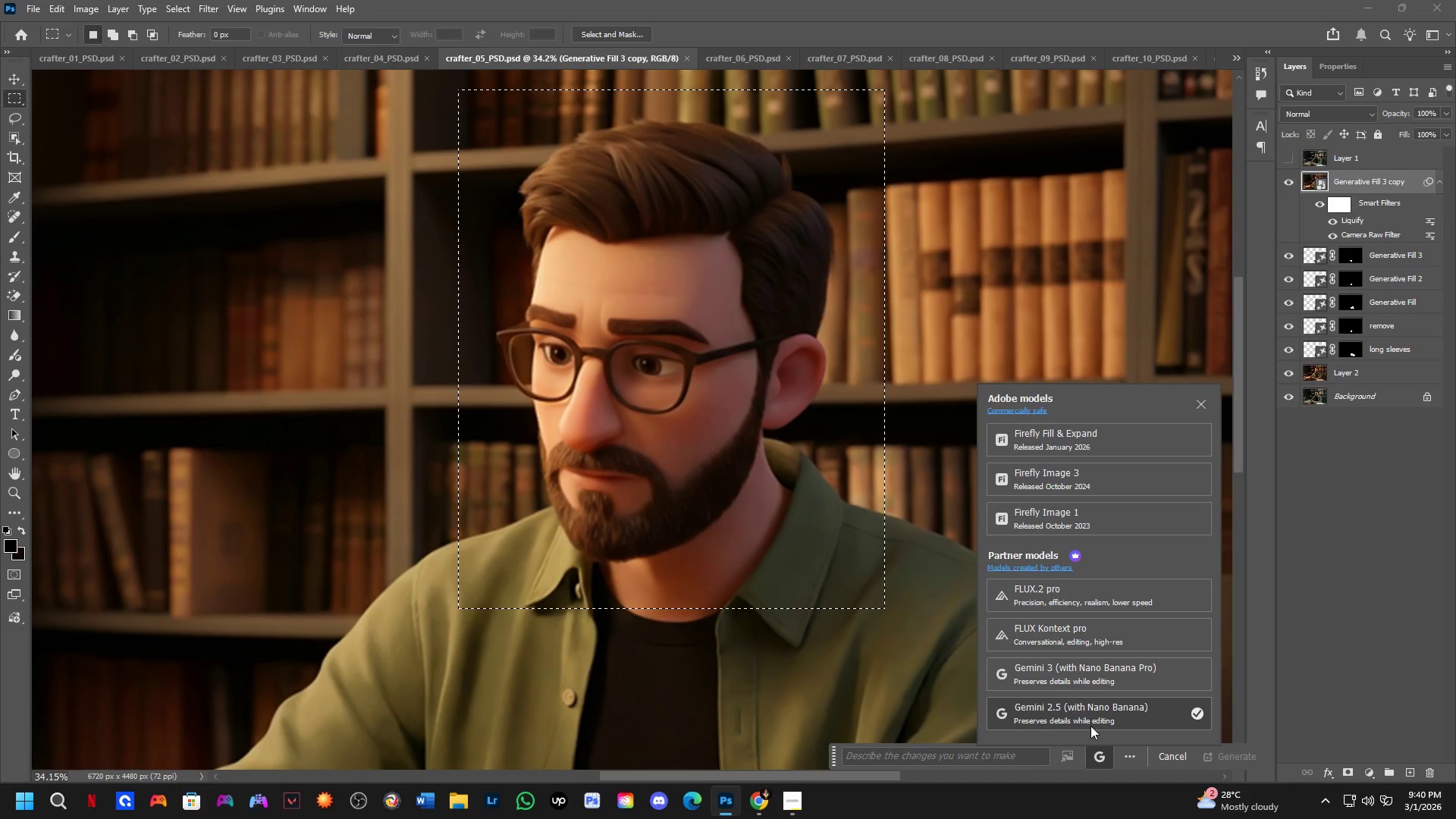 
left_click([965, 764])
 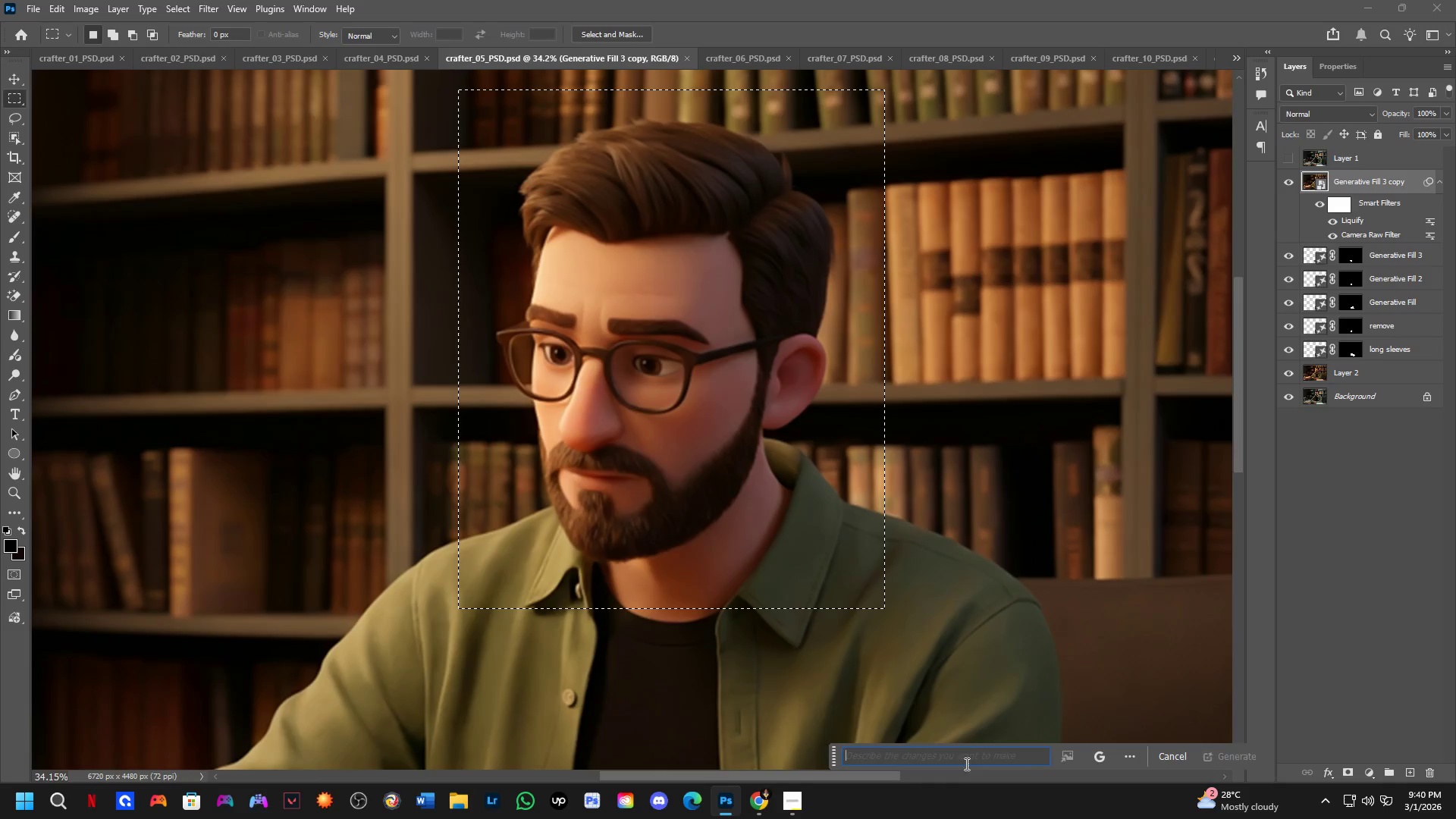 
type(add details)
 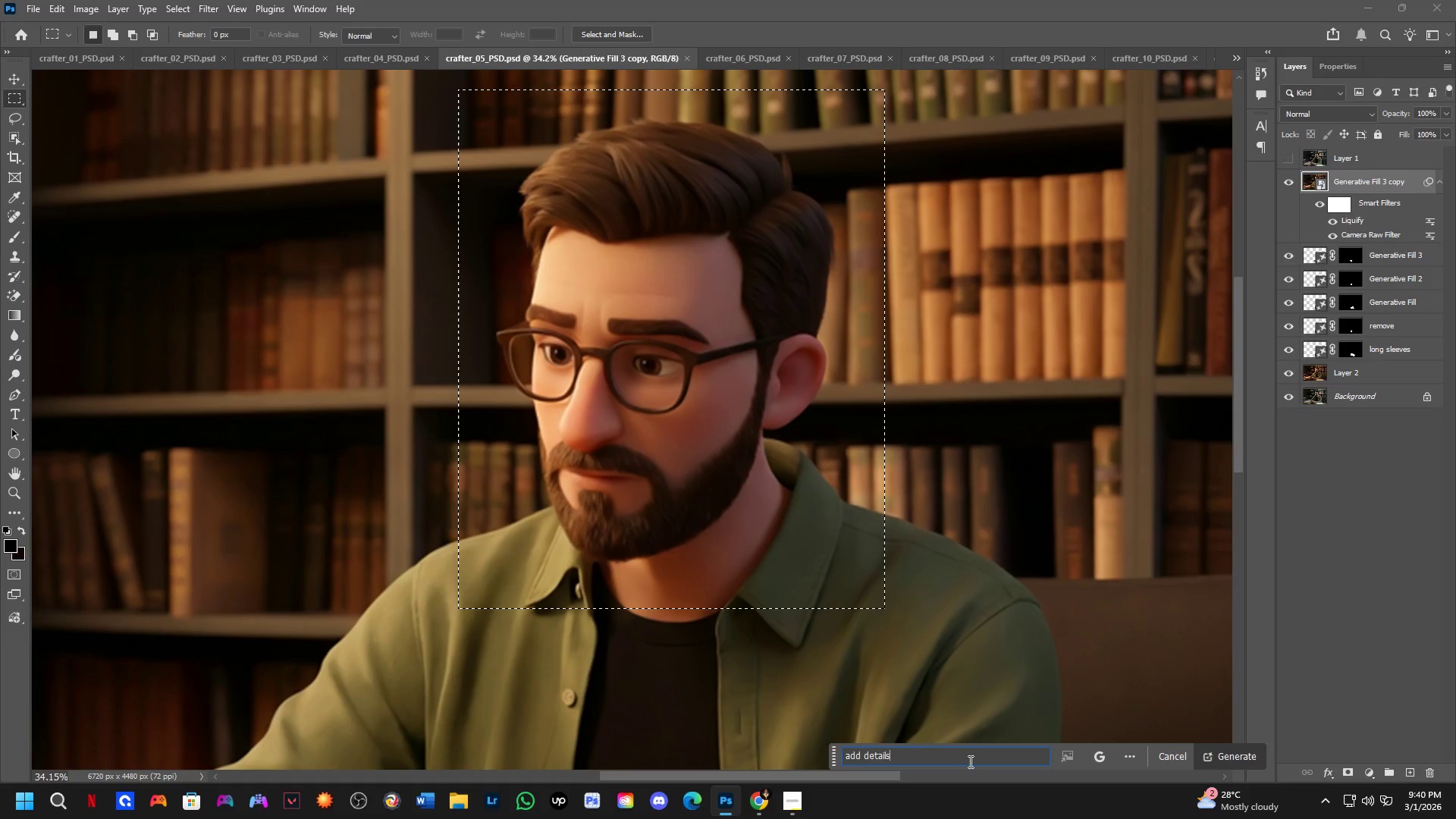 
key(Enter)
 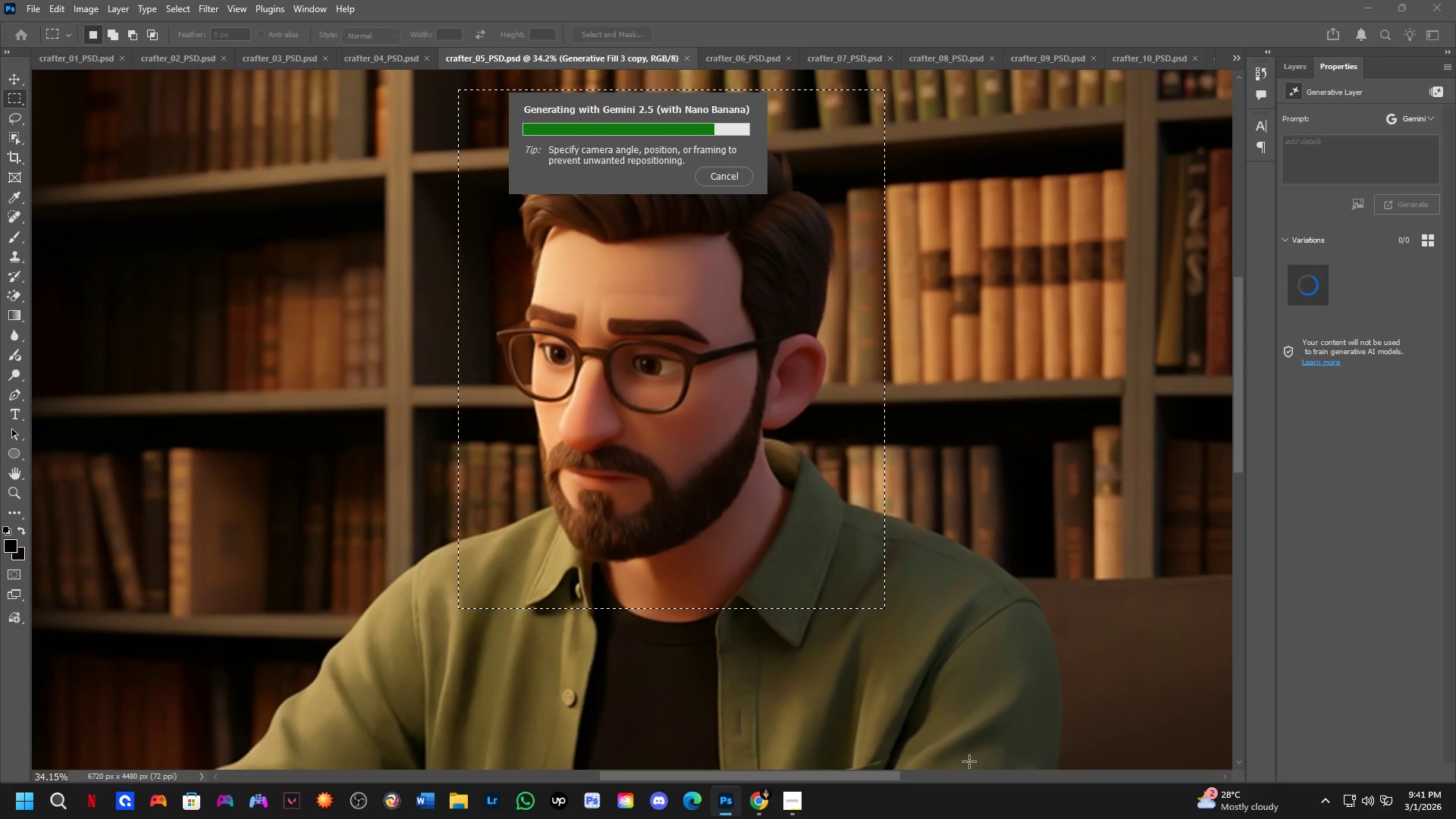 
wait(19.39)
 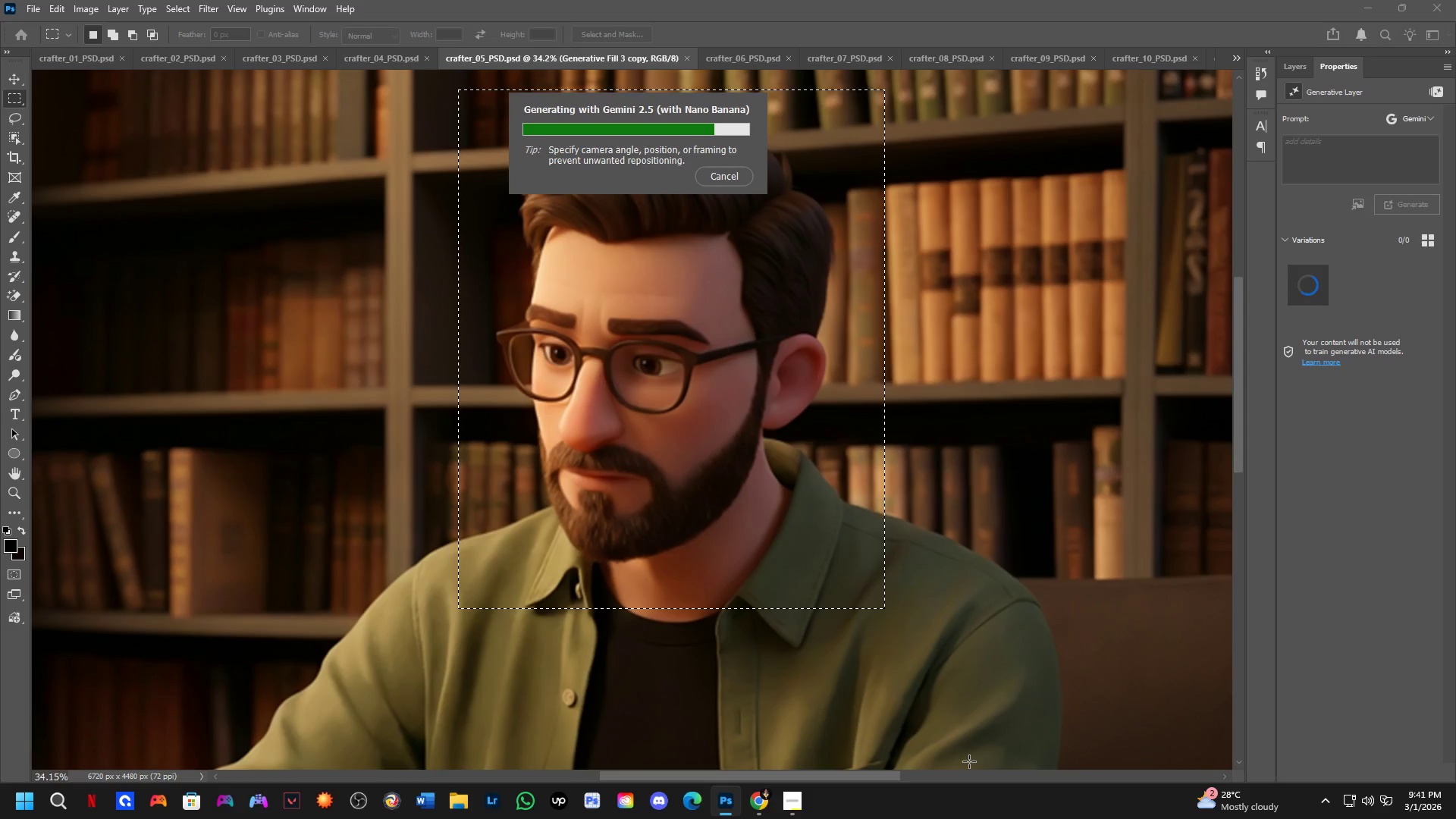 
left_click_drag(start_coordinate=[1392, 111], to_coordinate=[1372, 115])
 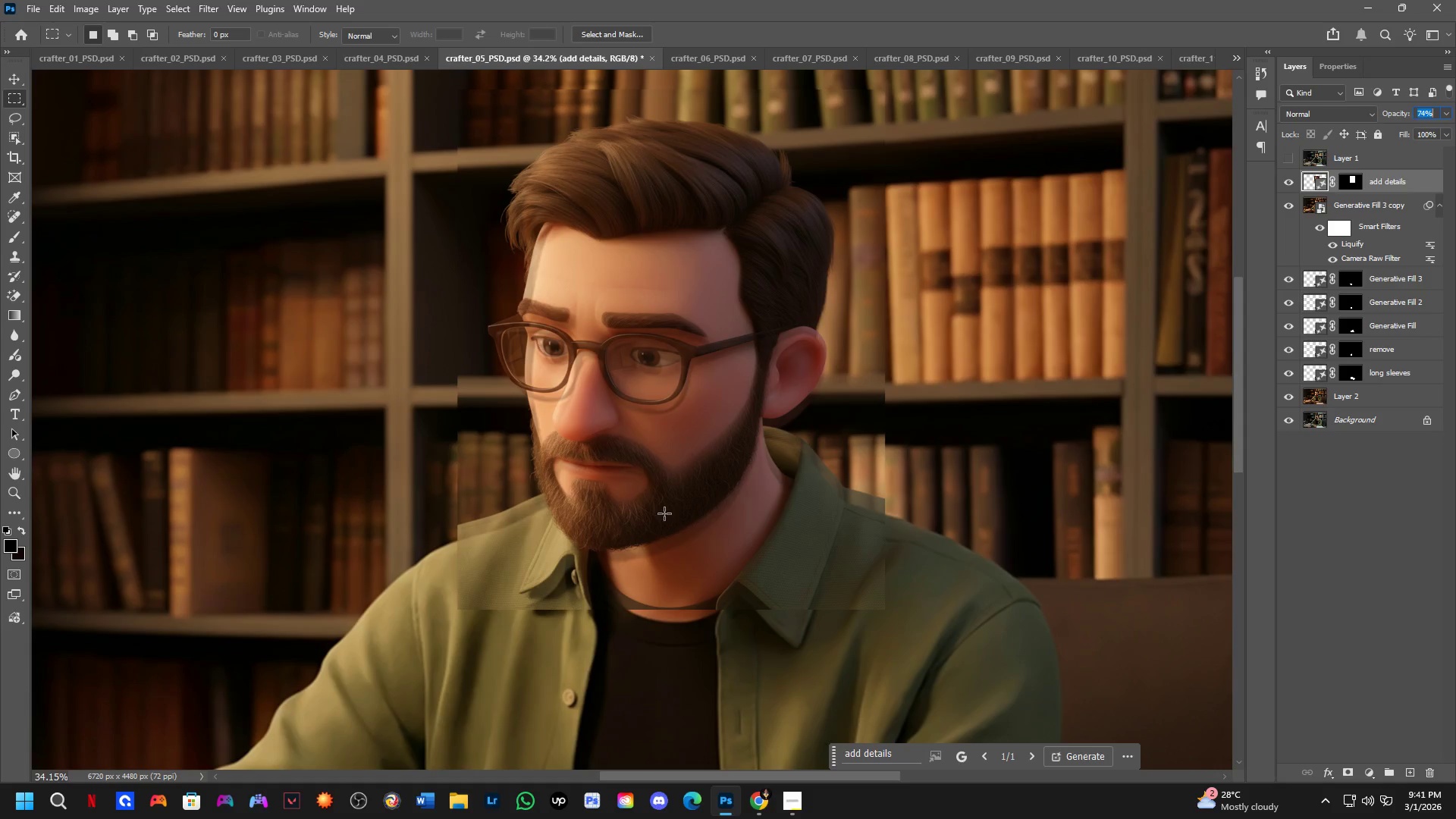 
scroll: coordinate [673, 527], scroll_direction: up, amount: 3.0
 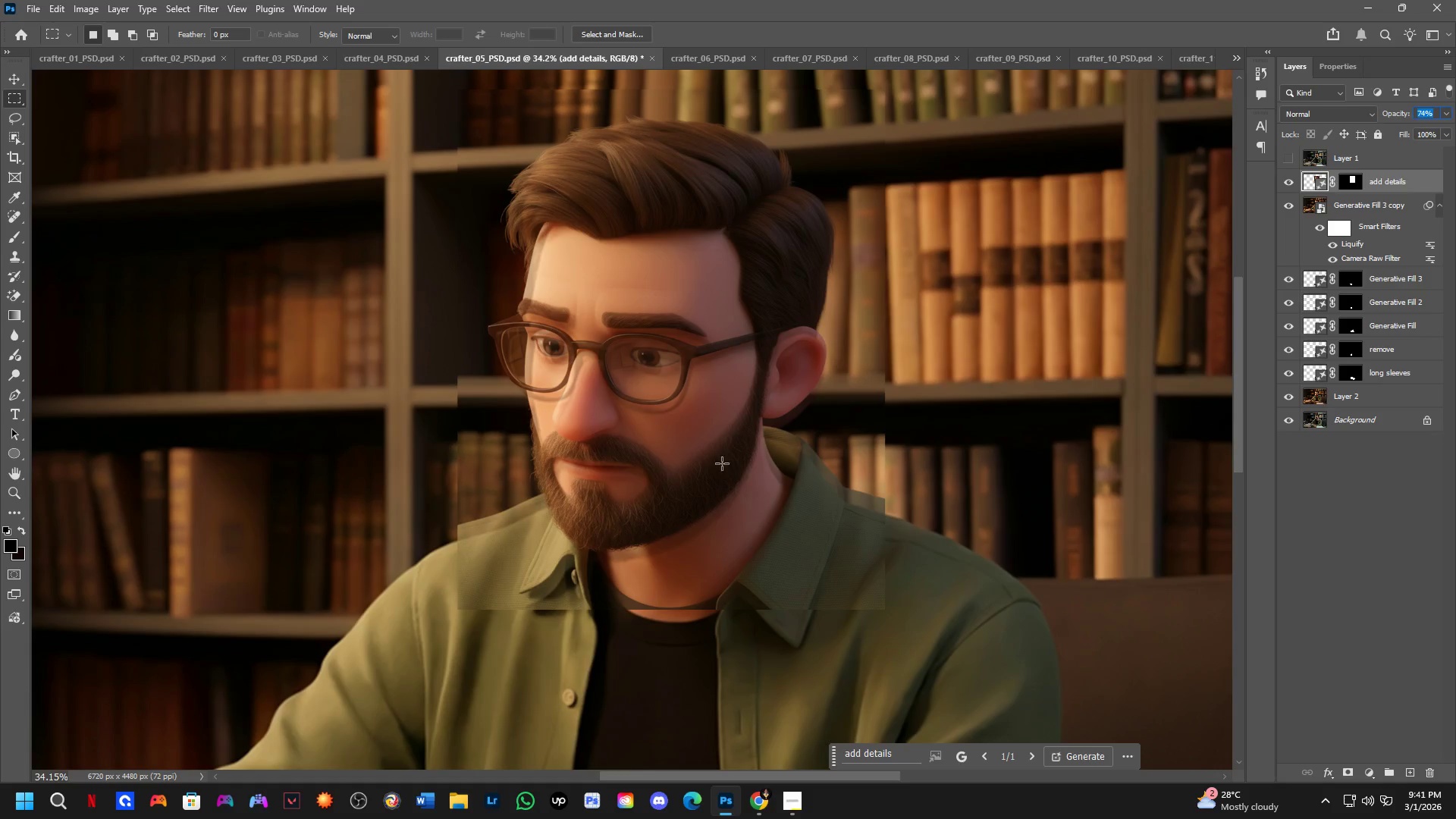 
key(Control+T)
 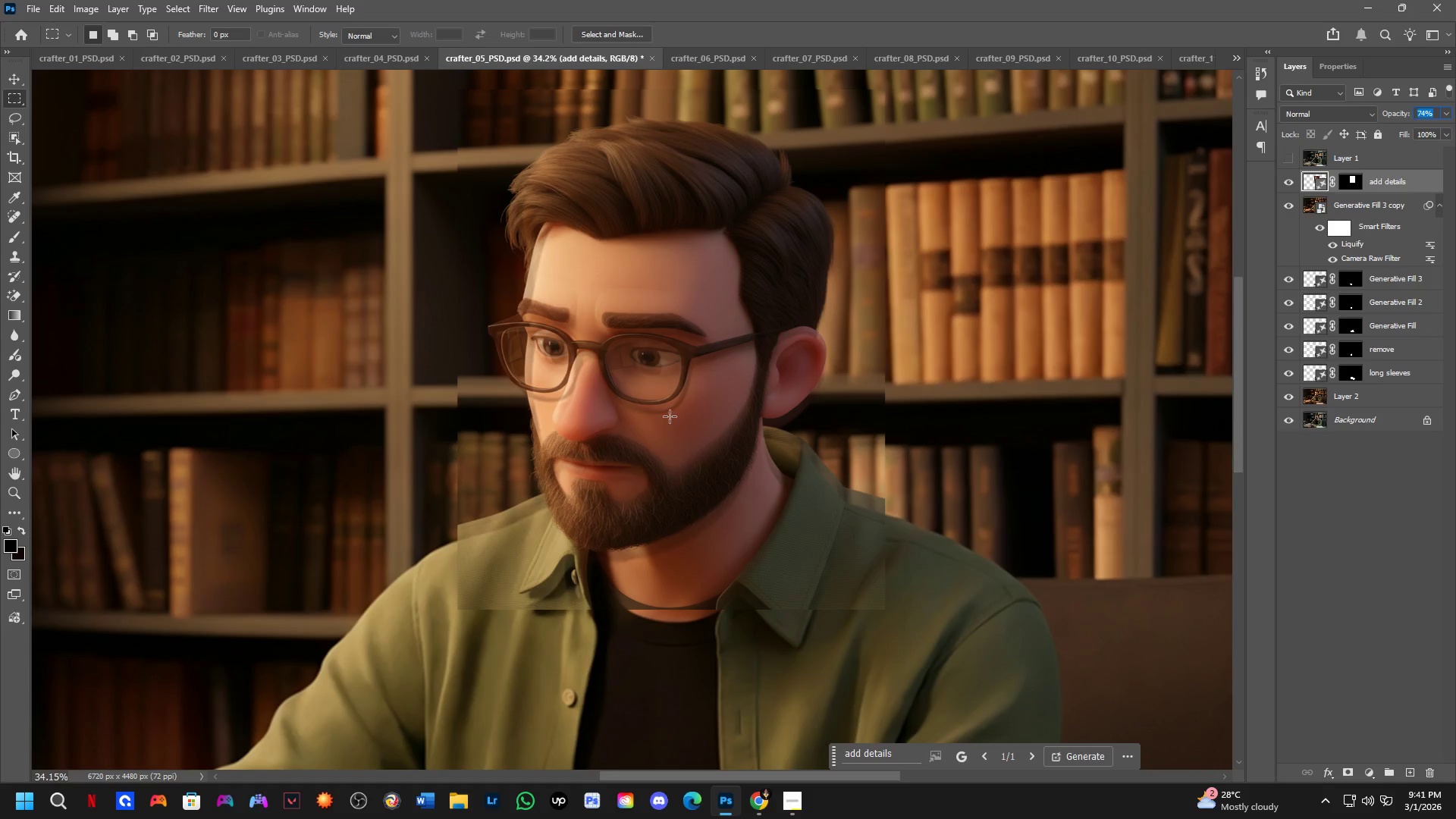 
key(NumpadEnter)
 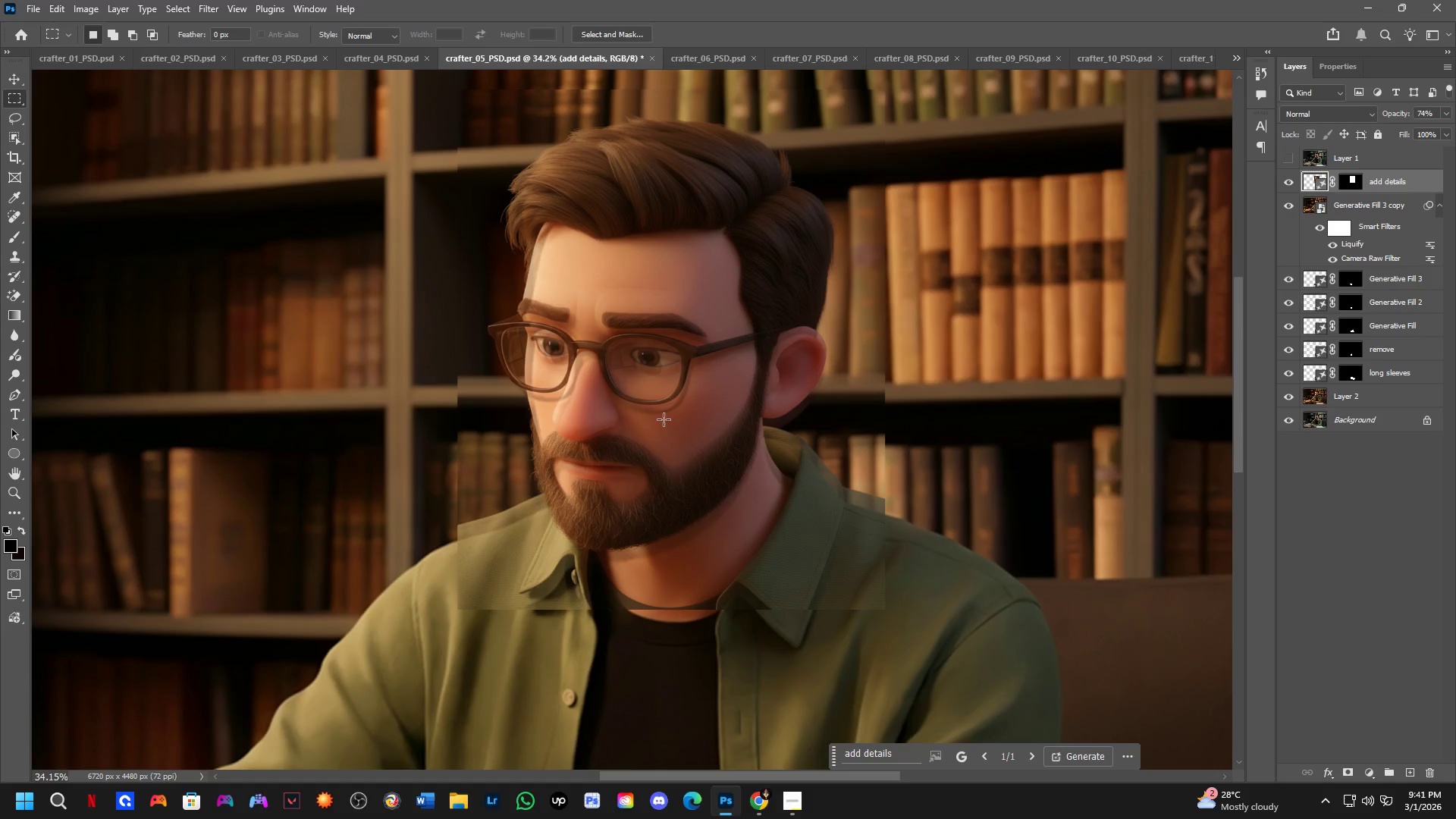 
key(Control+ControlLeft)
 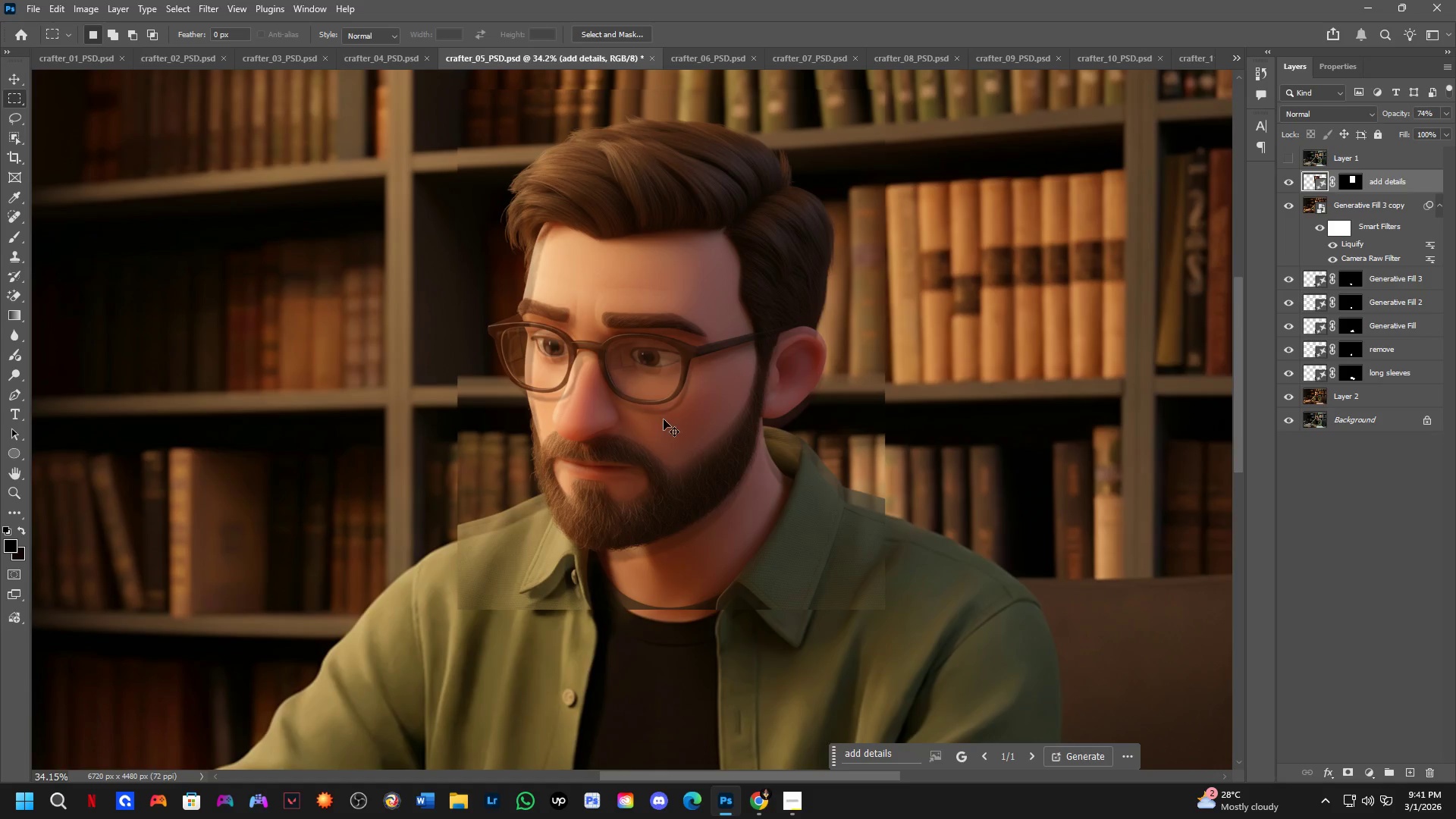 
key(Control+R)
 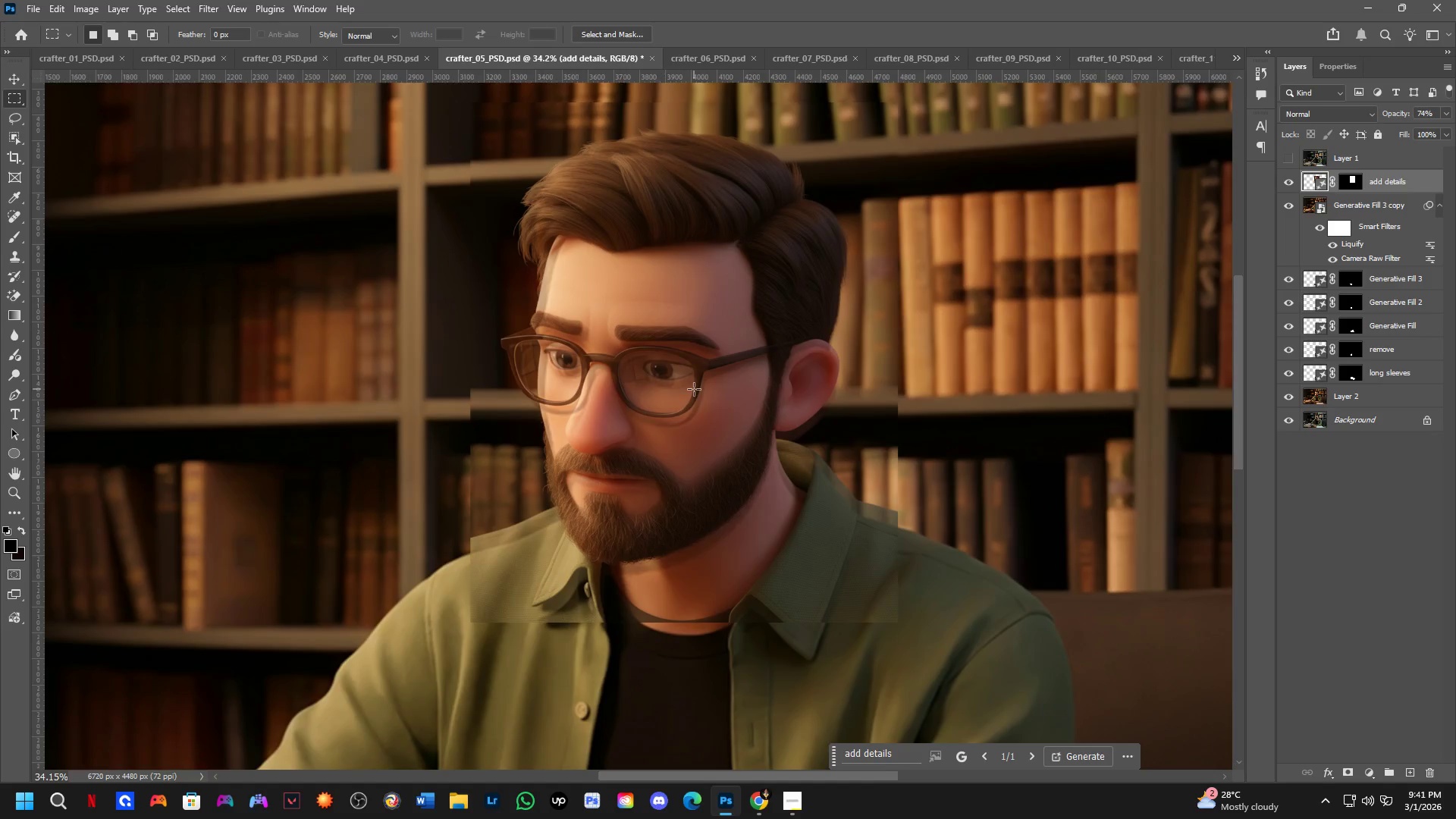 
scroll: coordinate [694, 388], scroll_direction: up, amount: 4.0
 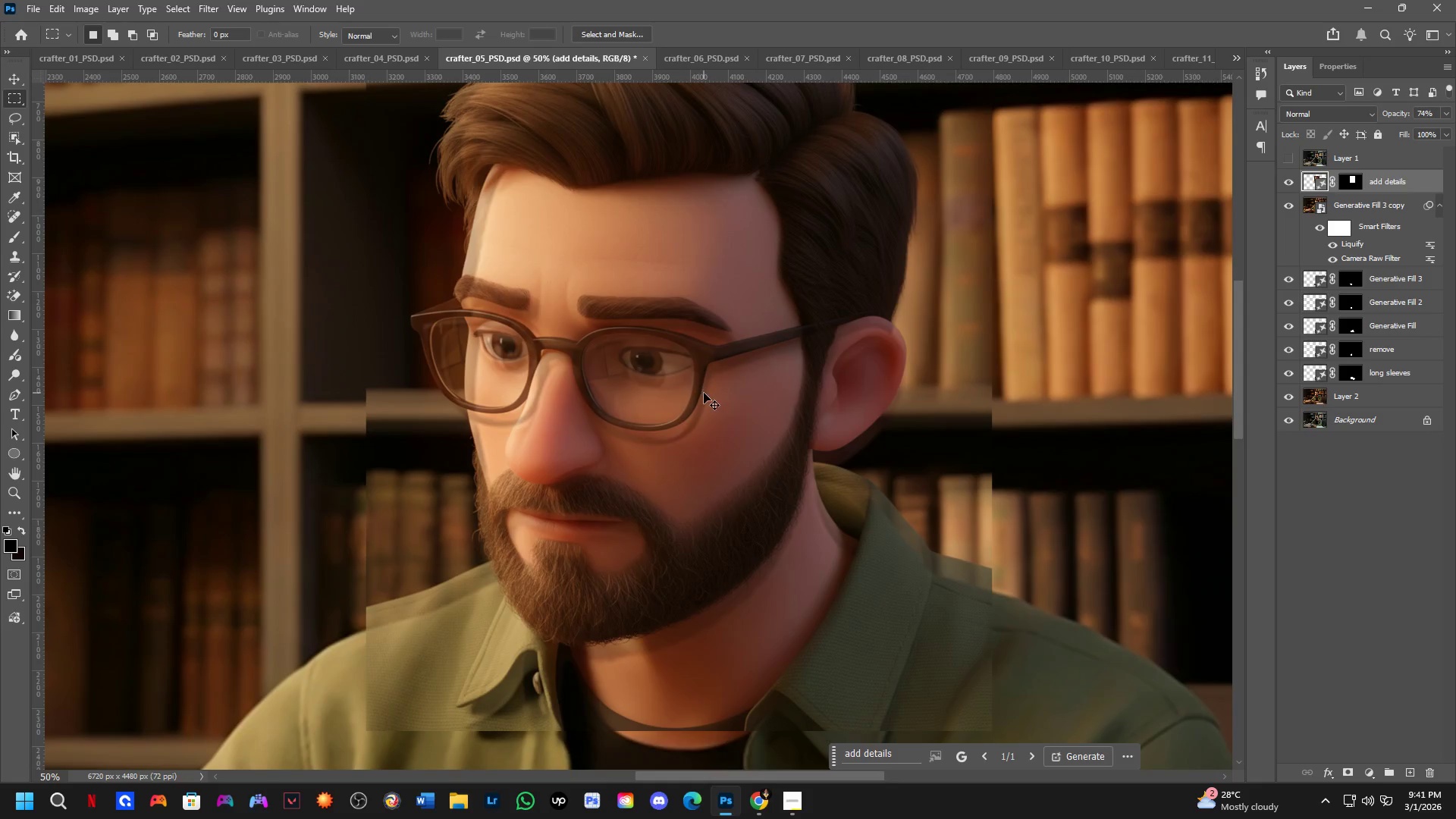 
key(Control+T)
 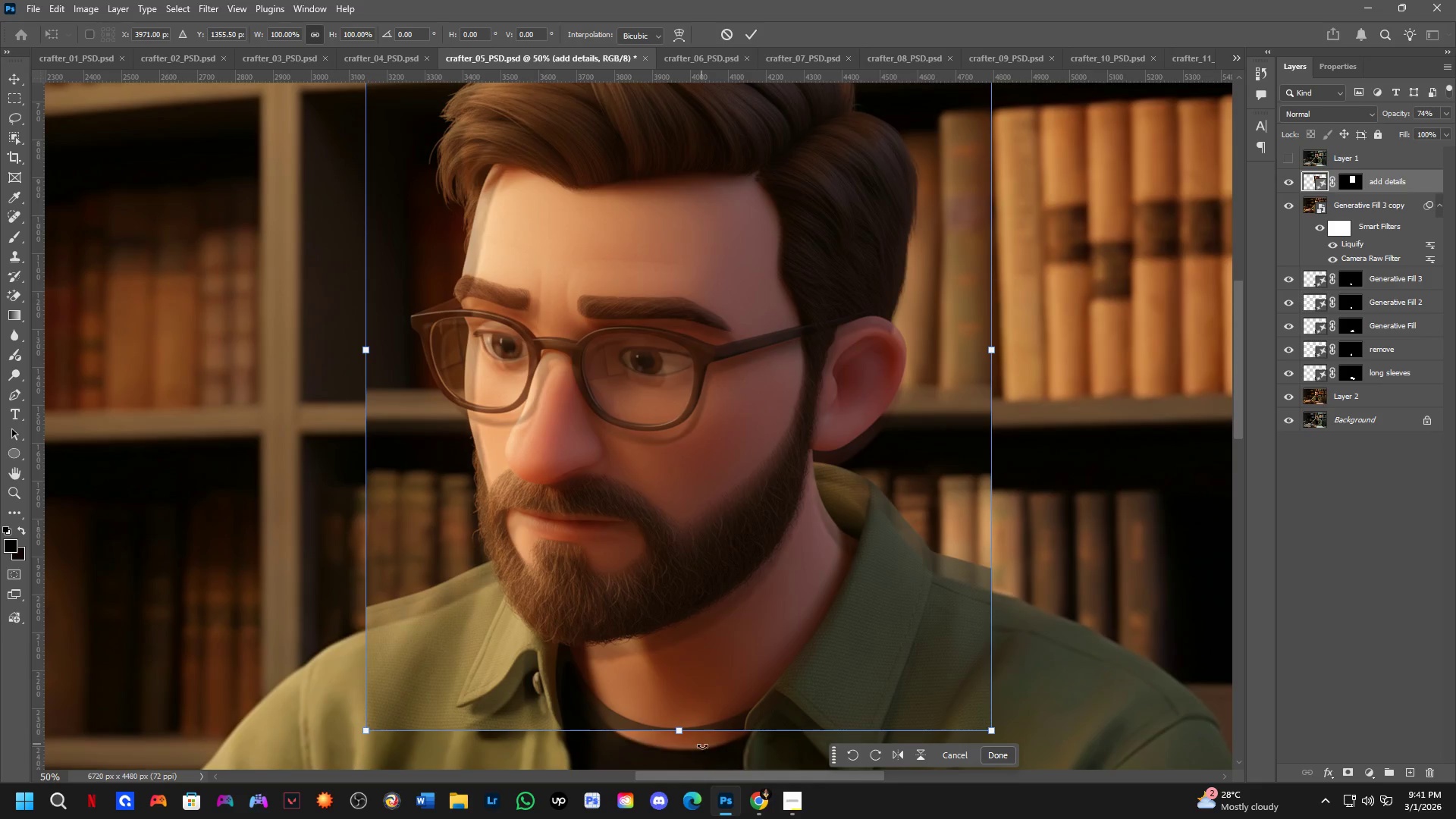 
hold_key(key=ShiftLeft, duration=1.24)
left_click_drag(start_coordinate=[678, 734], to_coordinate=[679, 753])
 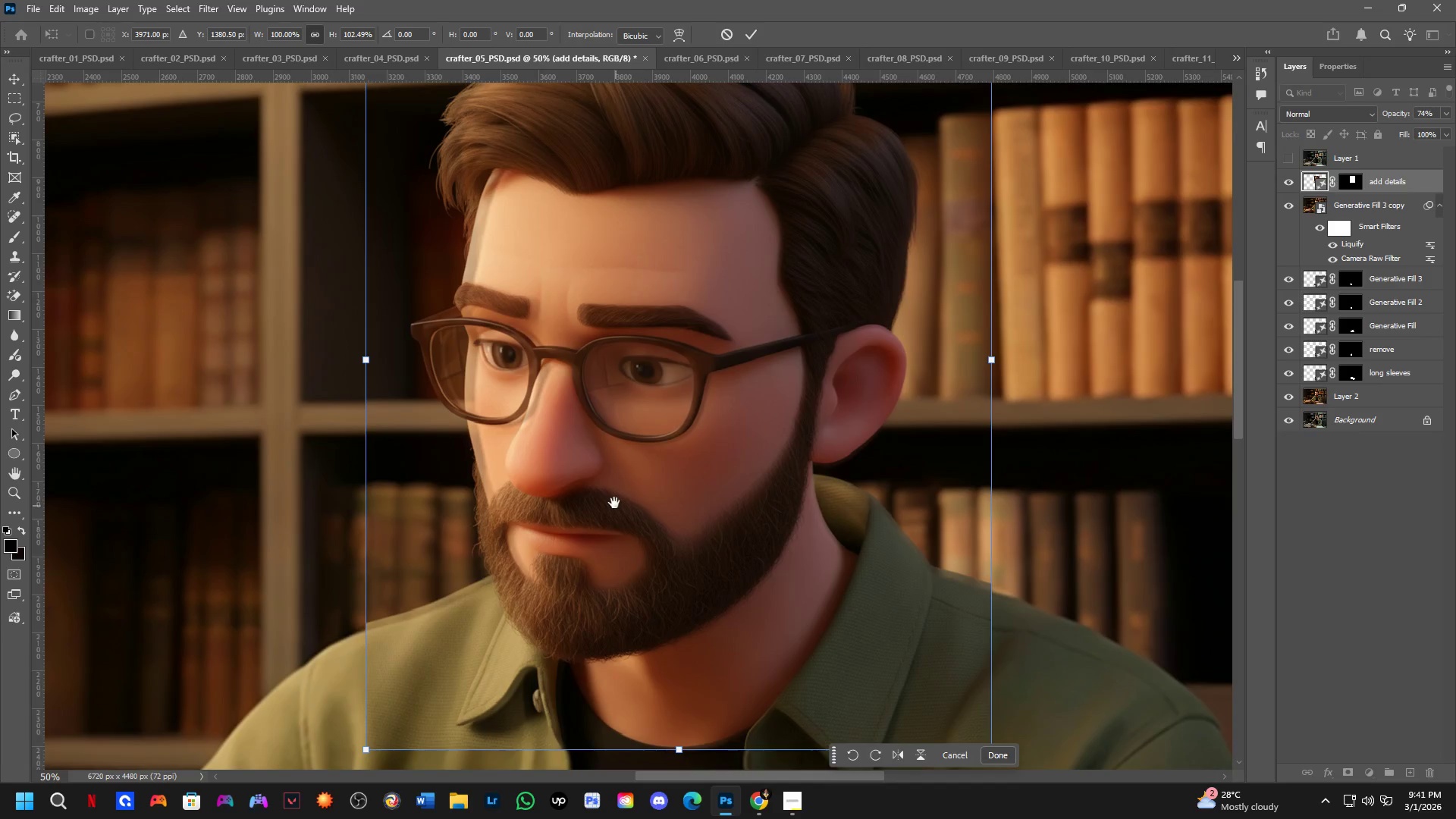 
hold_key(key=Space, duration=0.61)
 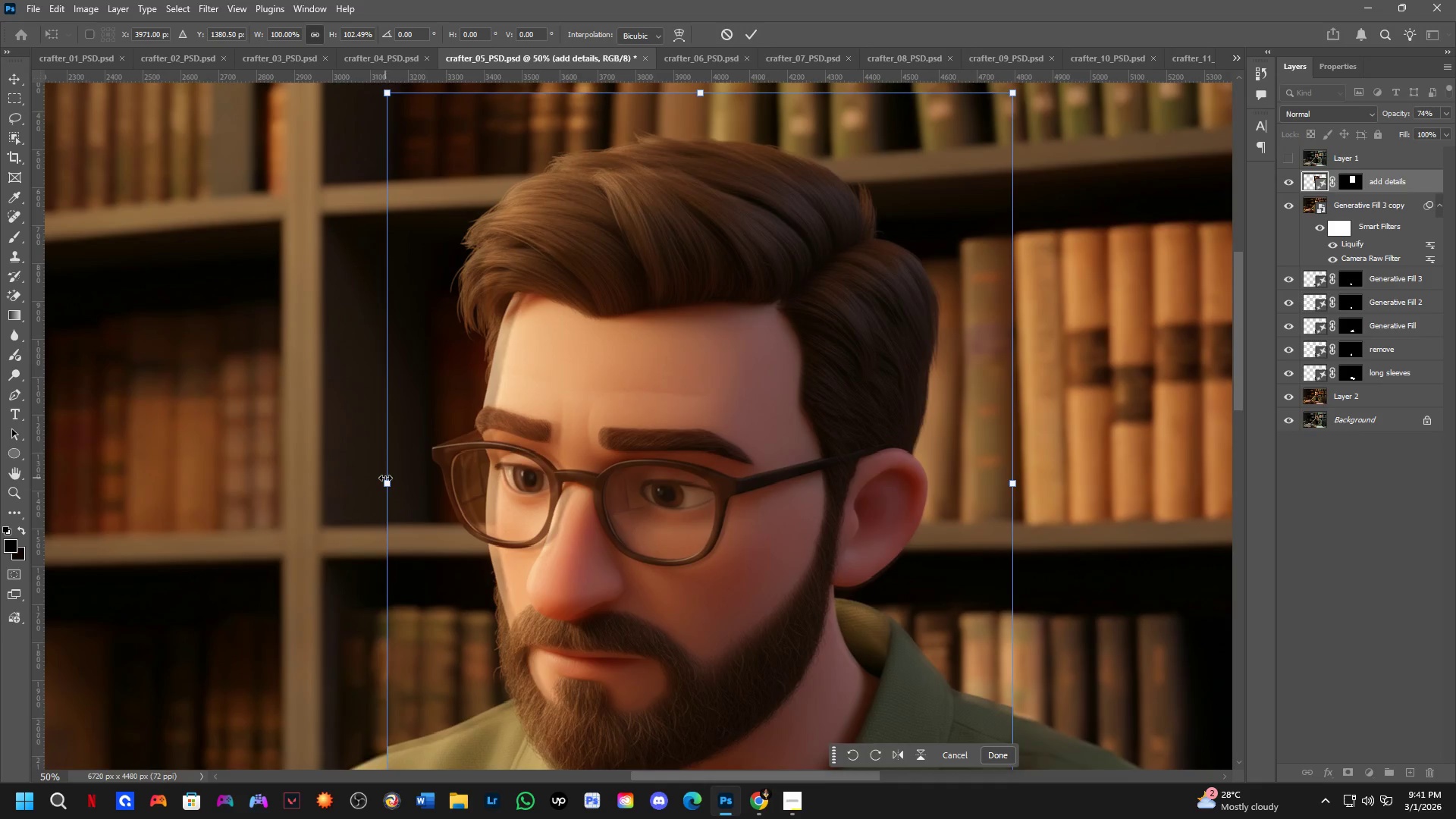 
left_click_drag(start_coordinate=[614, 503], to_coordinate=[635, 626])
 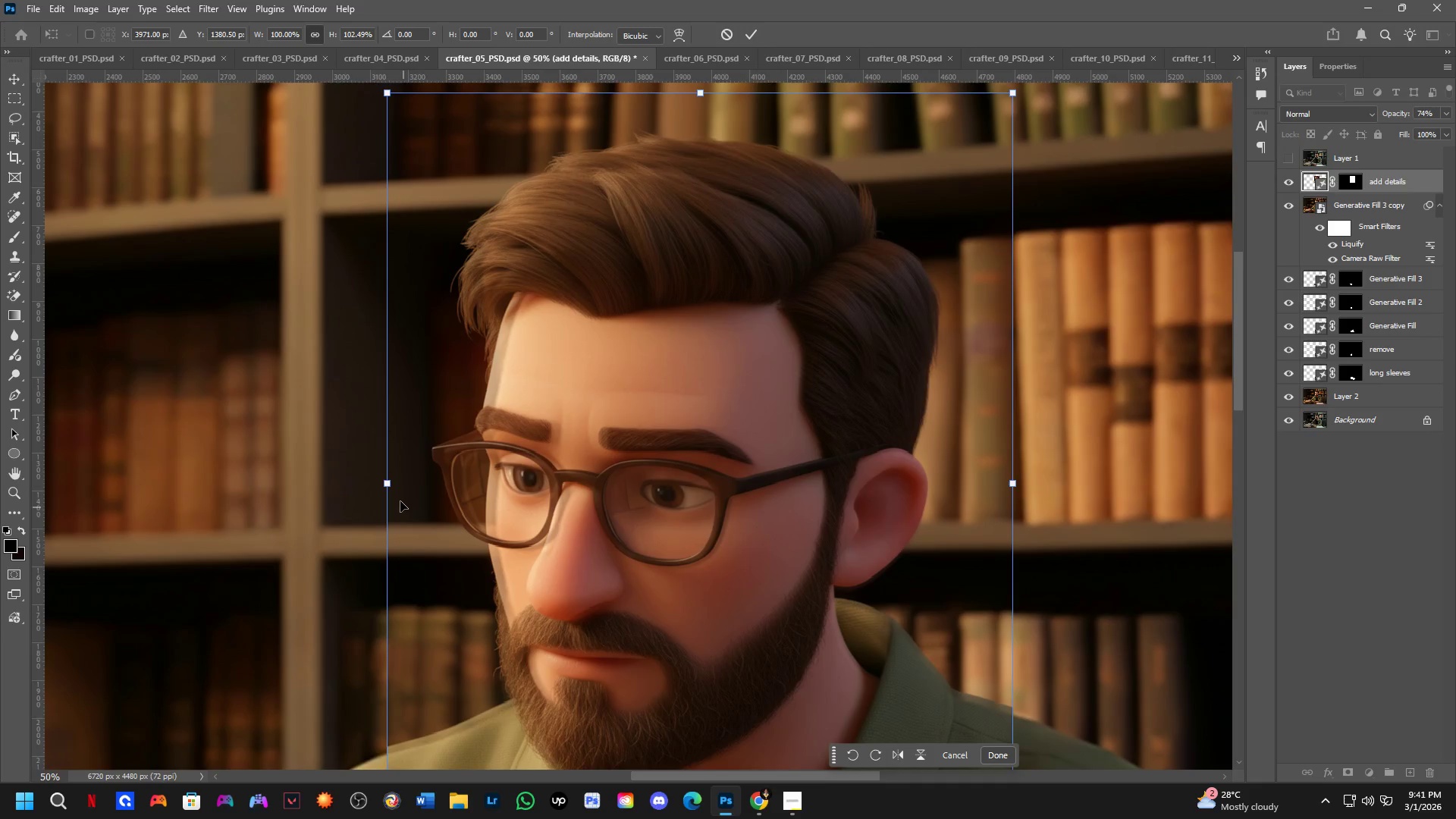 
hold_key(key=ShiftLeft, duration=1.28)
left_click_drag(start_coordinate=[385, 478], to_coordinate=[397, 486])
 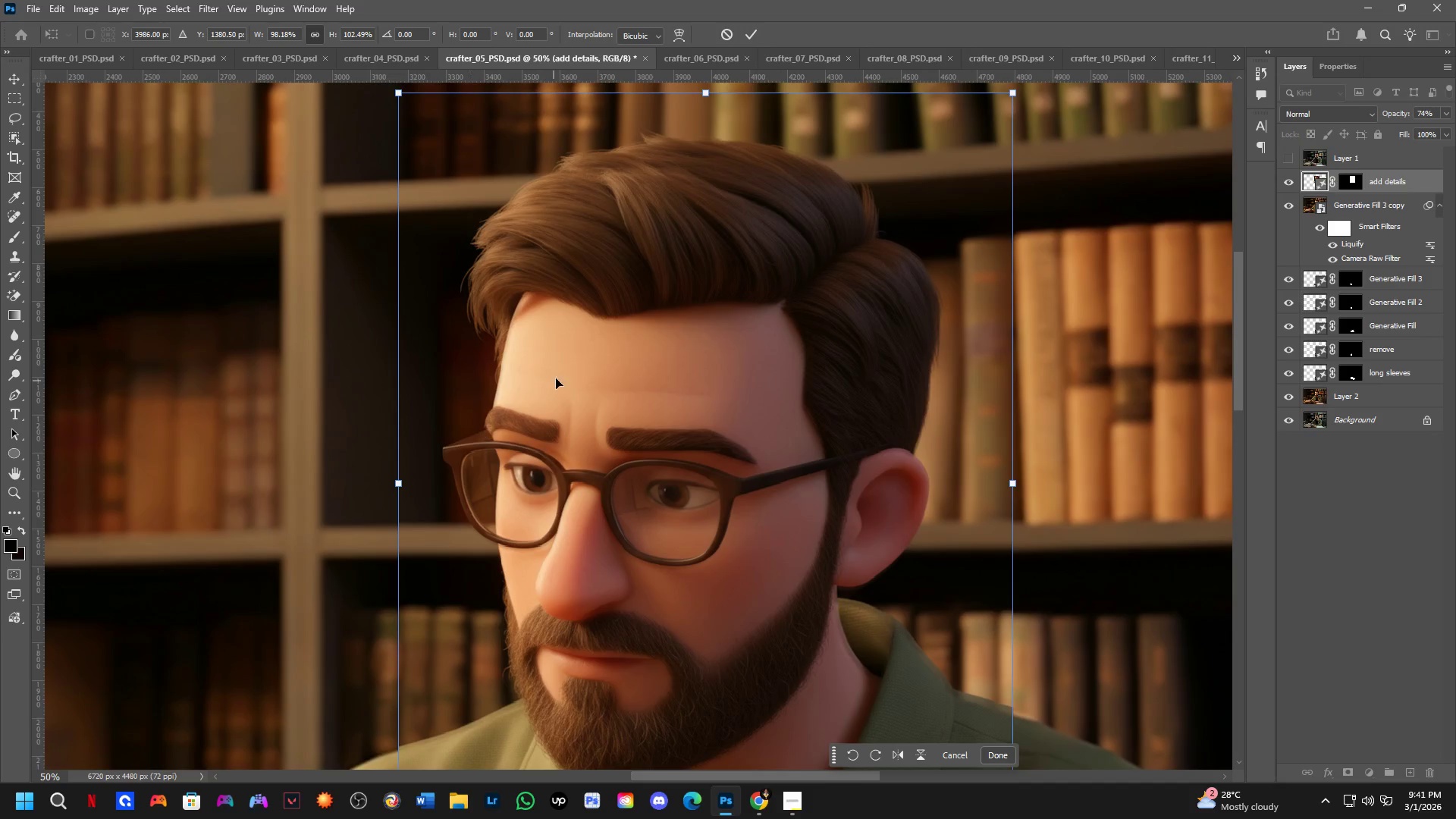 
hold_key(key=Space, duration=0.59)
 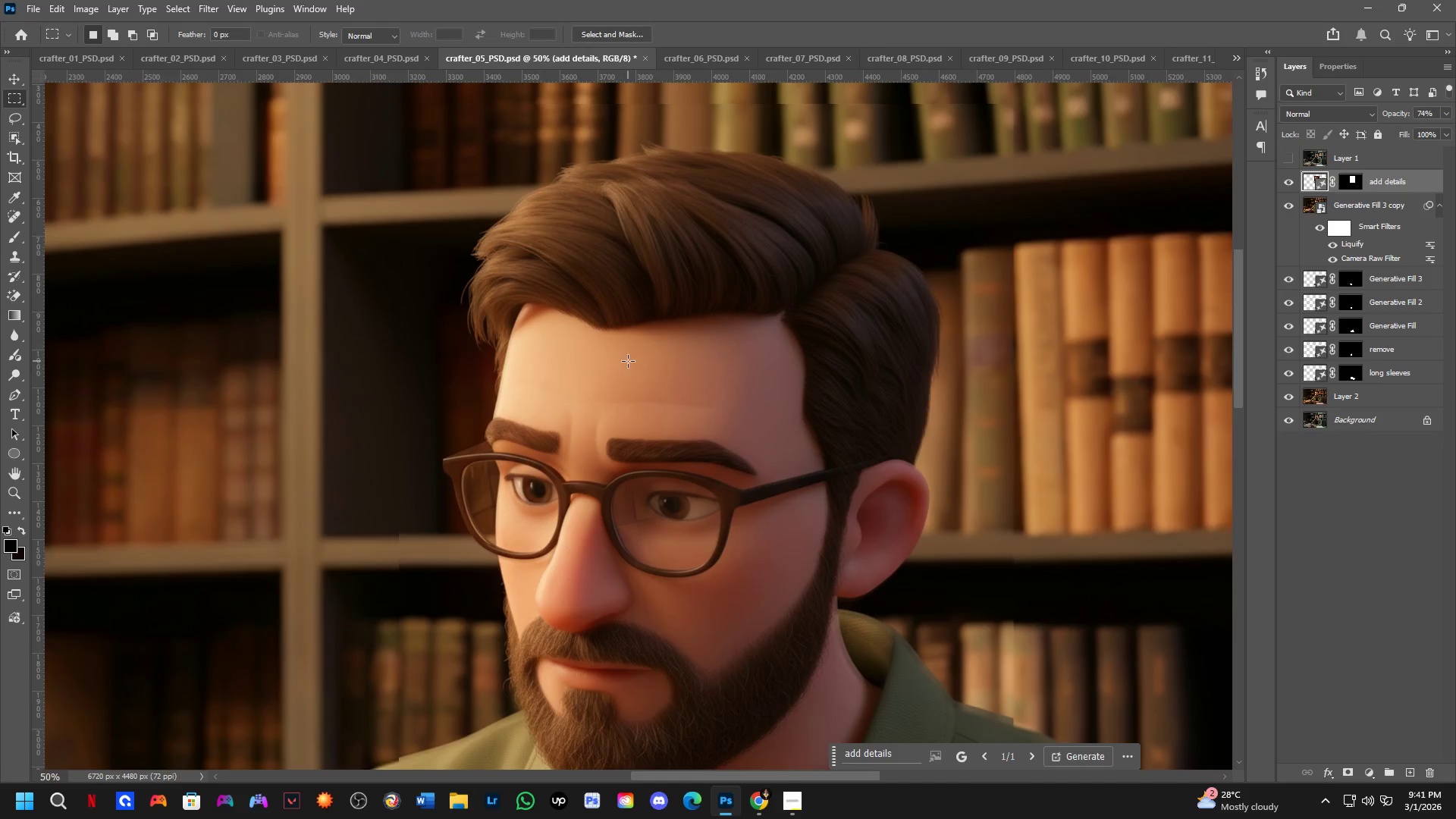 
left_click_drag(start_coordinate=[603, 312], to_coordinate=[603, 323])
 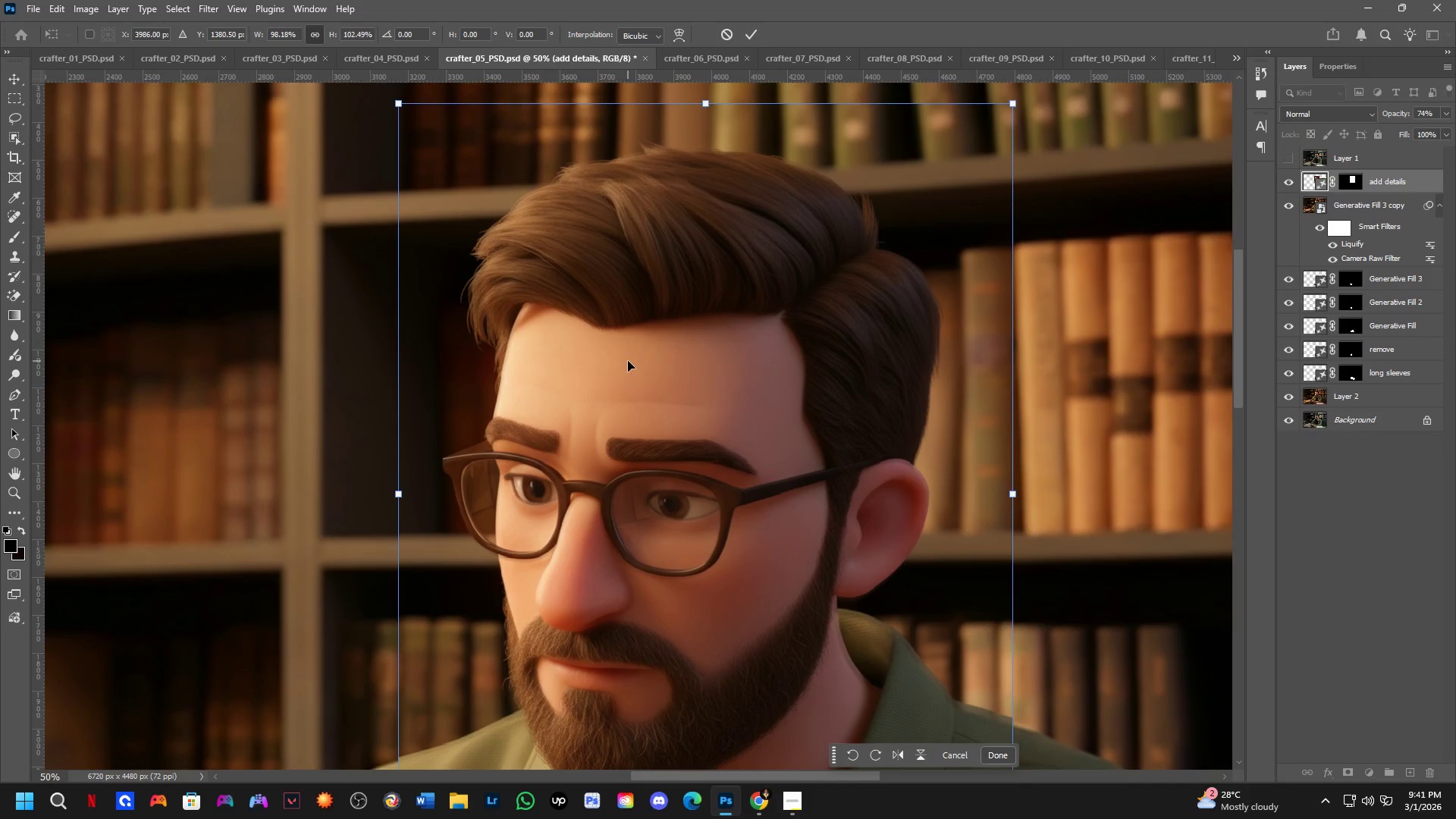 
key(NumpadEnter)
 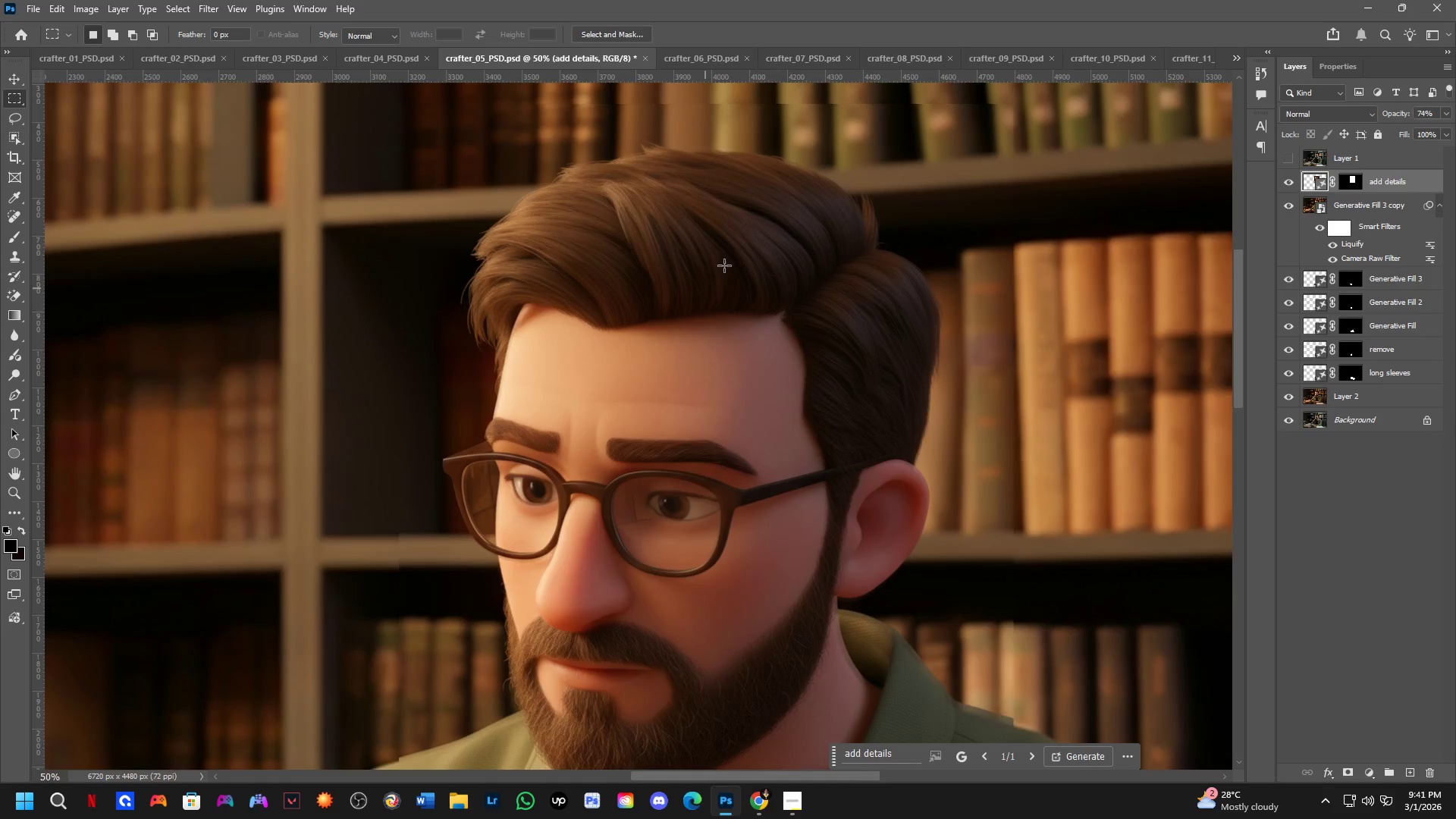 
hold_key(key=Space, duration=0.5)
 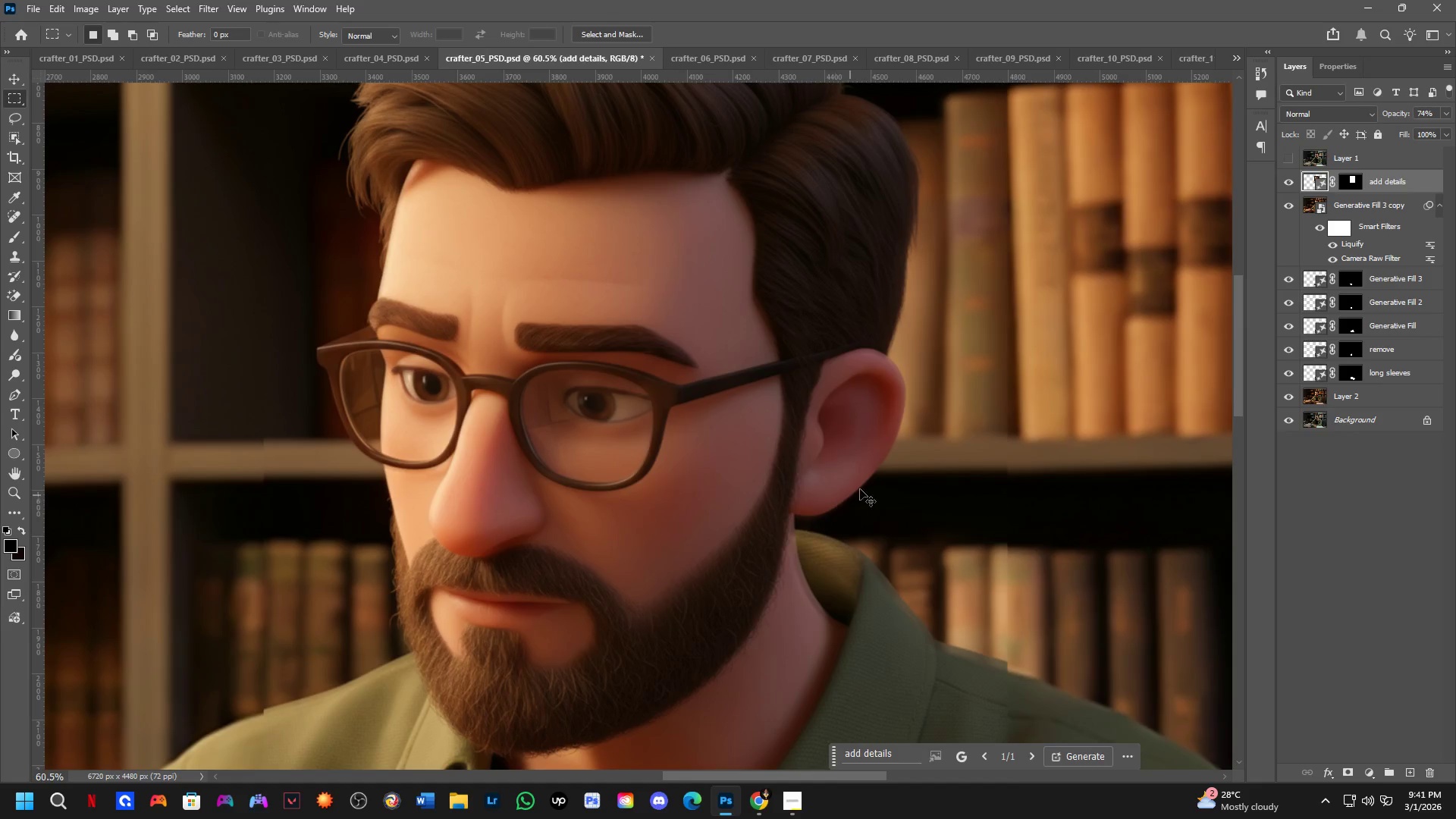 
scroll: coordinate [736, 249], scroll_direction: down, amount: 2.0
 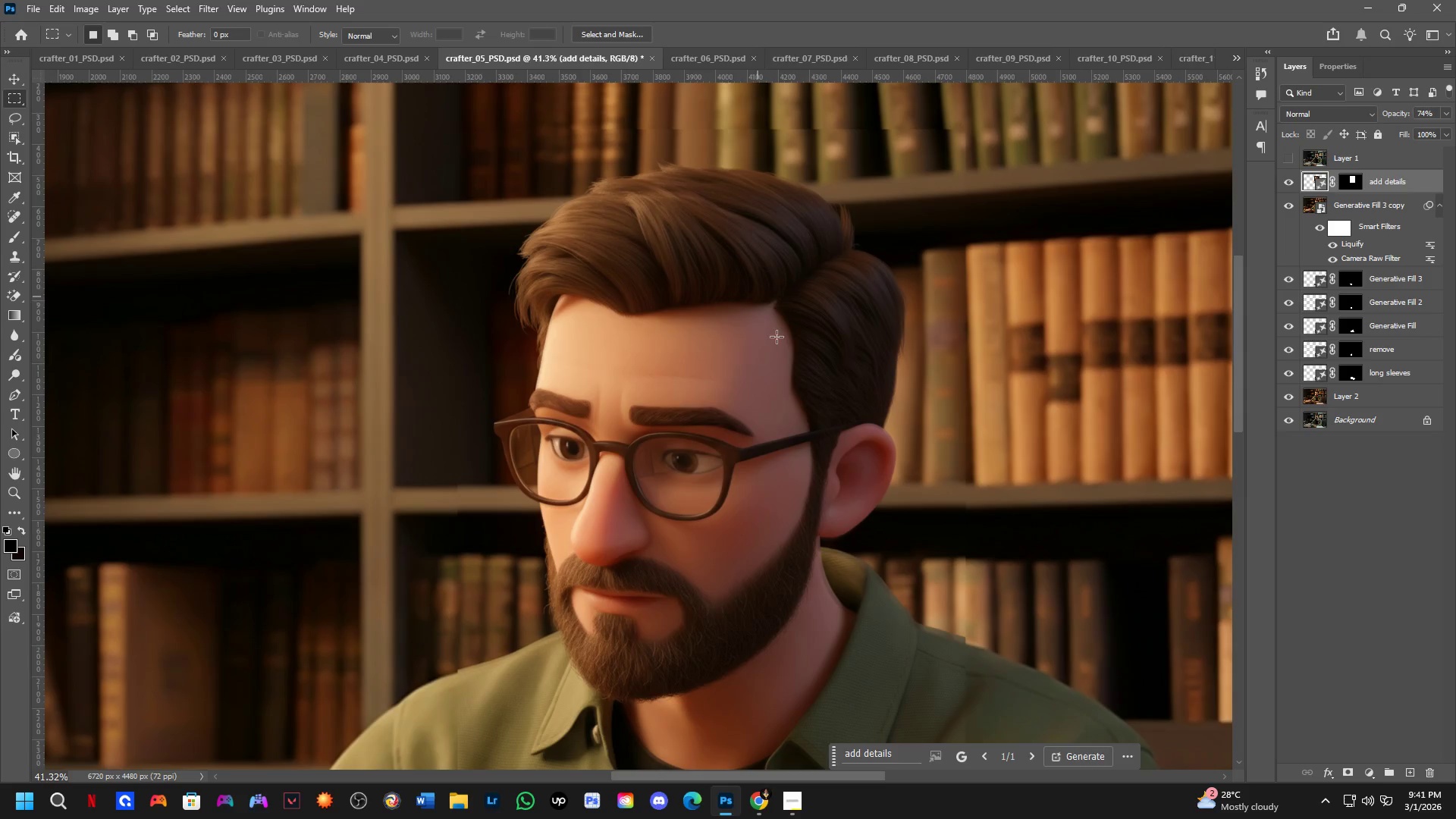 
left_click_drag(start_coordinate=[839, 548], to_coordinate=[828, 526])
 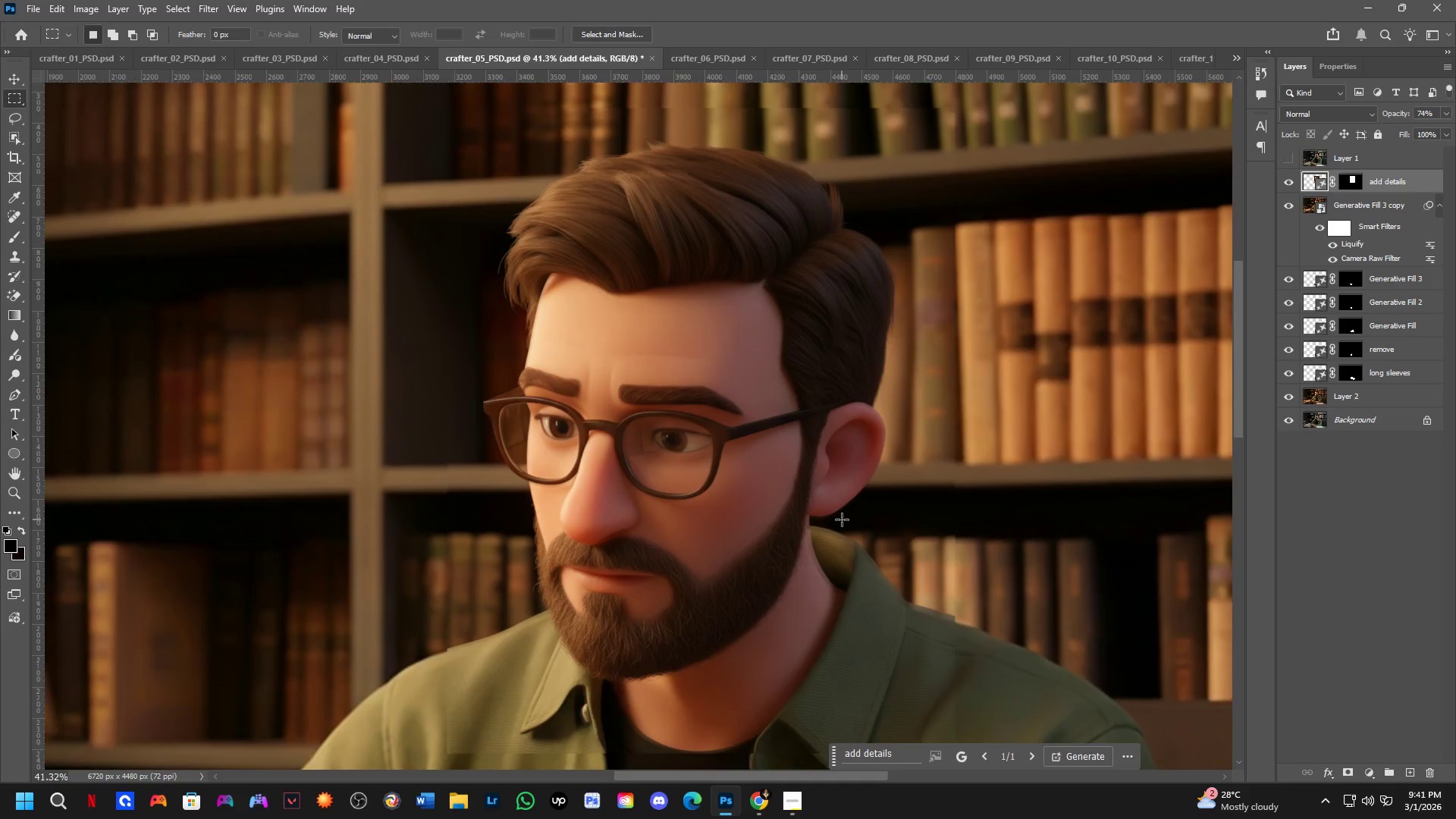 
scroll: coordinate [843, 518], scroll_direction: up, amount: 4.0
 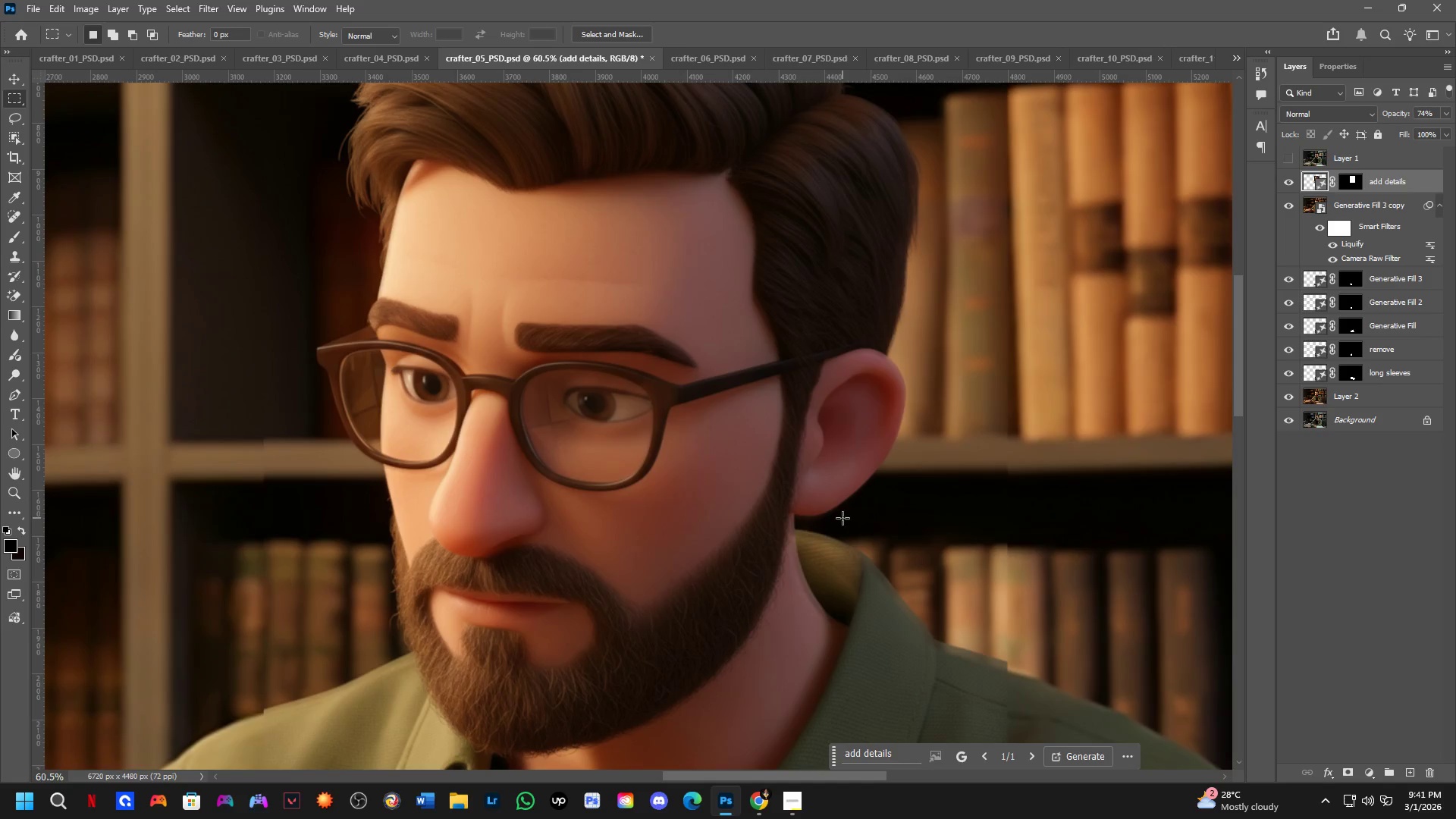 
key(Control+T)
 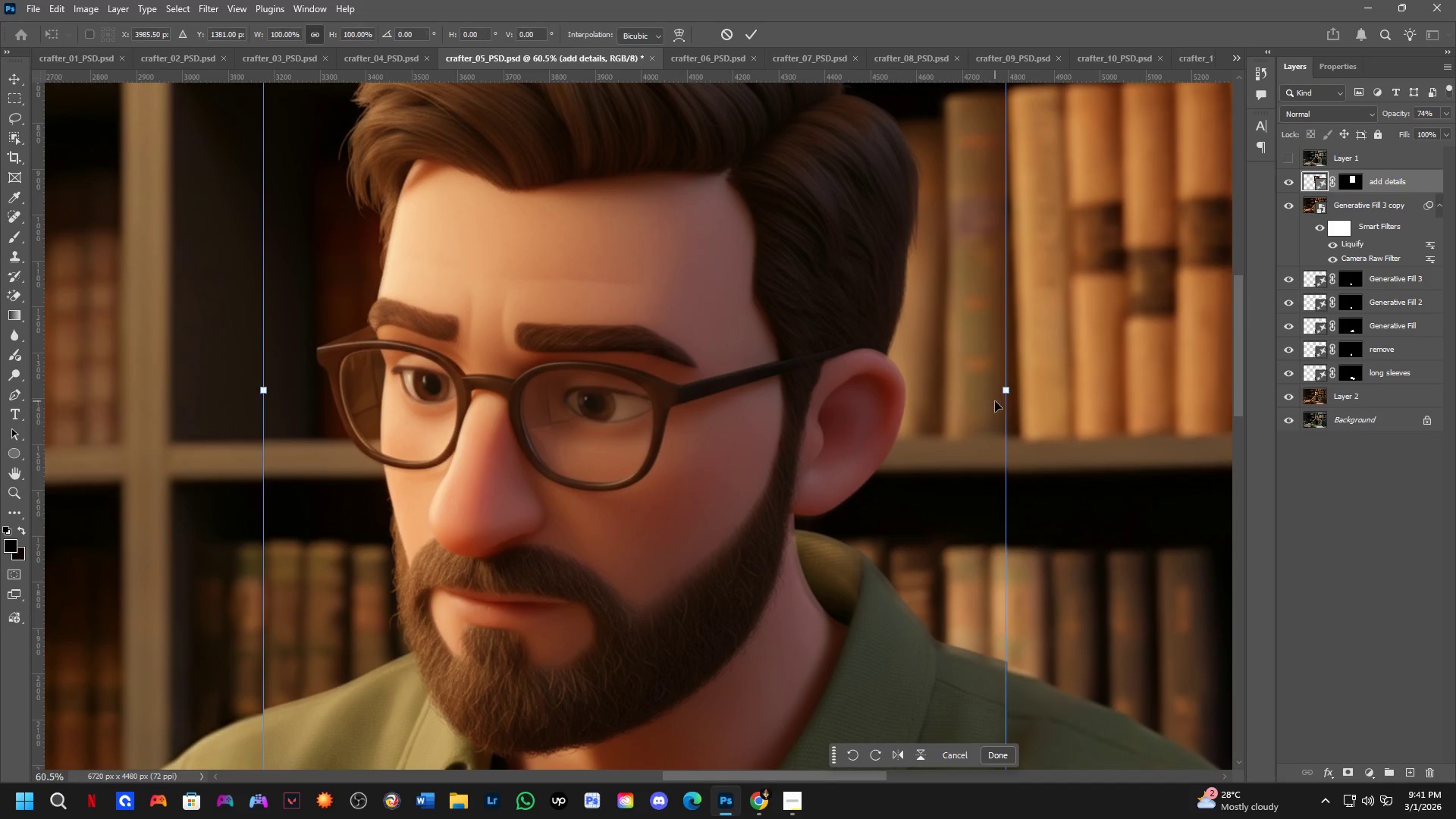 
hold_key(key=ShiftLeft, duration=1.5)
left_click_drag(start_coordinate=[1006, 393], to_coordinate=[1001, 394])
 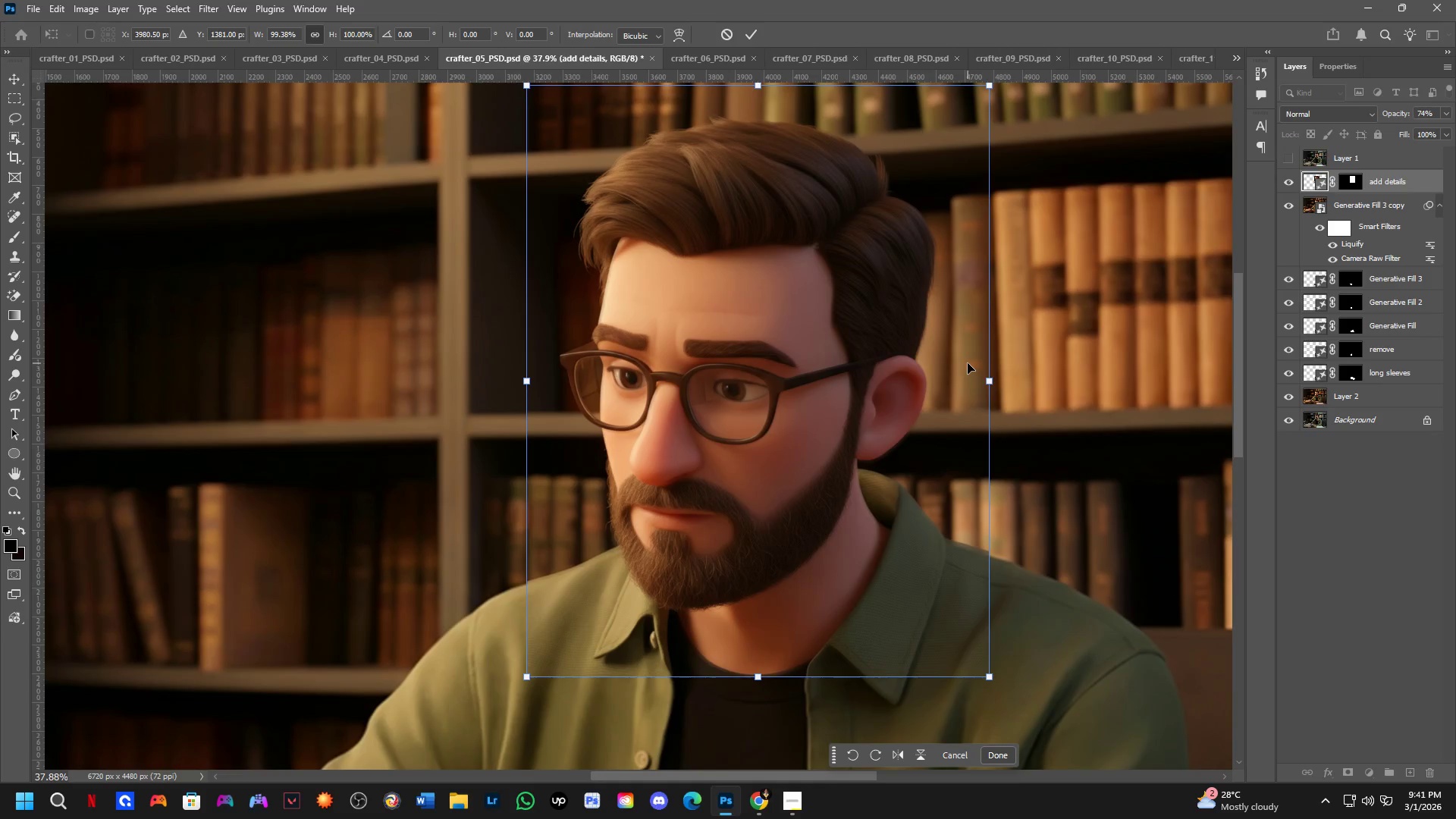 
hold_key(key=ShiftLeft, duration=0.59)
 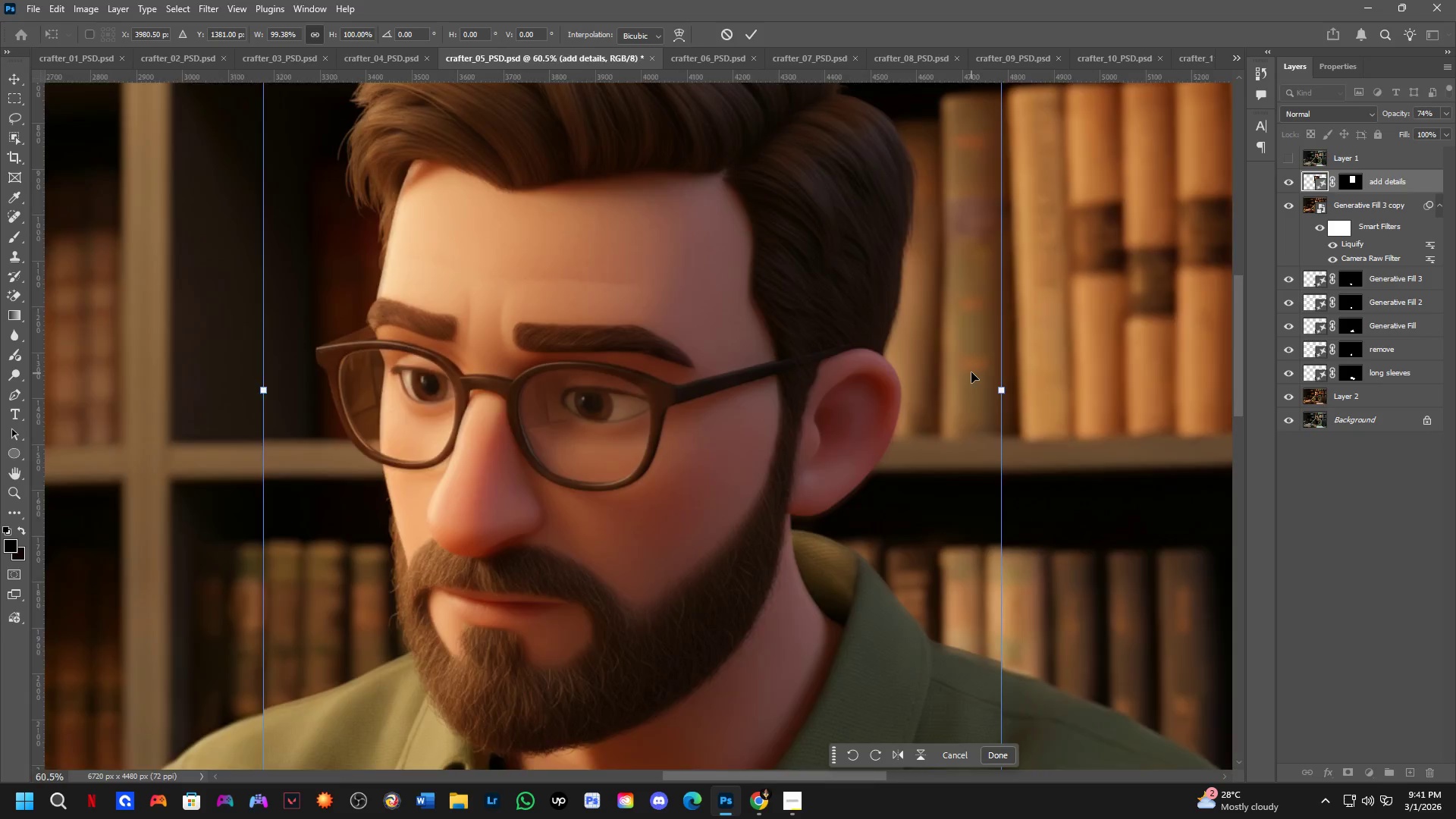 
scroll: coordinate [968, 363], scroll_direction: down, amount: 5.0
 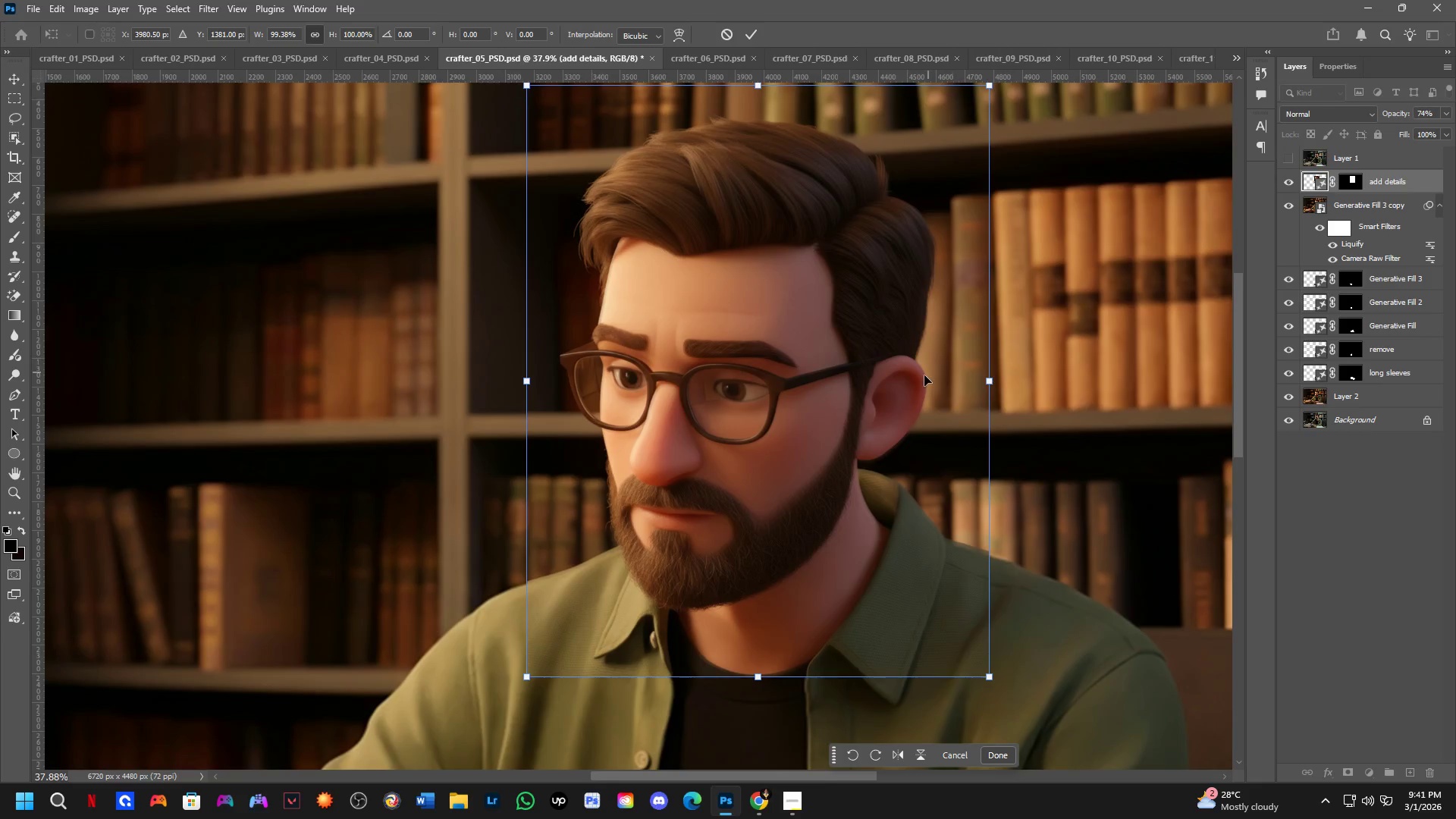 
key(NumpadEnter)
 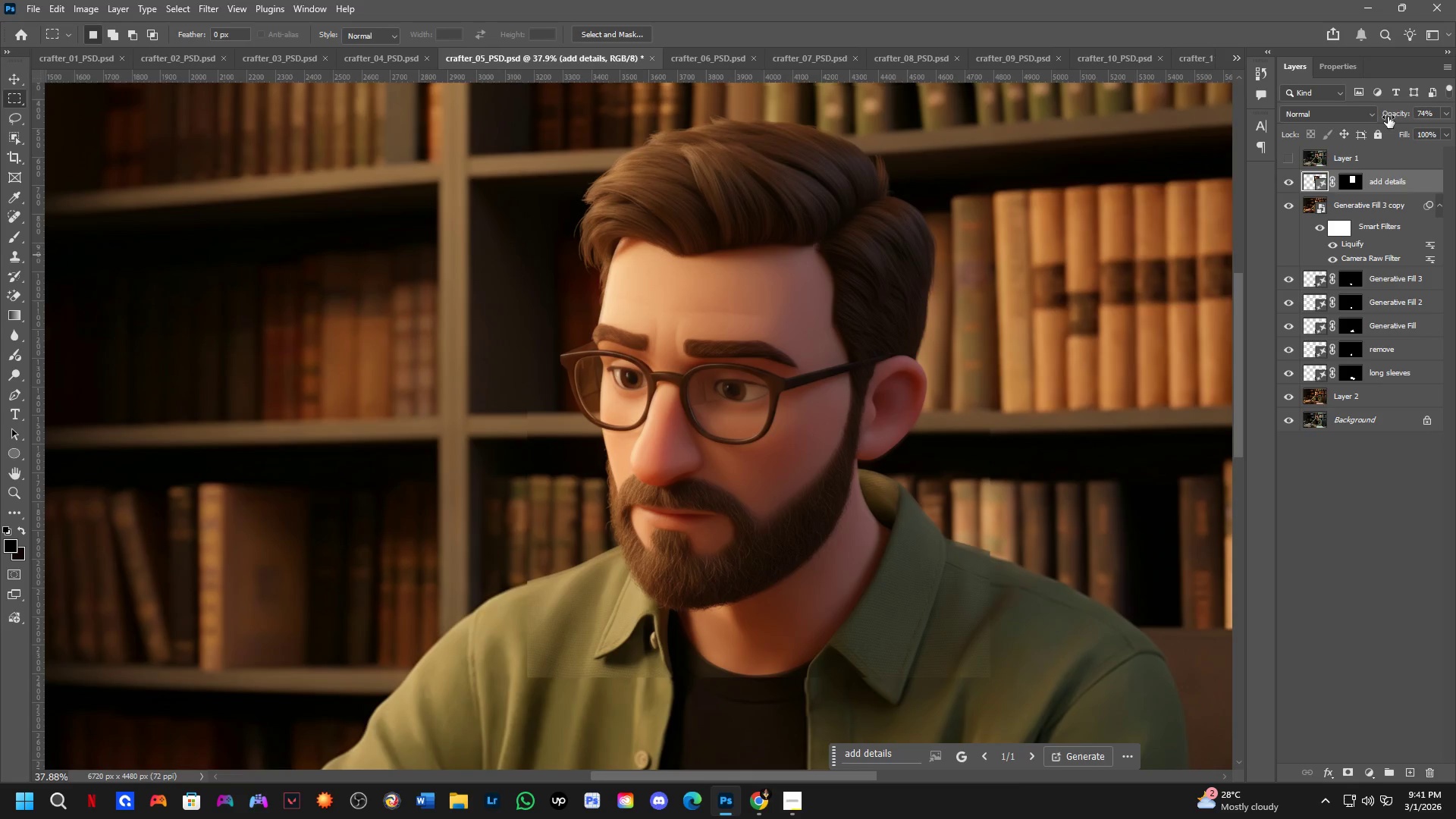 
left_click_drag(start_coordinate=[1395, 114], to_coordinate=[1455, 184])
 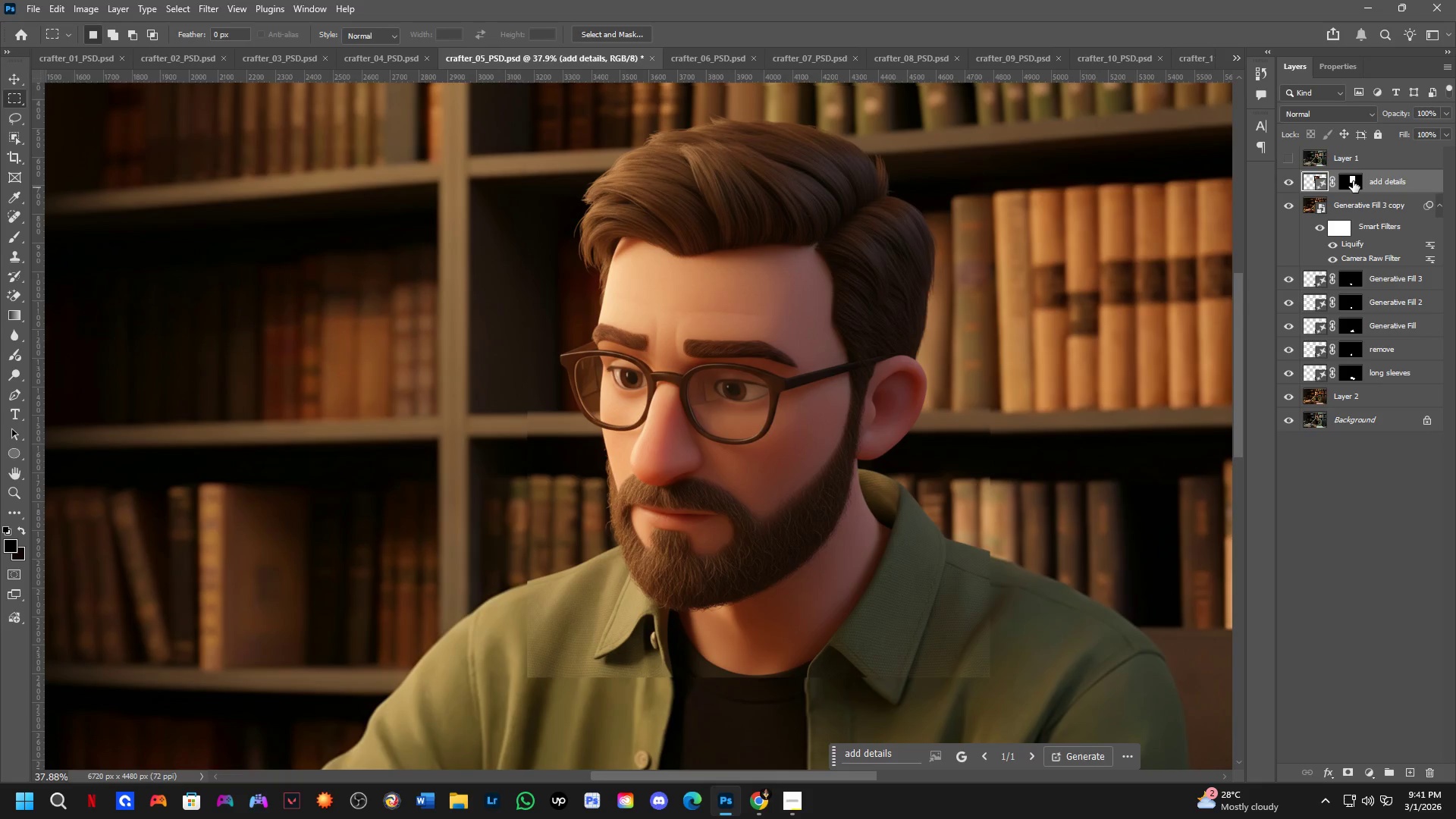 
hold_key(key=Space, duration=0.61)
 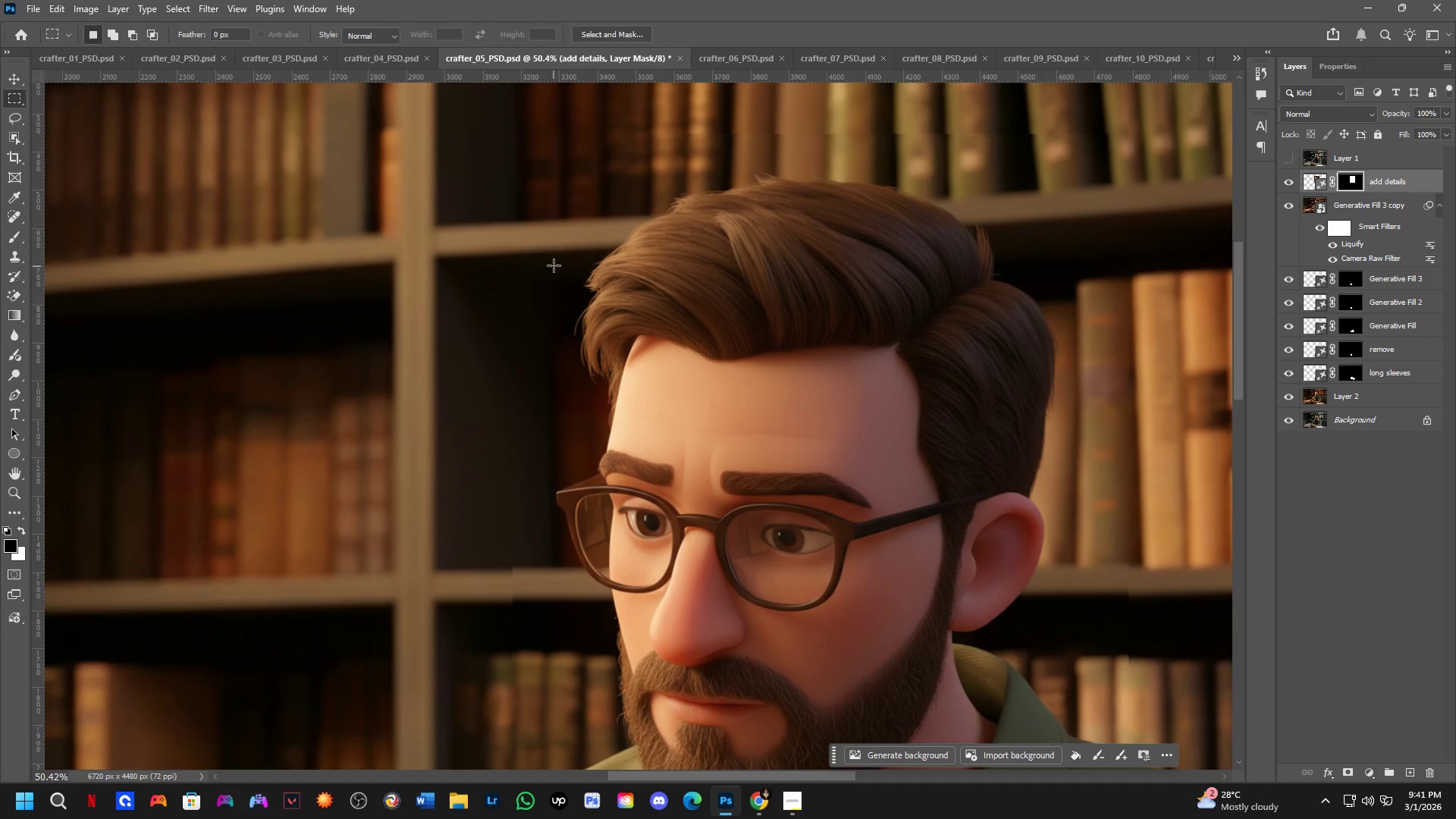 
left_click_drag(start_coordinate=[778, 315], to_coordinate=[771, 401])
 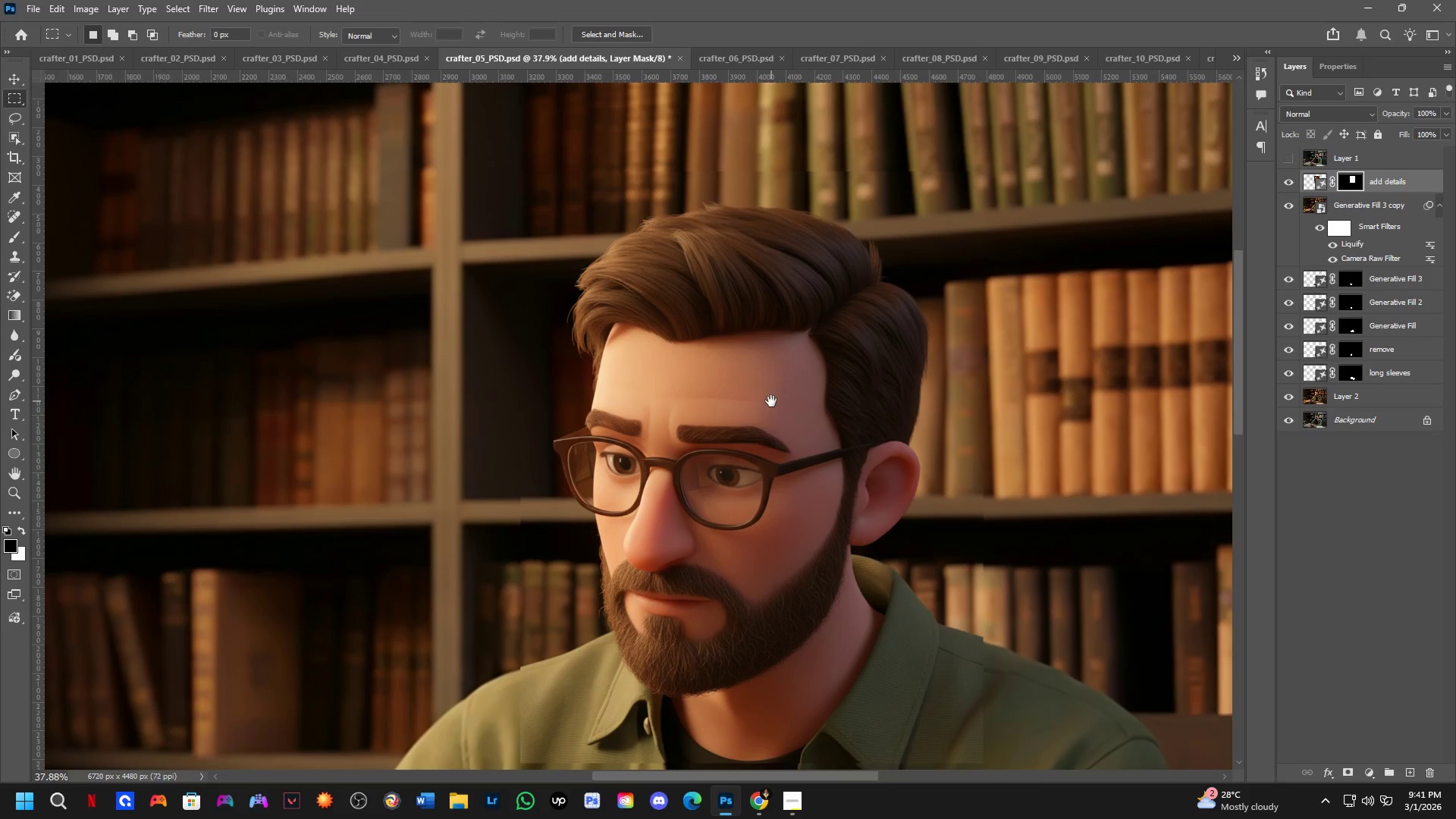 
hold_key(key=Space, duration=4.95)
 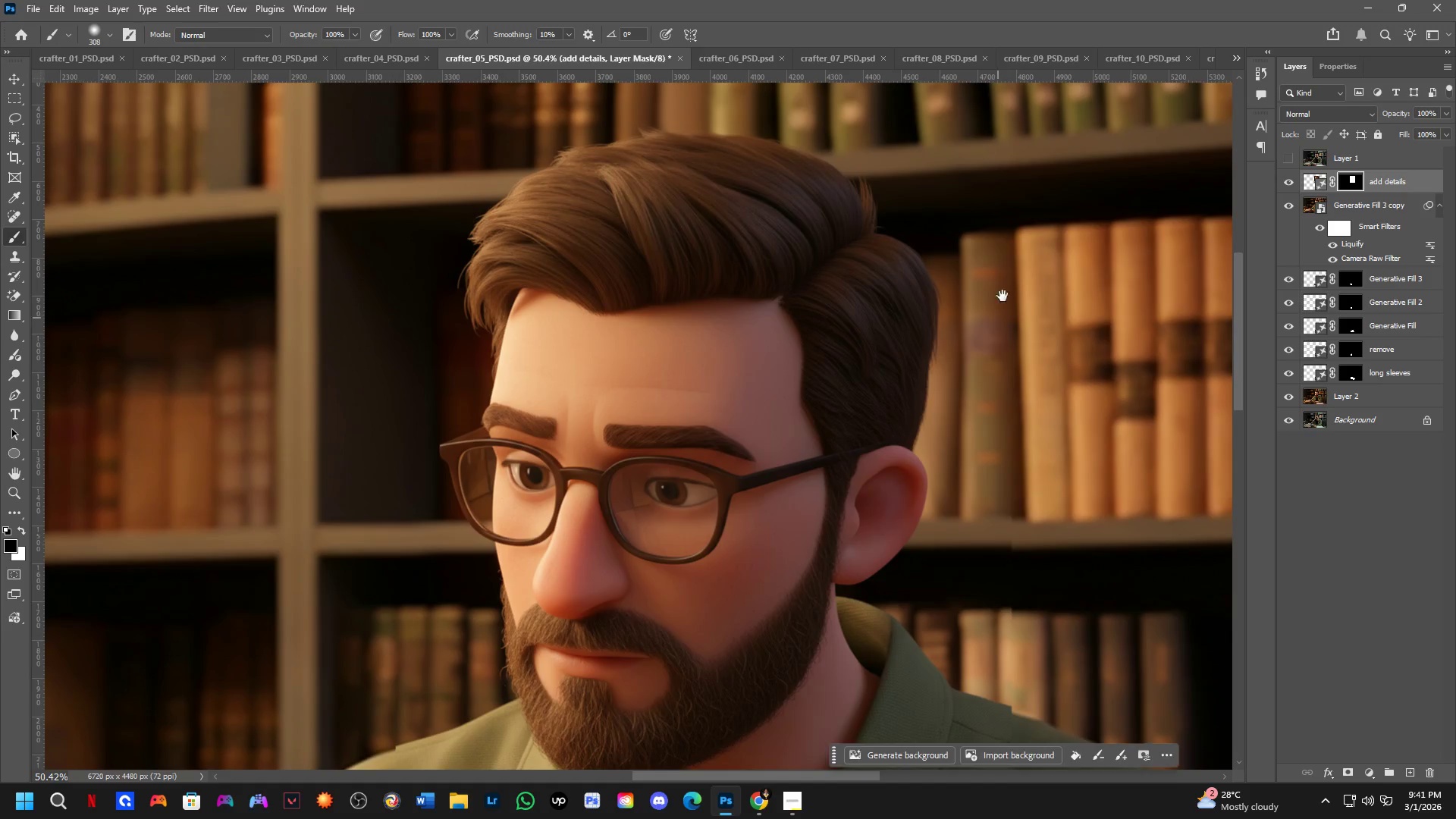 
scroll: coordinate [545, 283], scroll_direction: up, amount: 3.0
 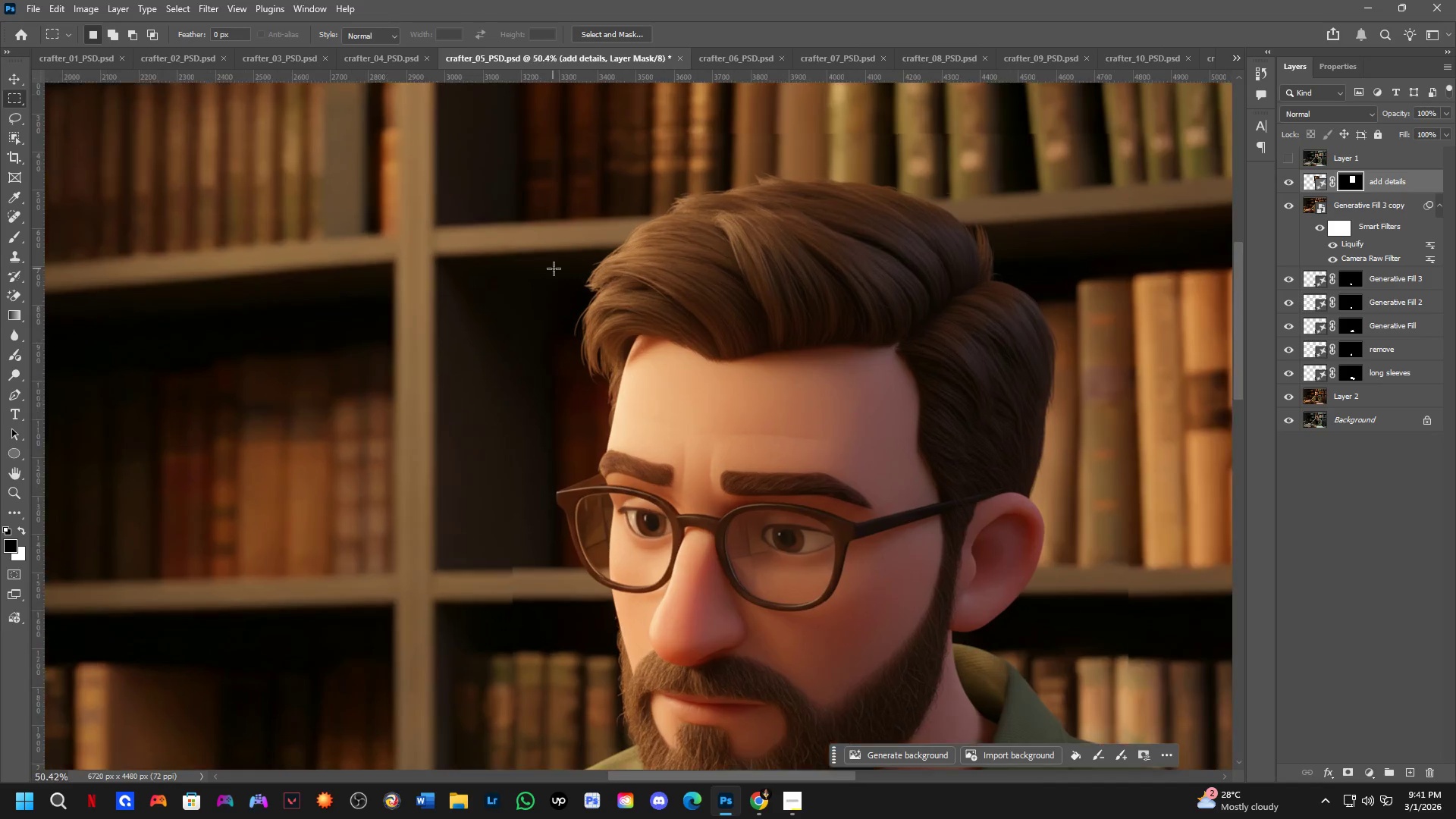 
key(B)
 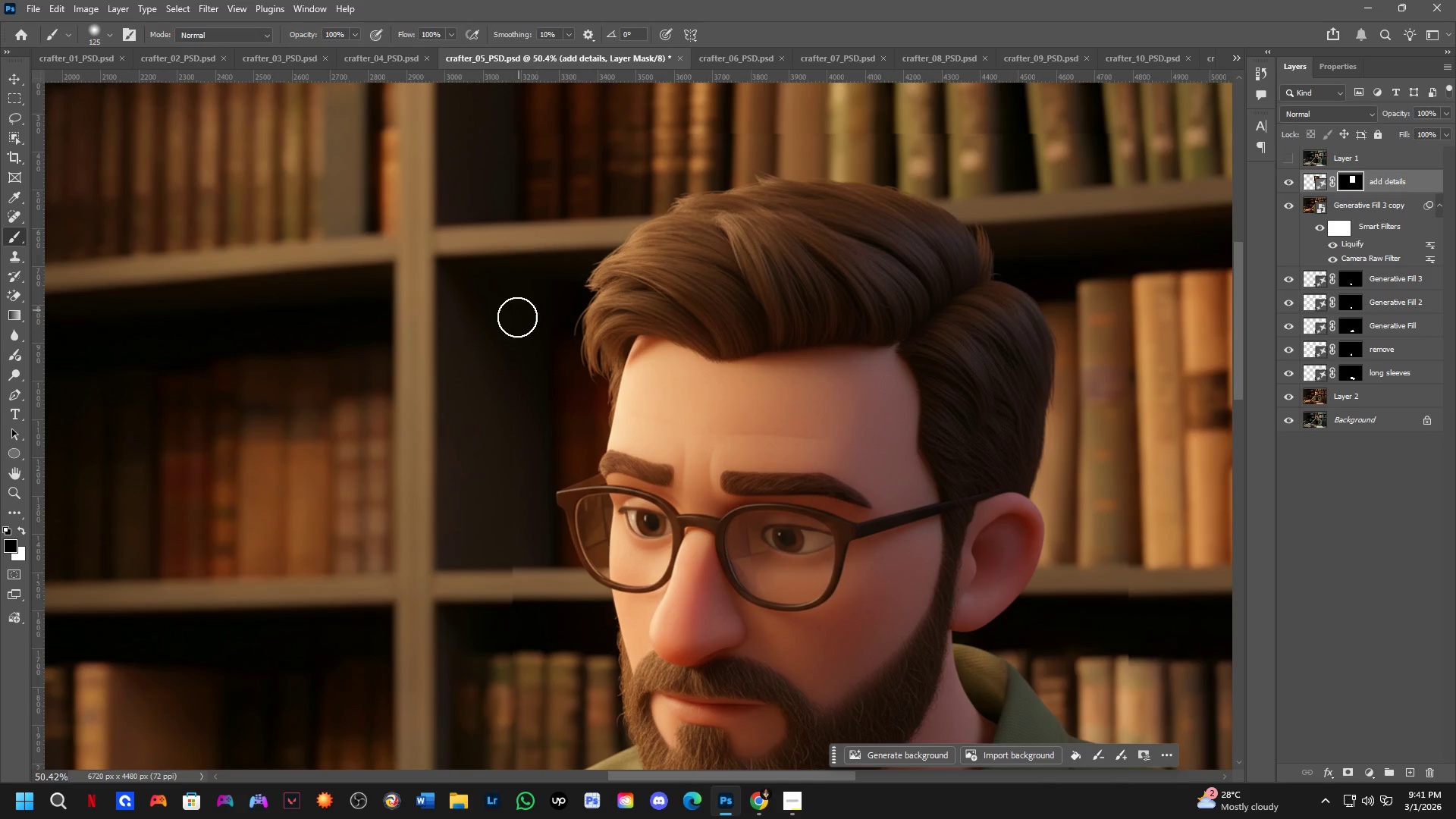 
hold_key(key=AltLeft, duration=0.31)
 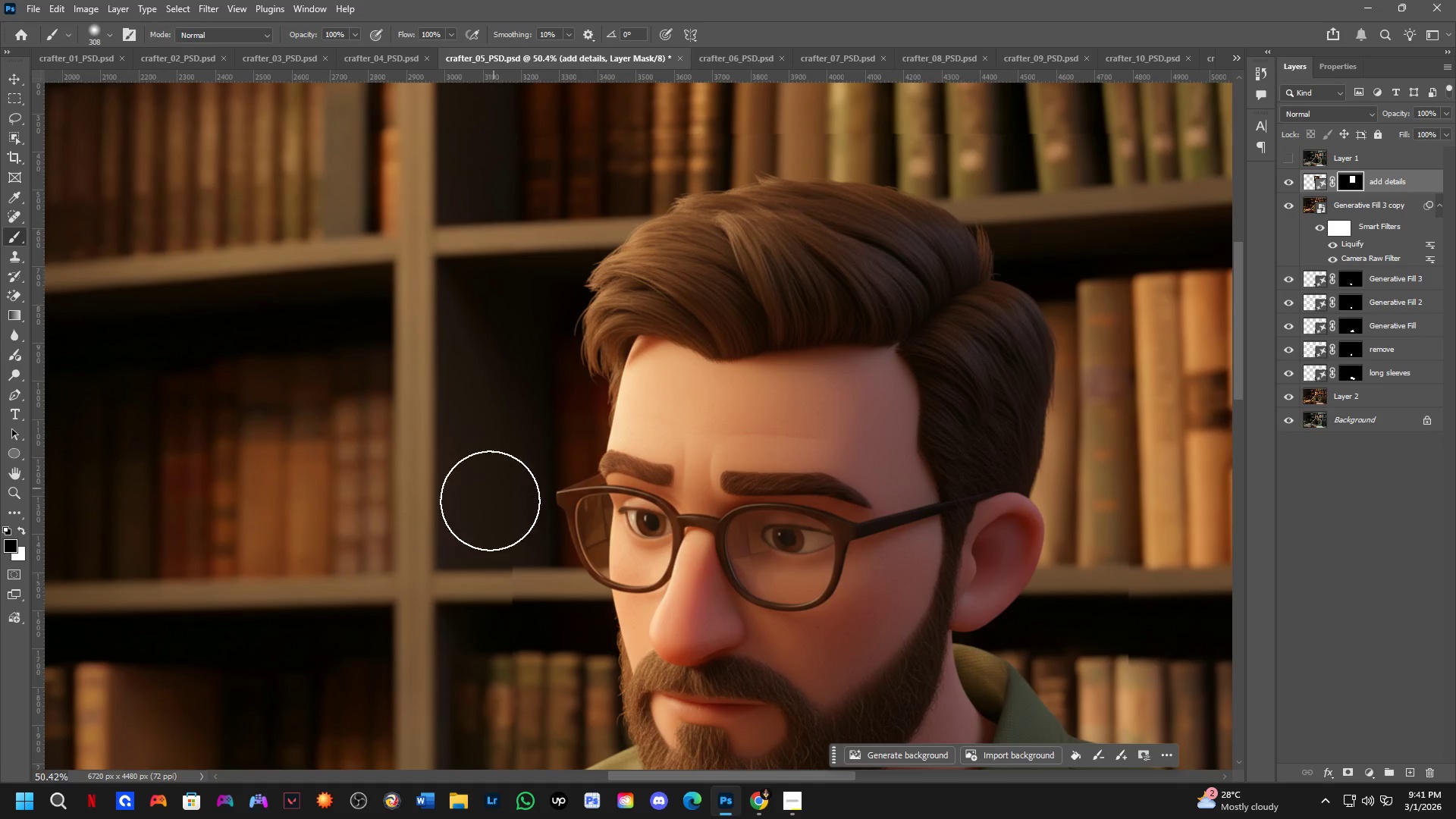 
left_click_drag(start_coordinate=[494, 487], to_coordinate=[1194, 383])
 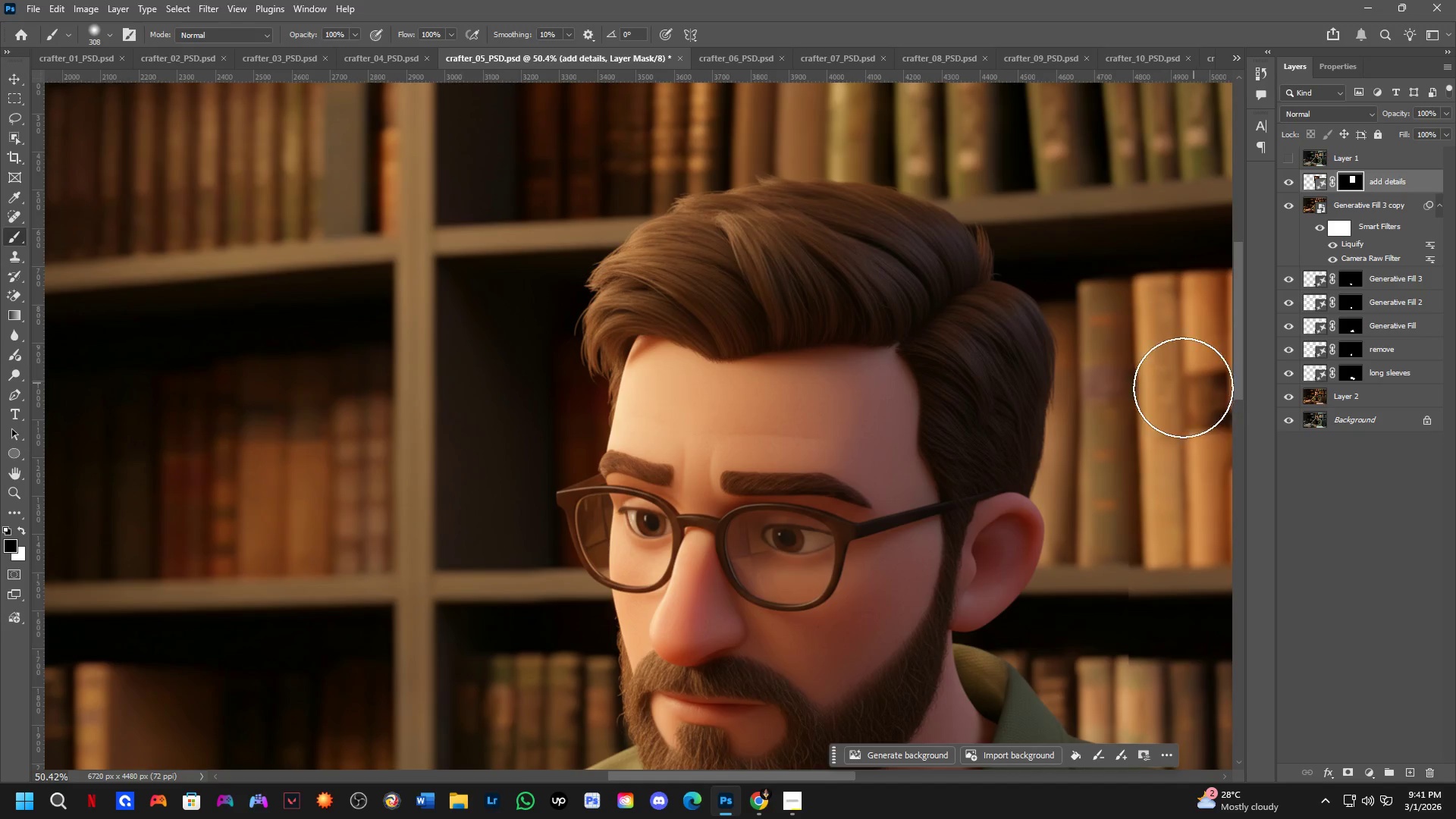 
hold_key(key=Space, duration=0.5)
 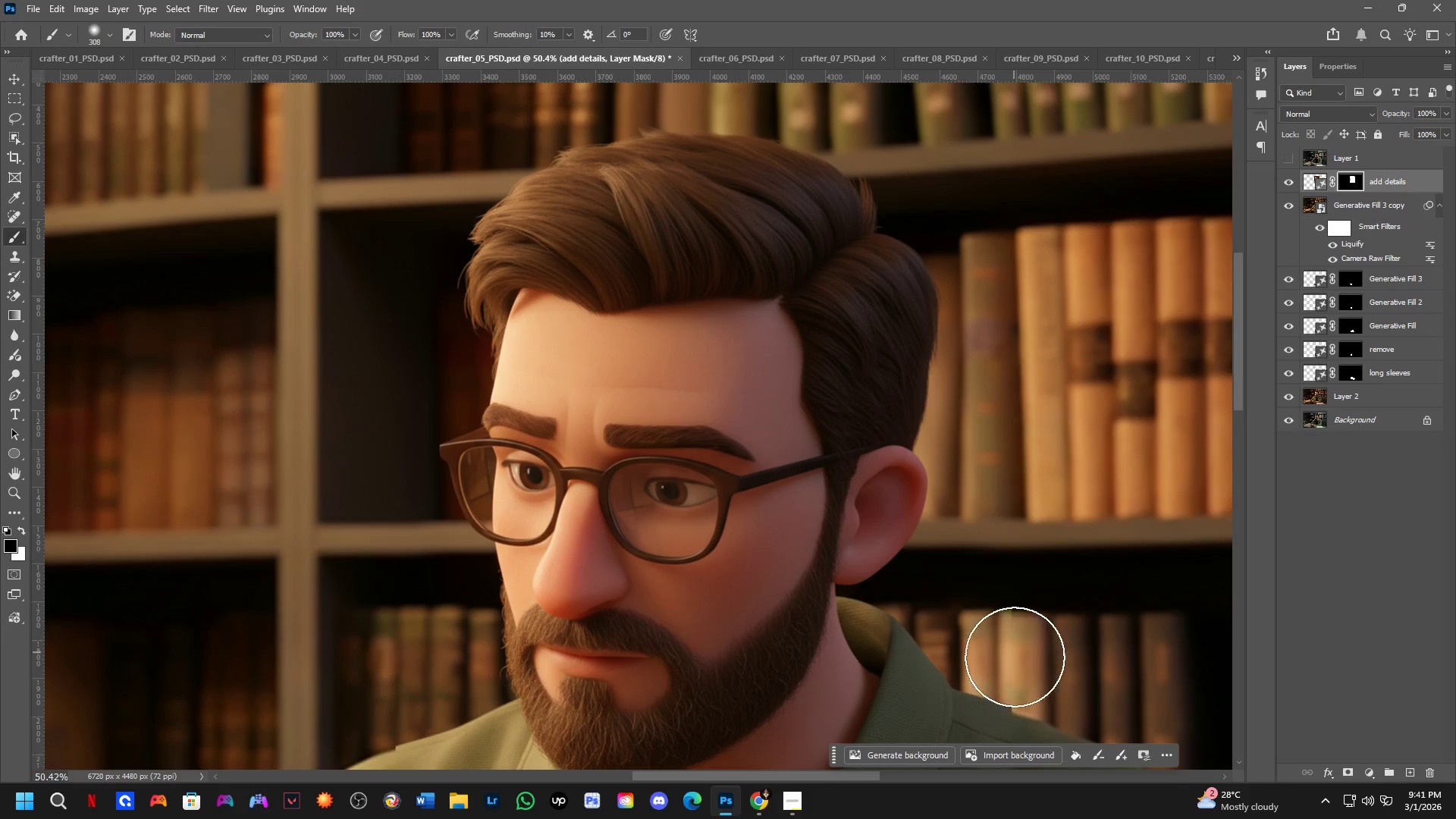 
left_click_drag(start_coordinate=[1113, 385], to_coordinate=[996, 338])
 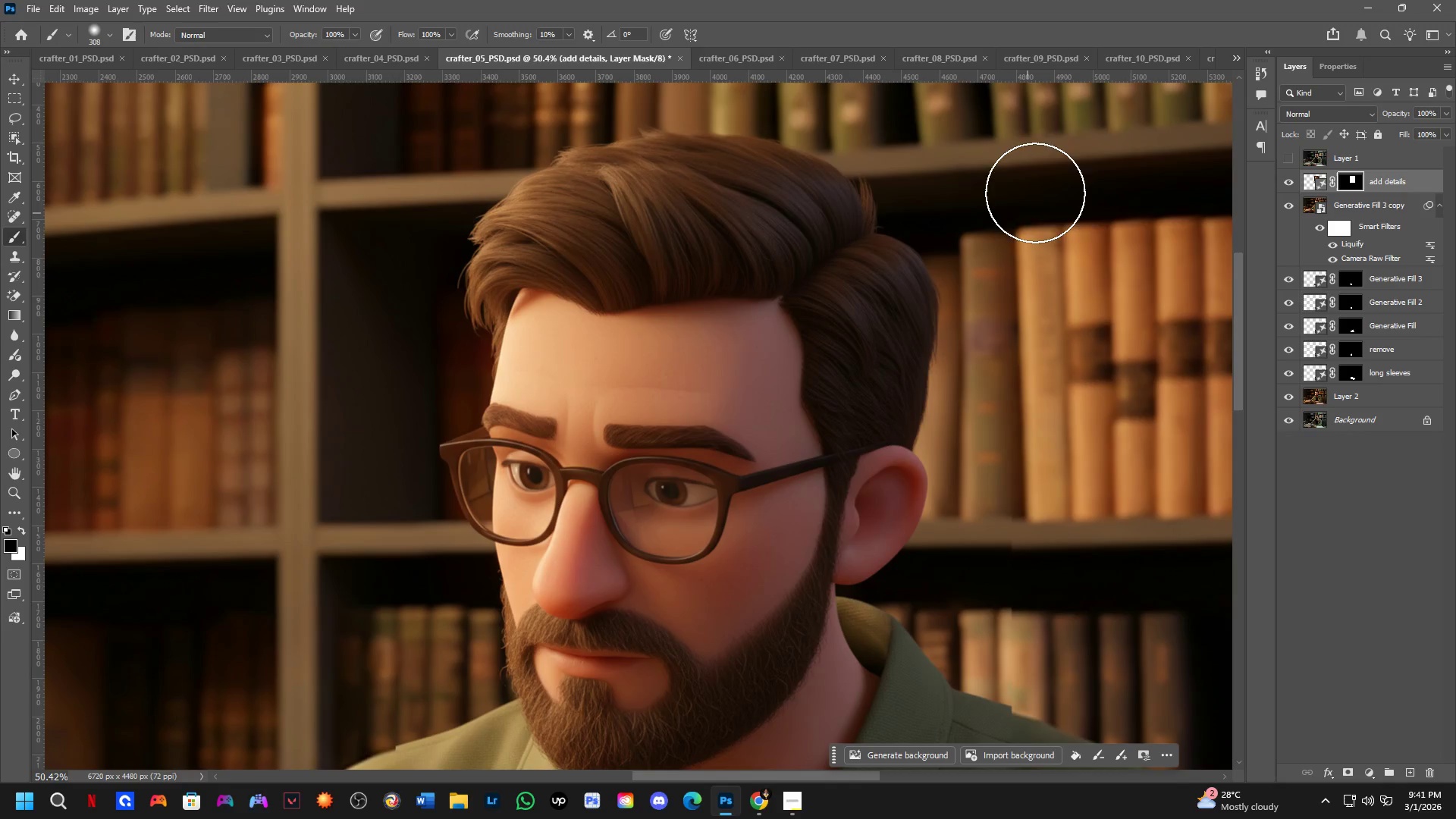 
left_click_drag(start_coordinate=[1041, 175], to_coordinate=[1062, 672])
 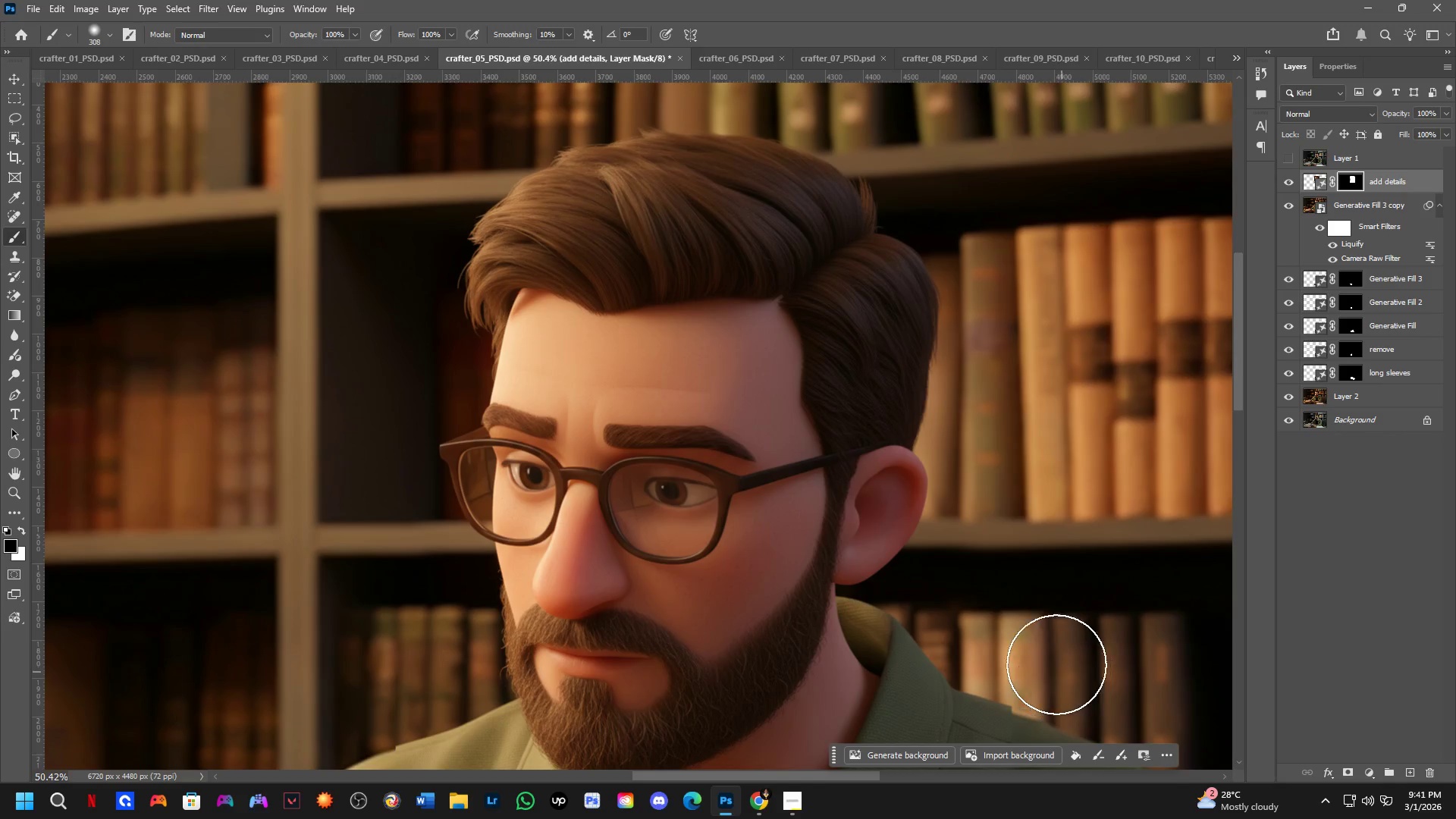 
hold_key(key=Space, duration=0.5)
 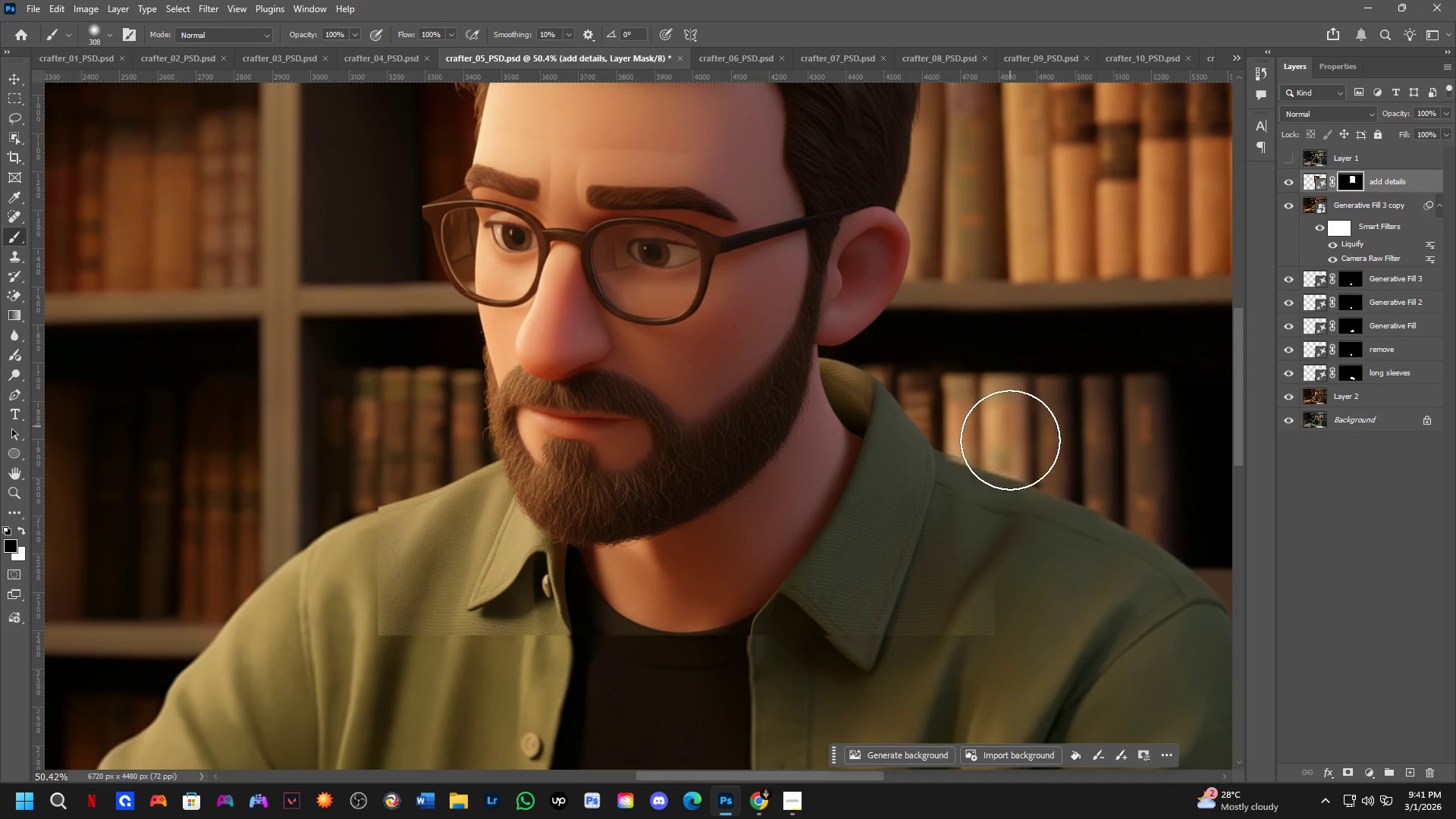 
left_click_drag(start_coordinate=[1038, 611], to_coordinate=[1021, 372])
 